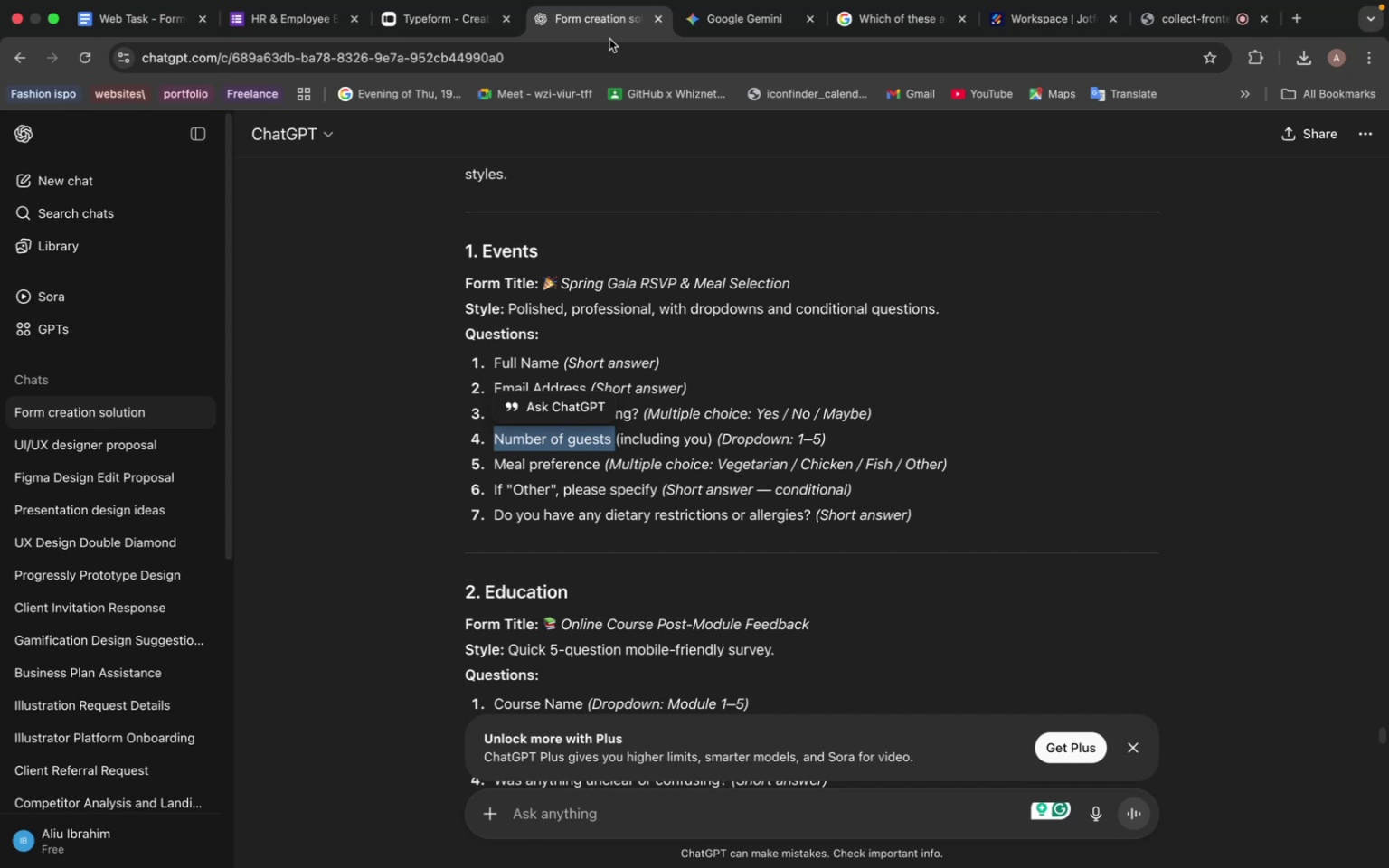 
left_click_drag(start_coordinate=[496, 465], to_coordinate=[600, 466])
 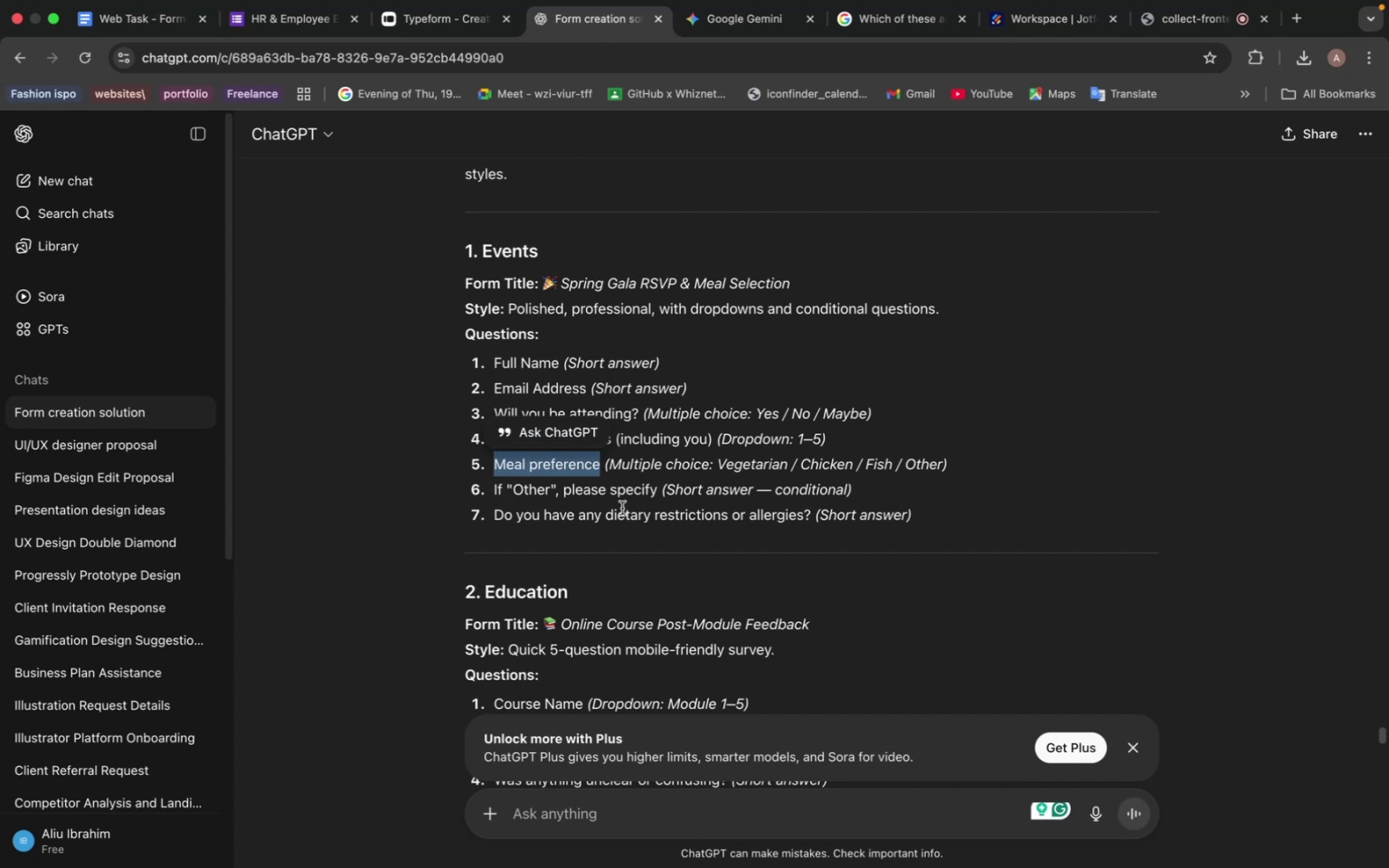 
key(Meta+C)
 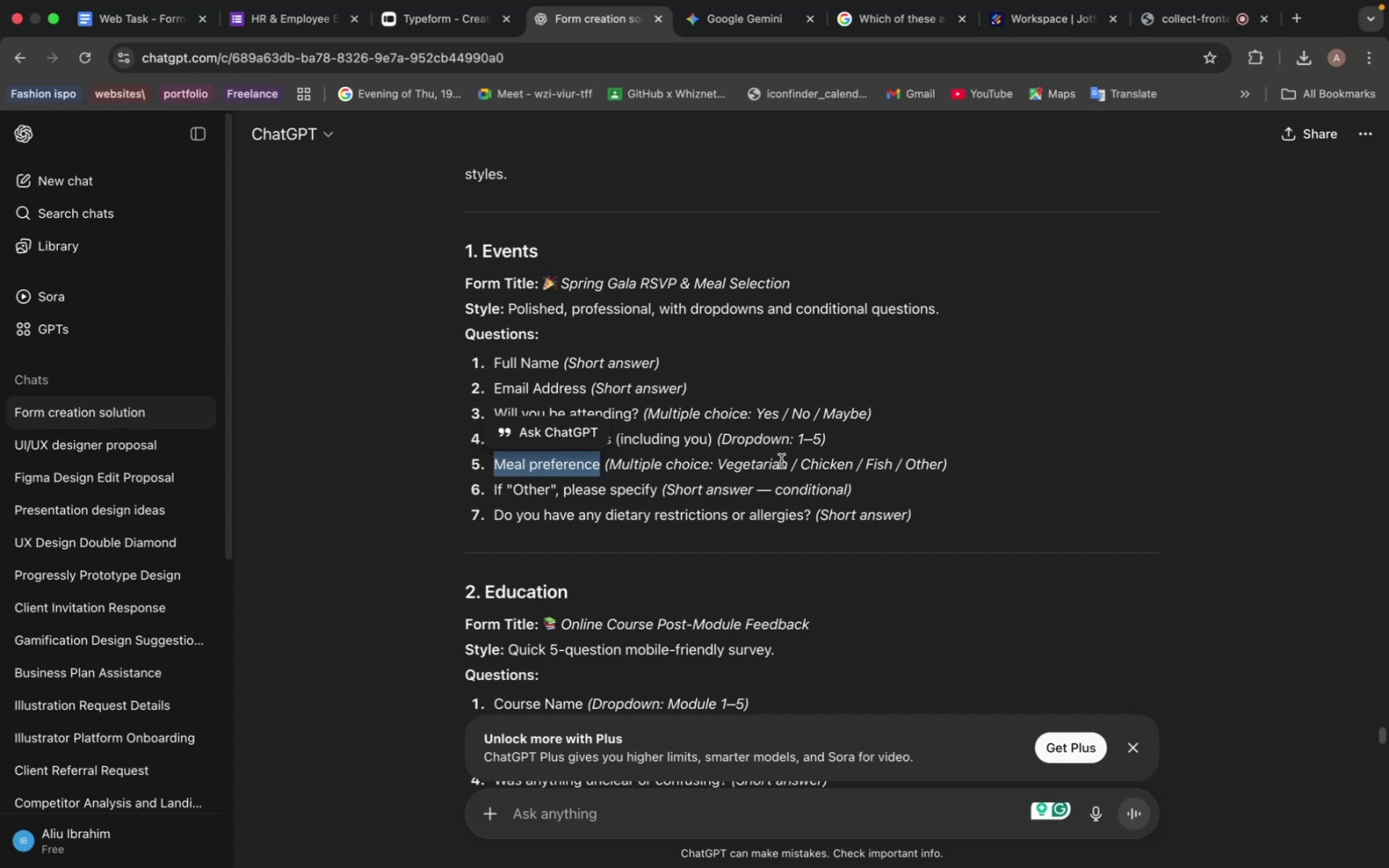 
left_click([684, 467])
 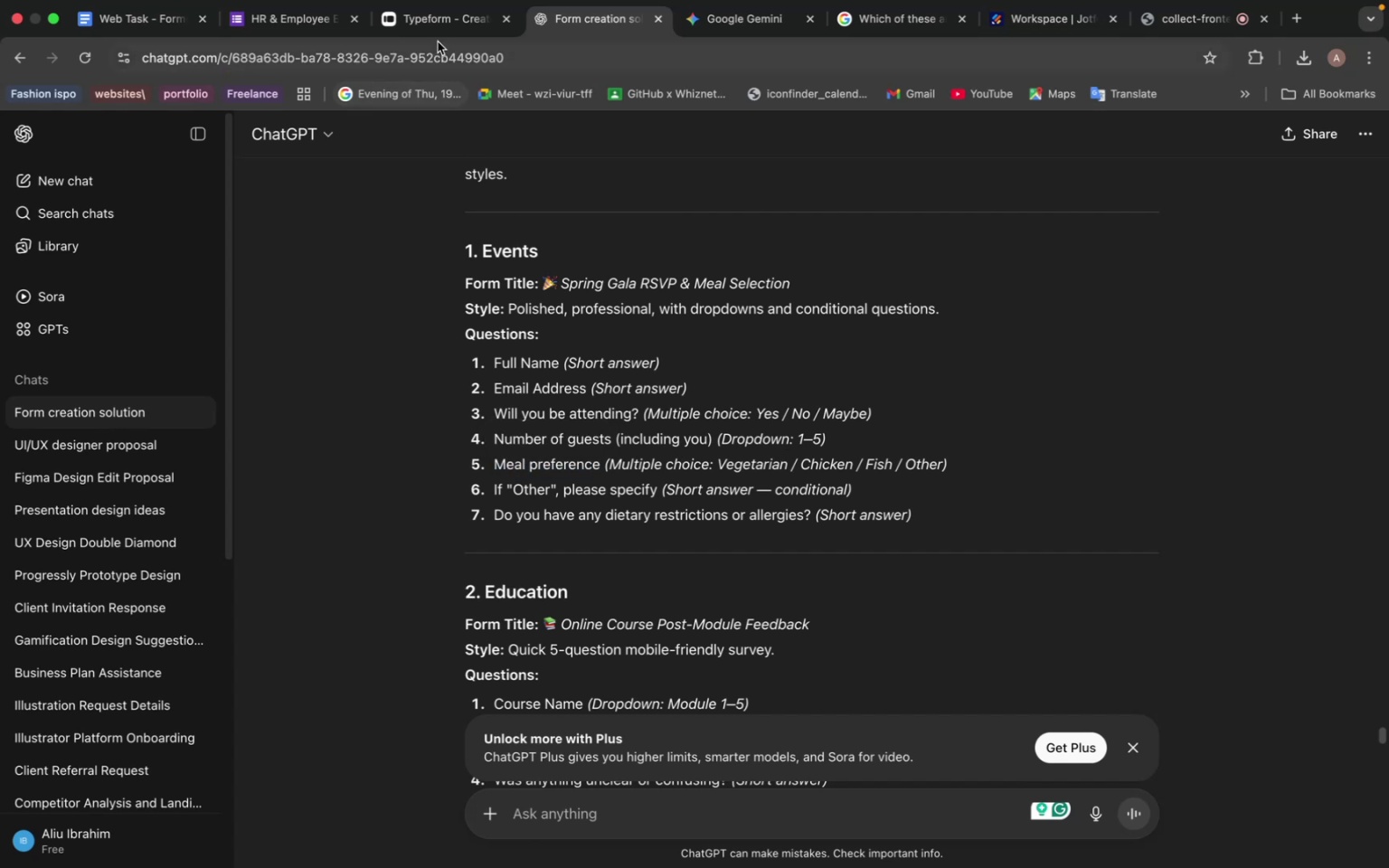 
left_click([439, 31])
 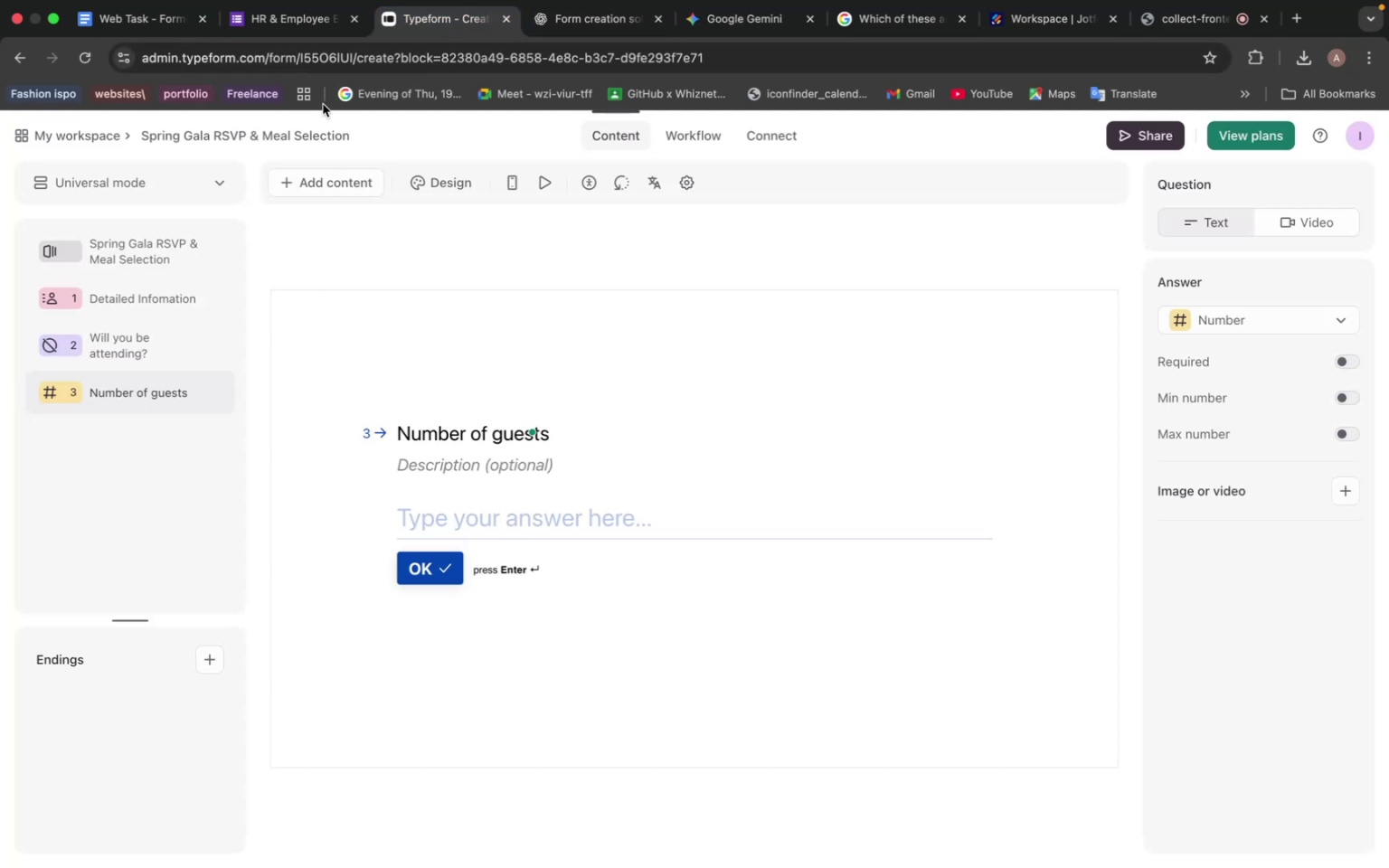 
left_click([581, 19])
 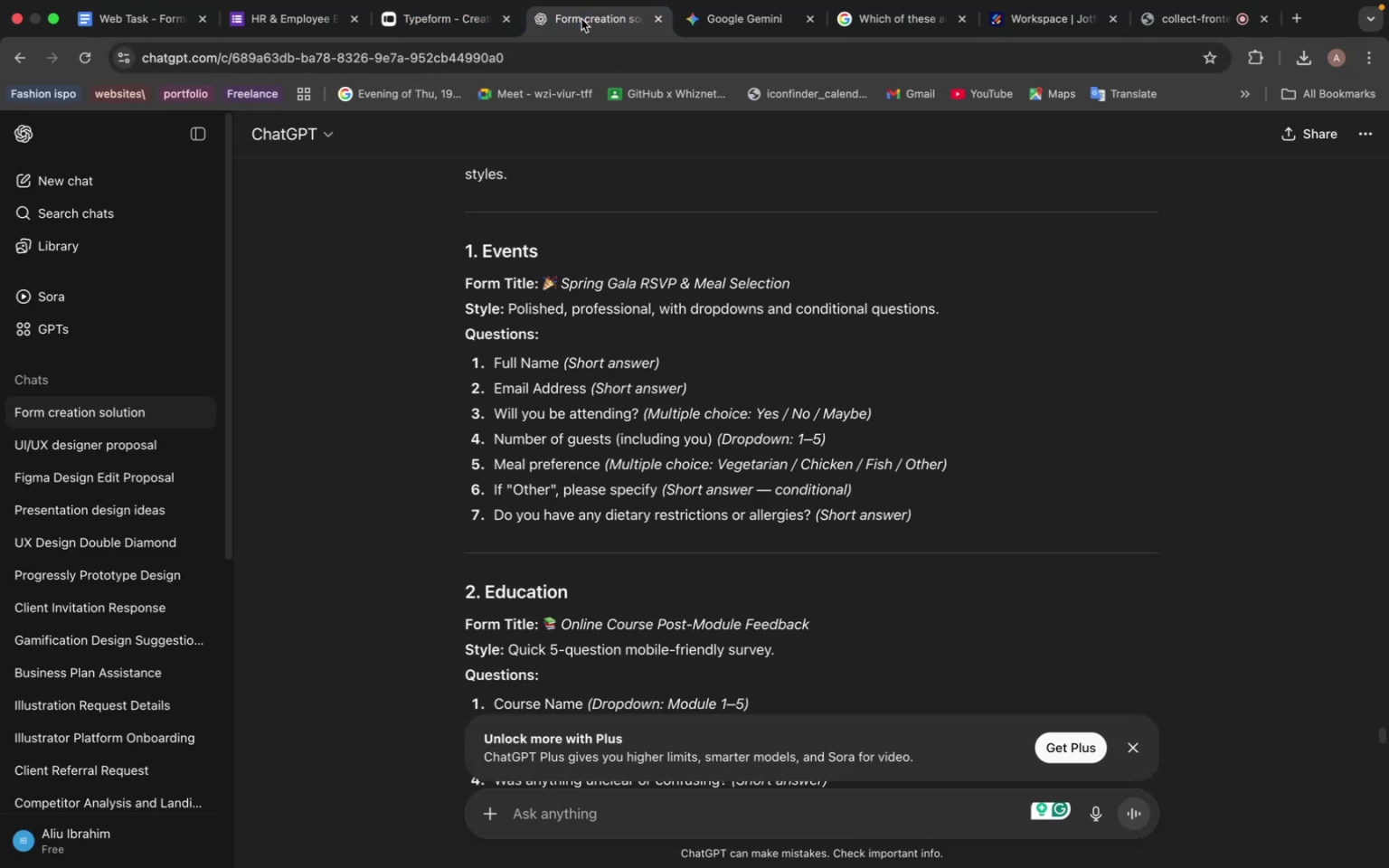 
left_click([581, 19])
 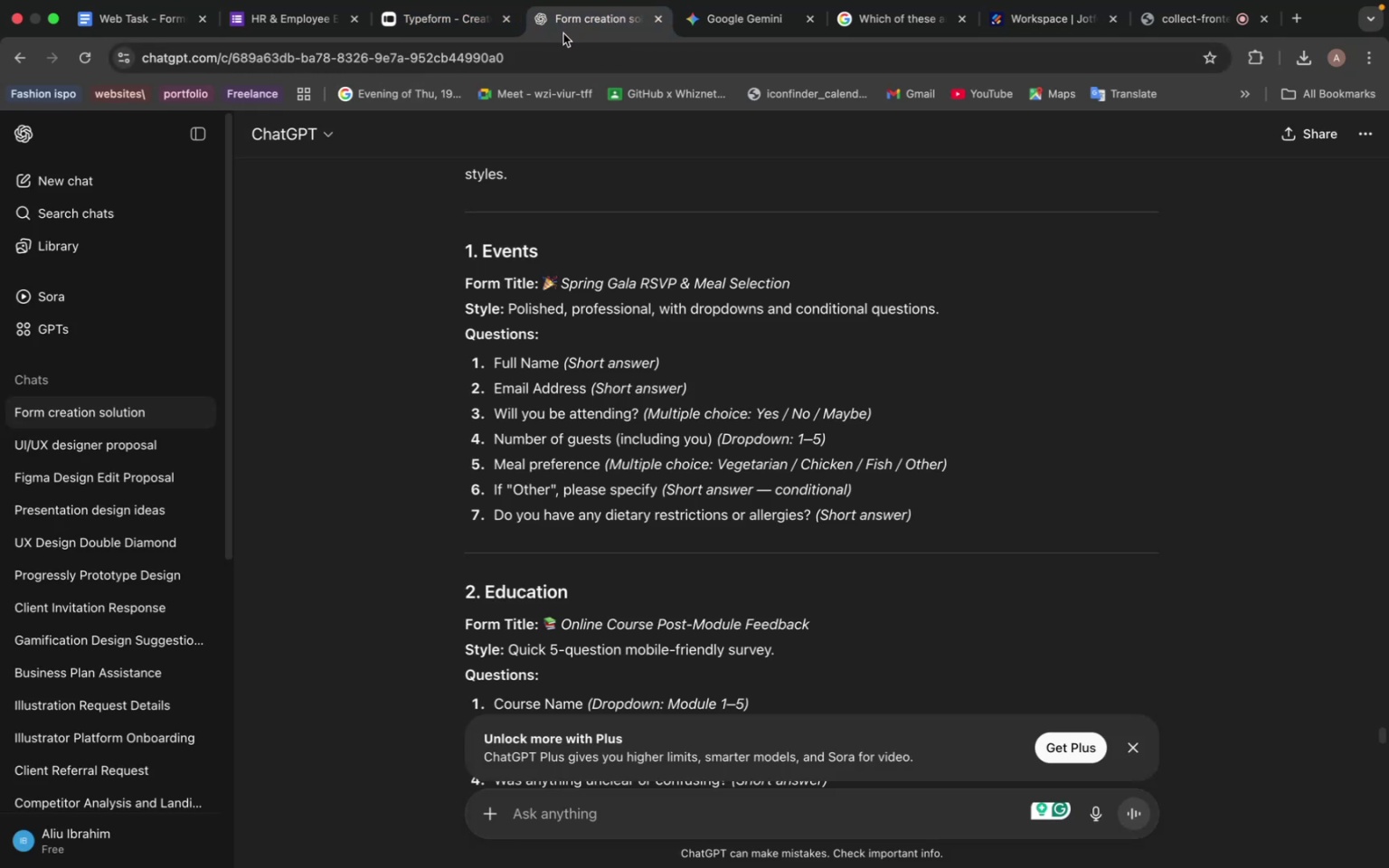 
left_click([469, 24])
 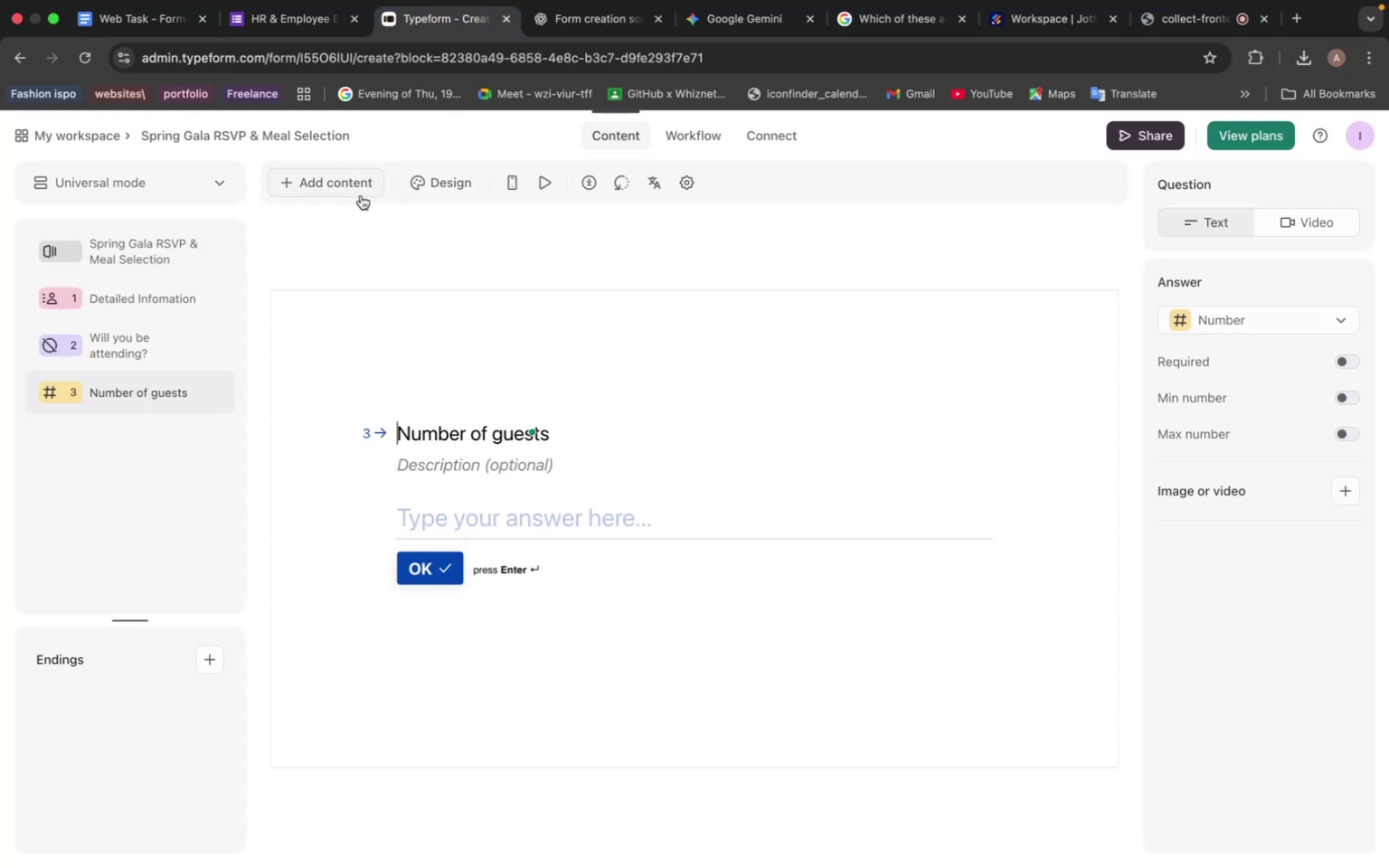 
left_click([348, 186])
 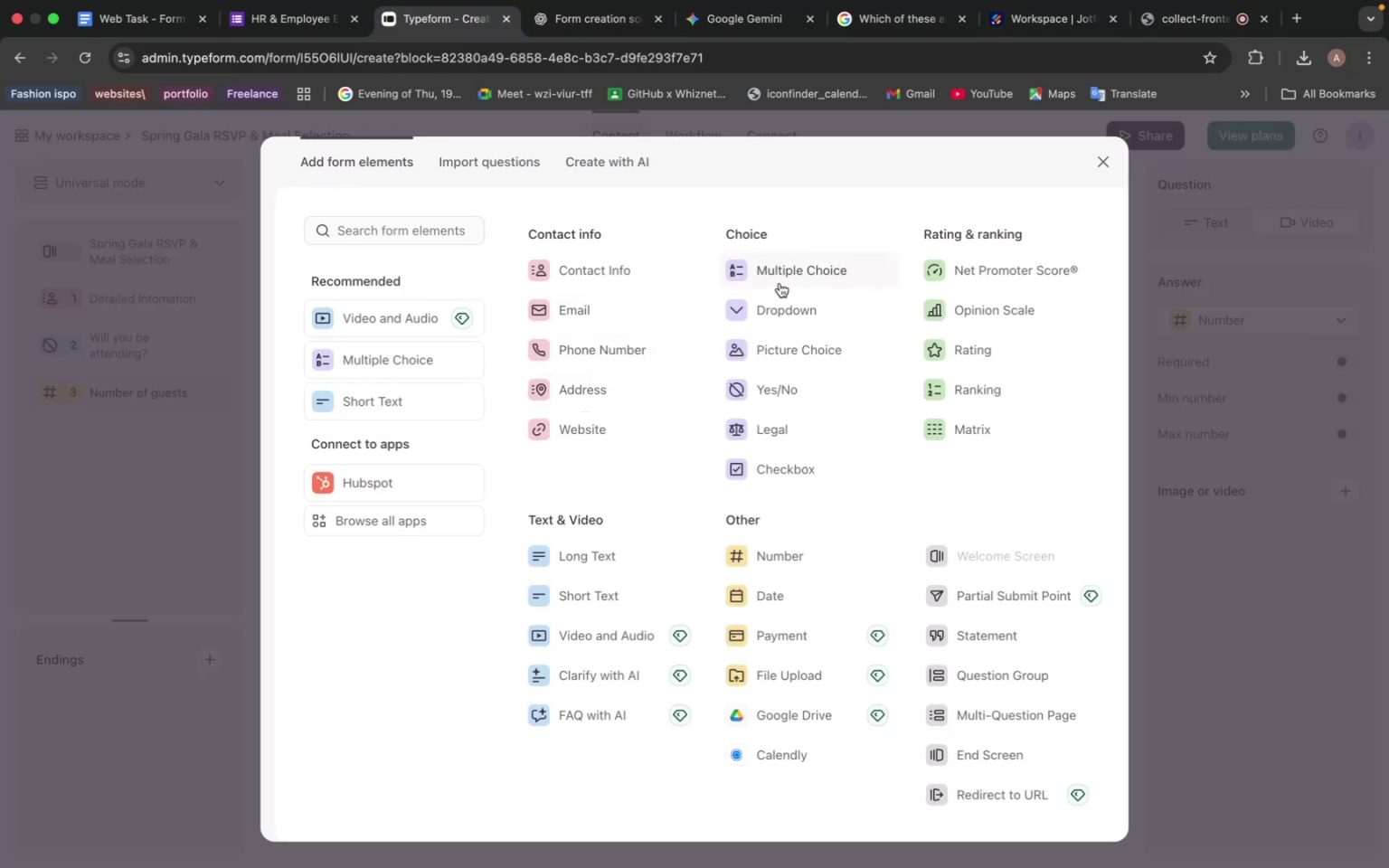 
left_click([780, 277])
 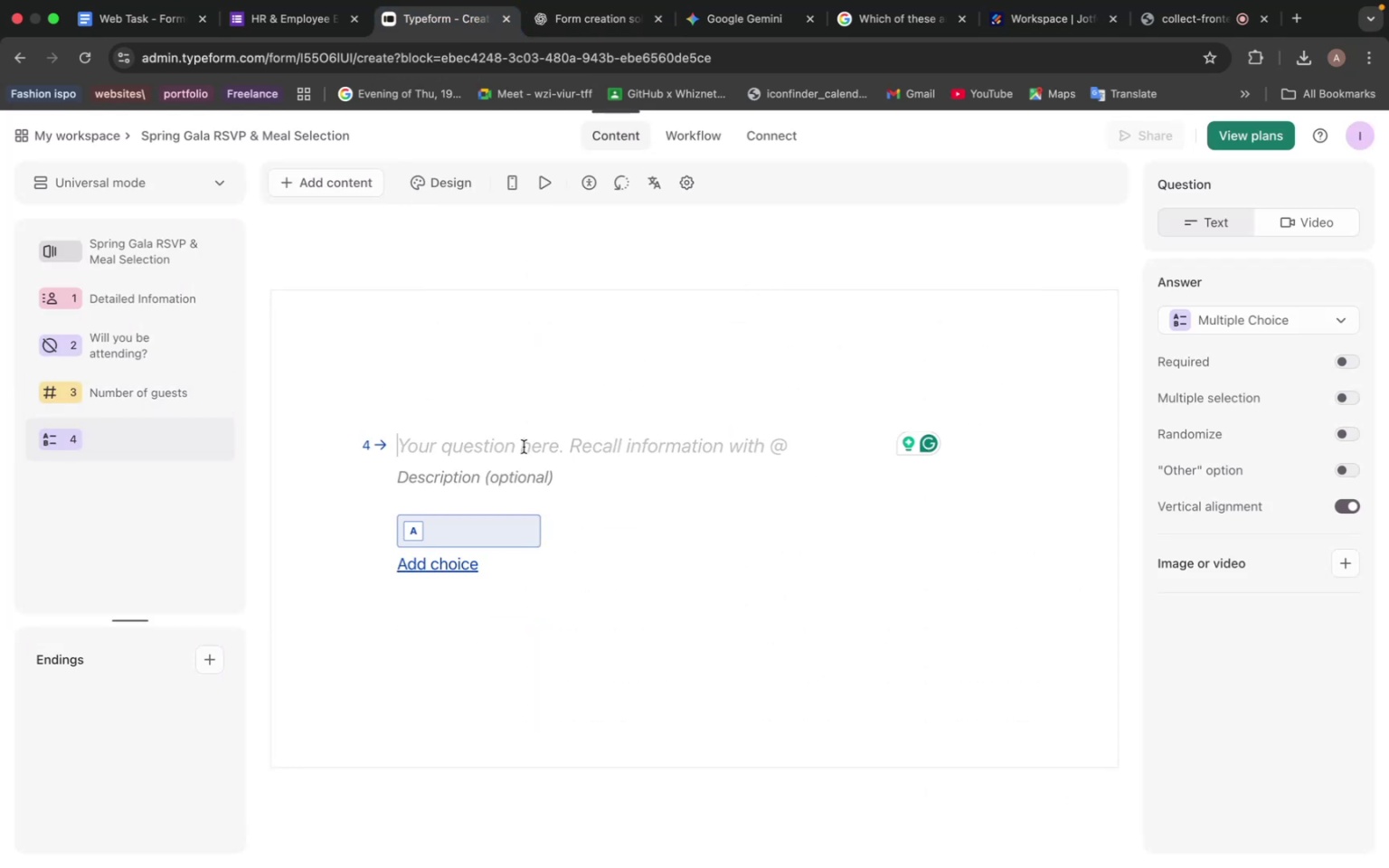 
key(Meta+V)
 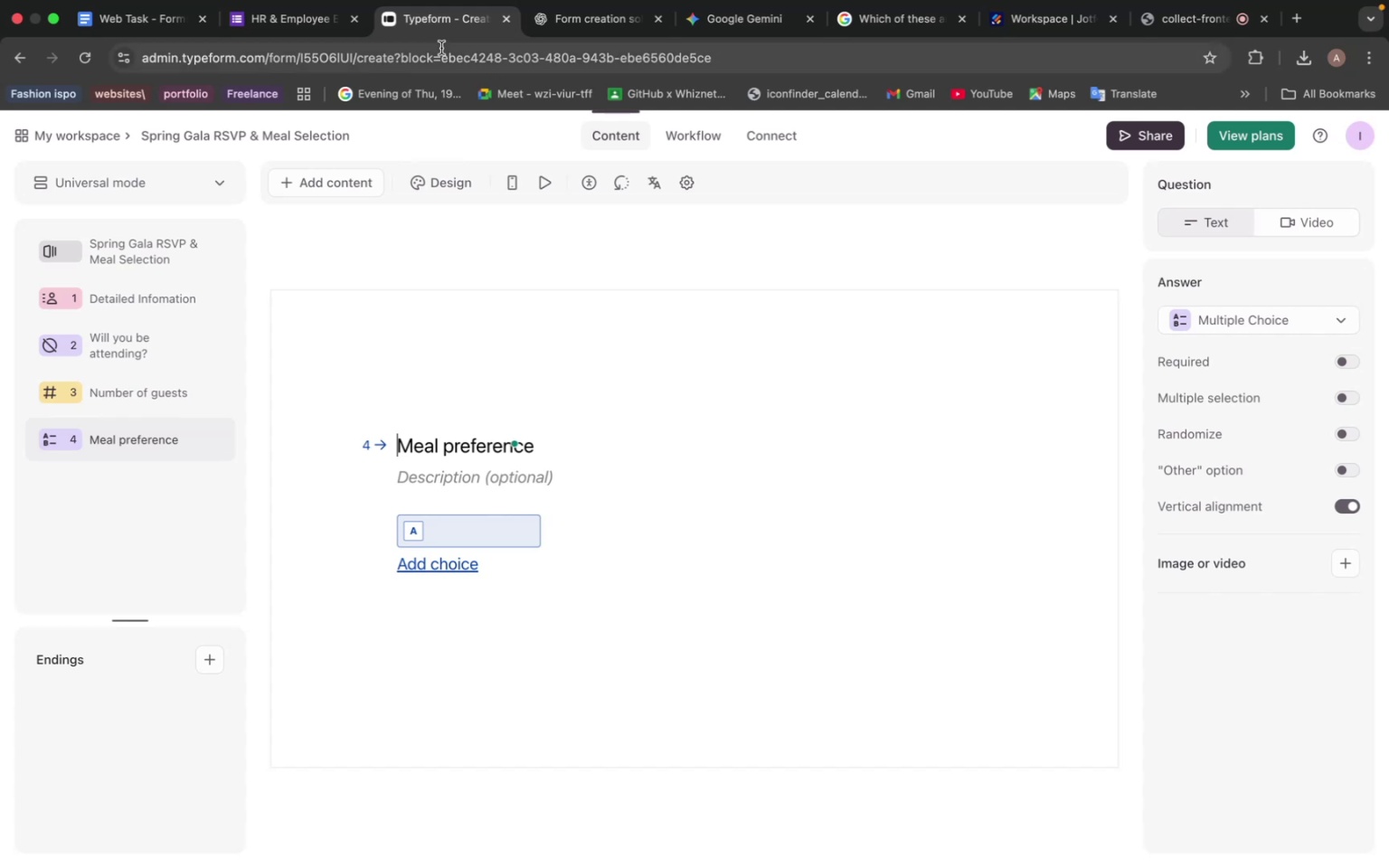 
left_click([568, 19])
 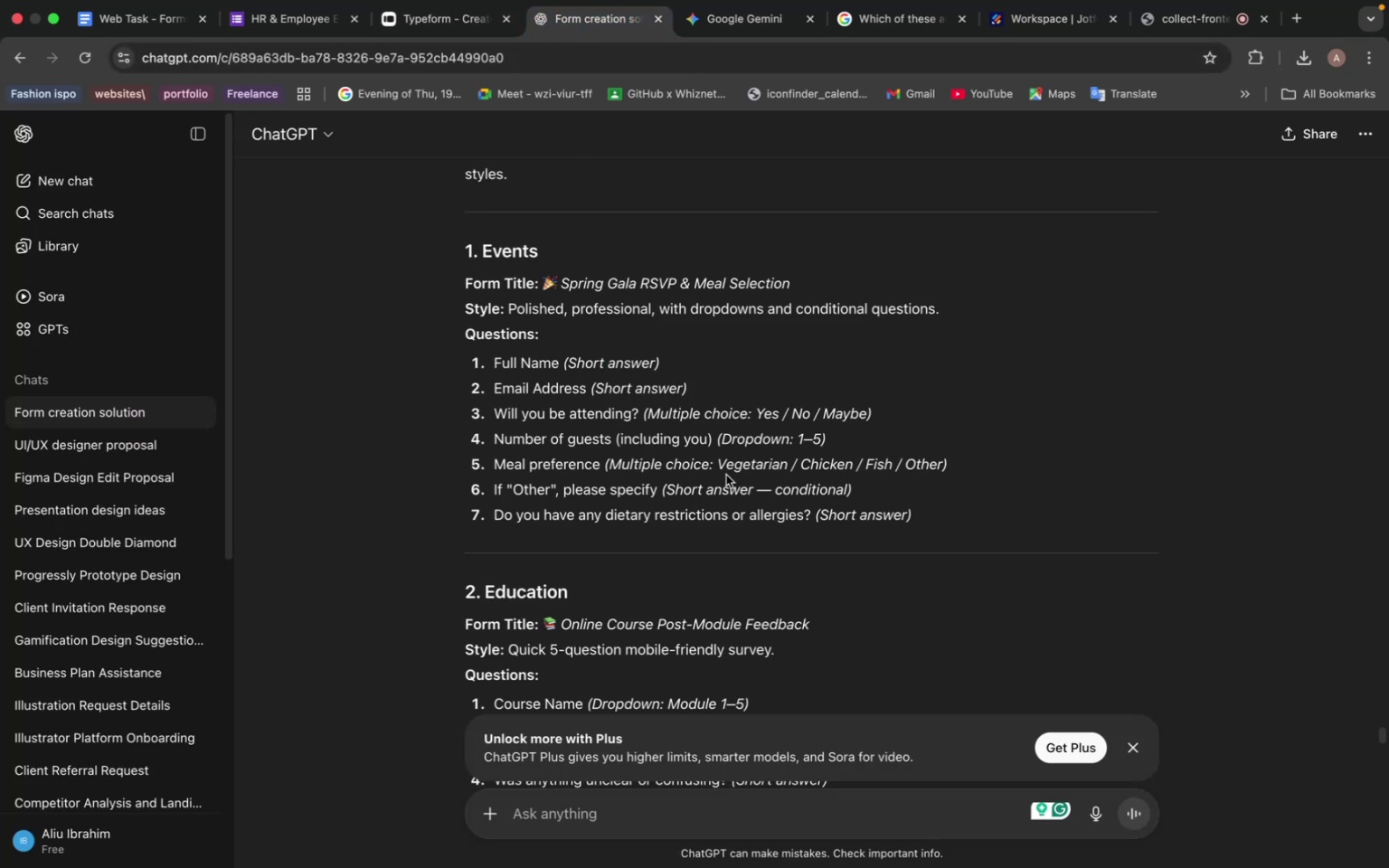 
left_click_drag(start_coordinate=[720, 466], to_coordinate=[942, 457])
 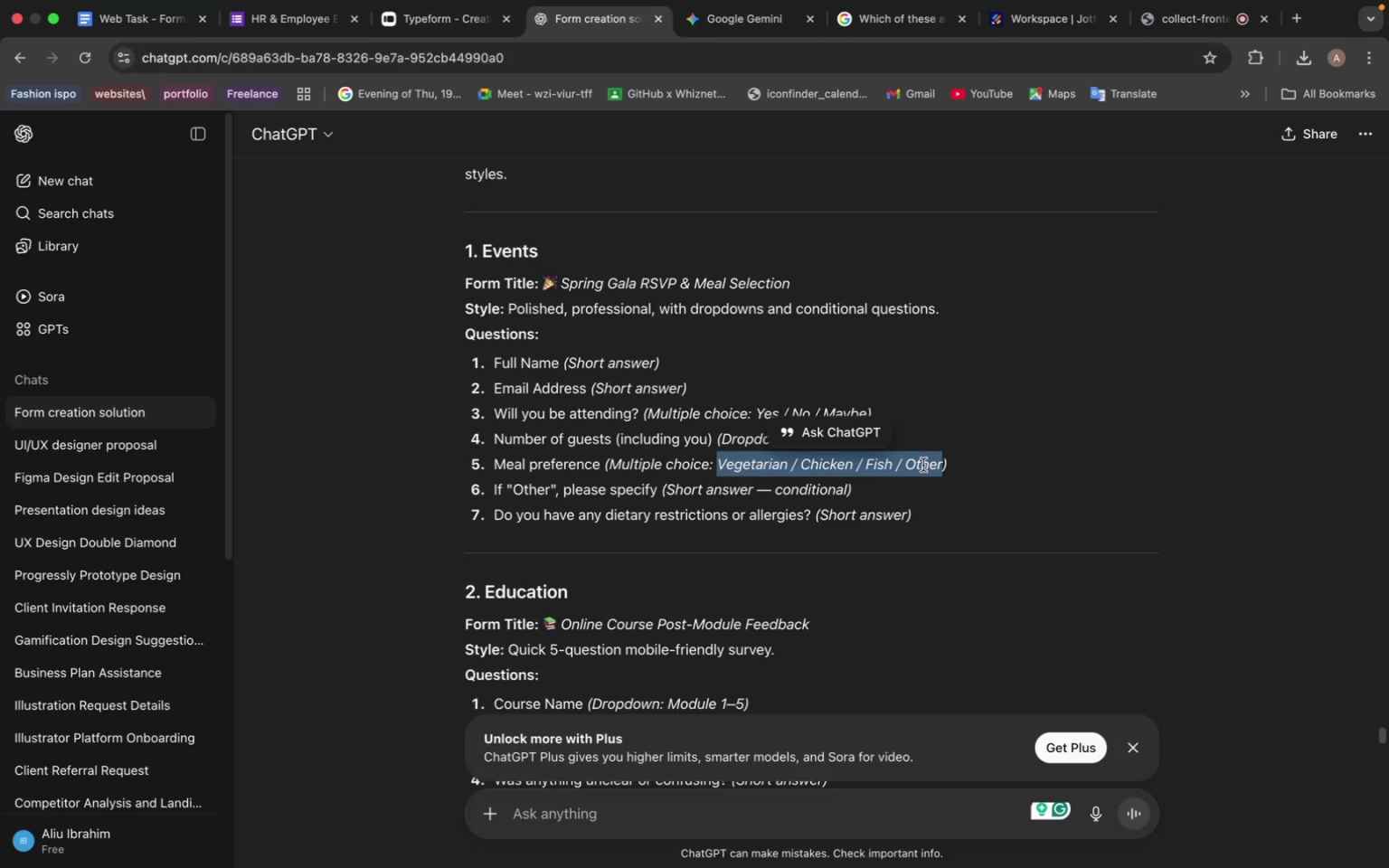 
key(Meta+C)
 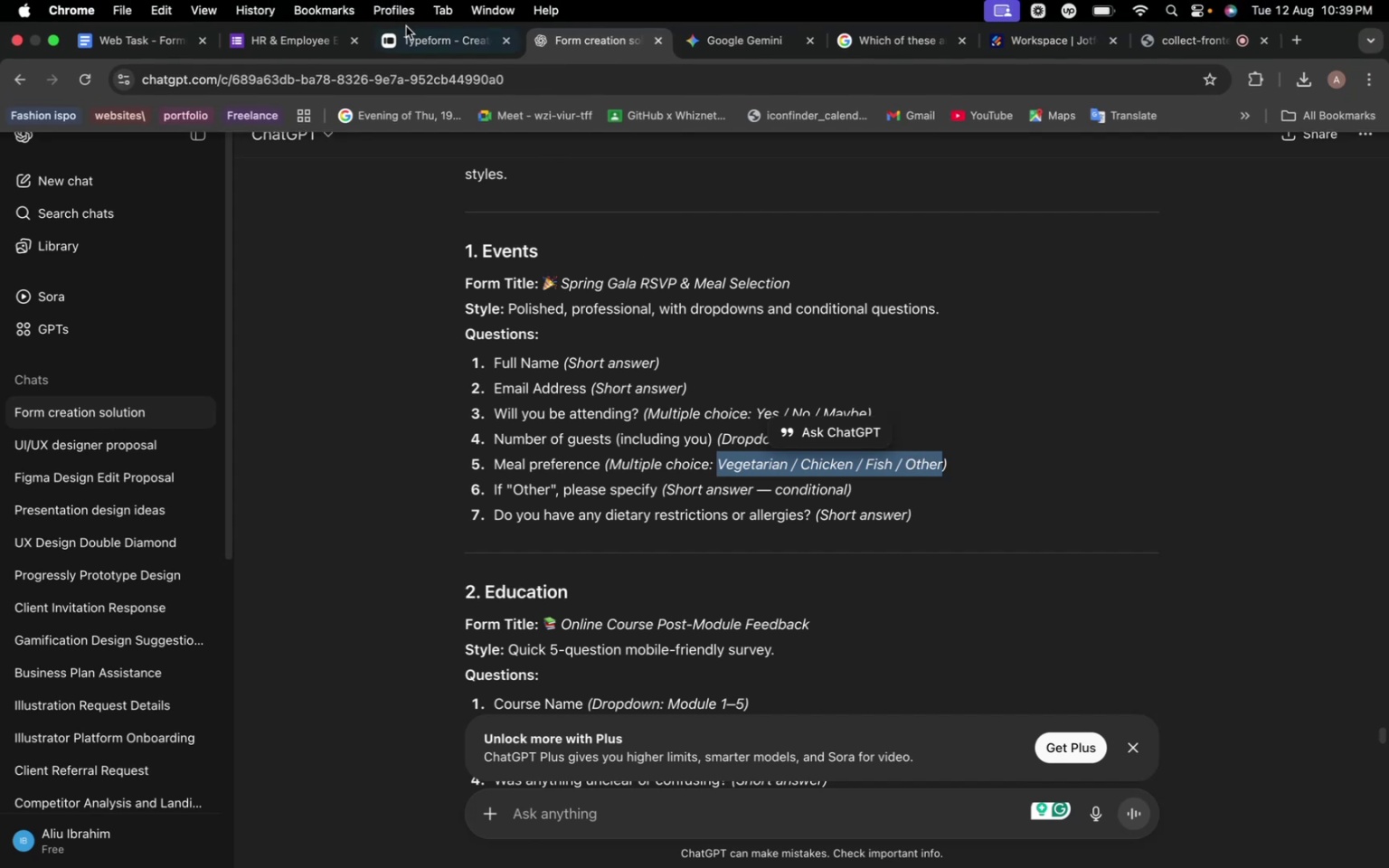 
left_click([426, 42])
 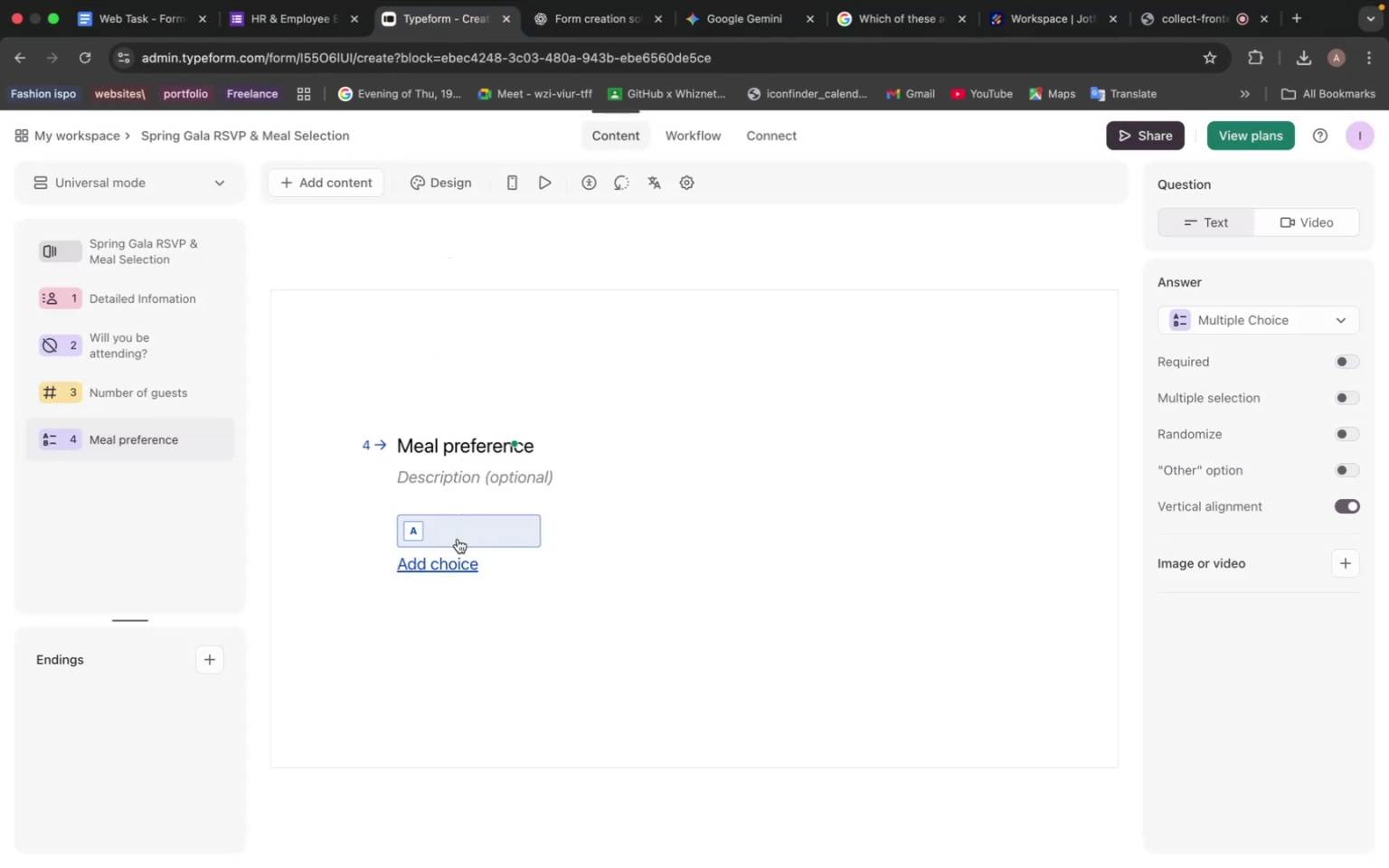 
left_click([458, 526])
 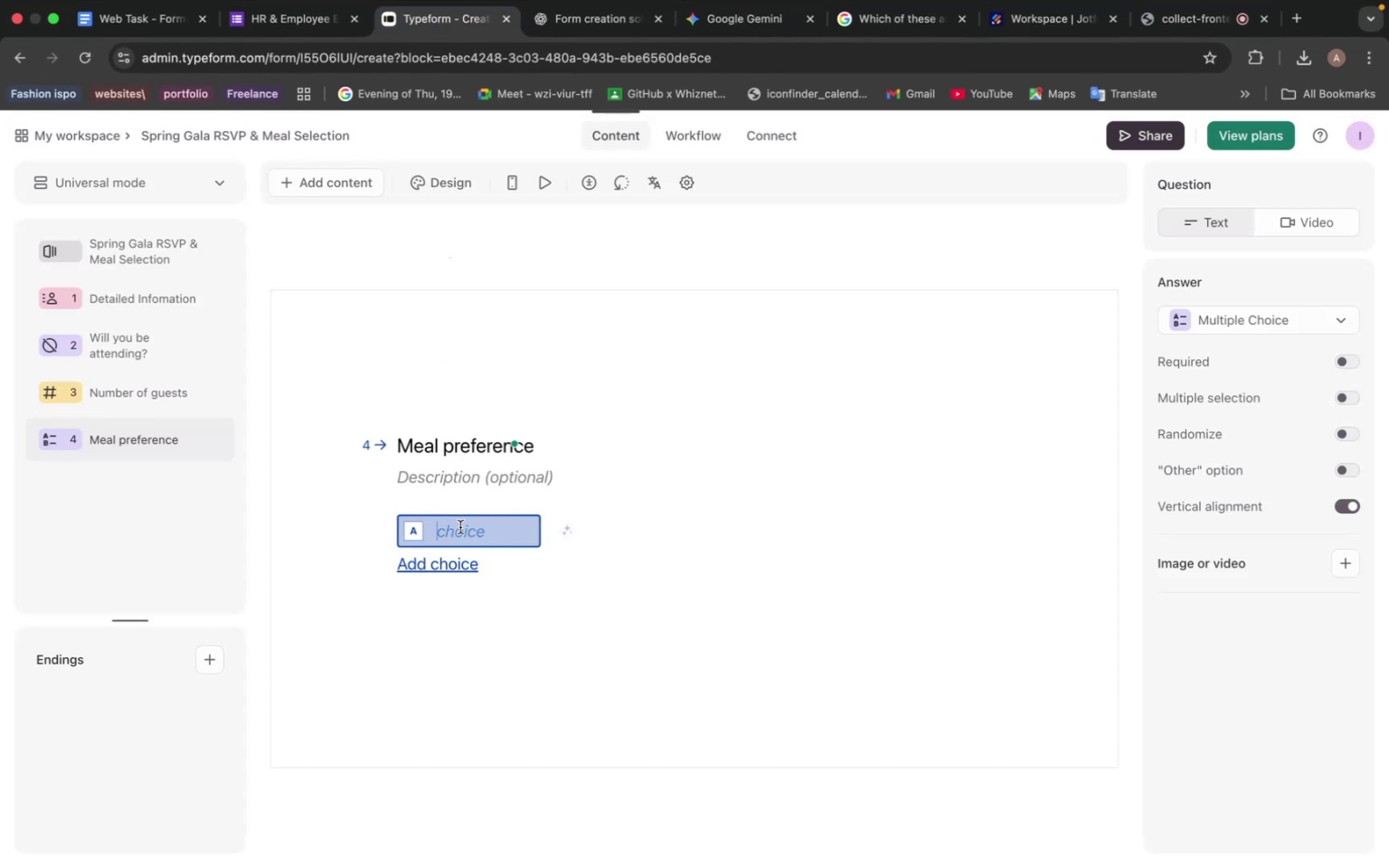 
key(Meta+V)
 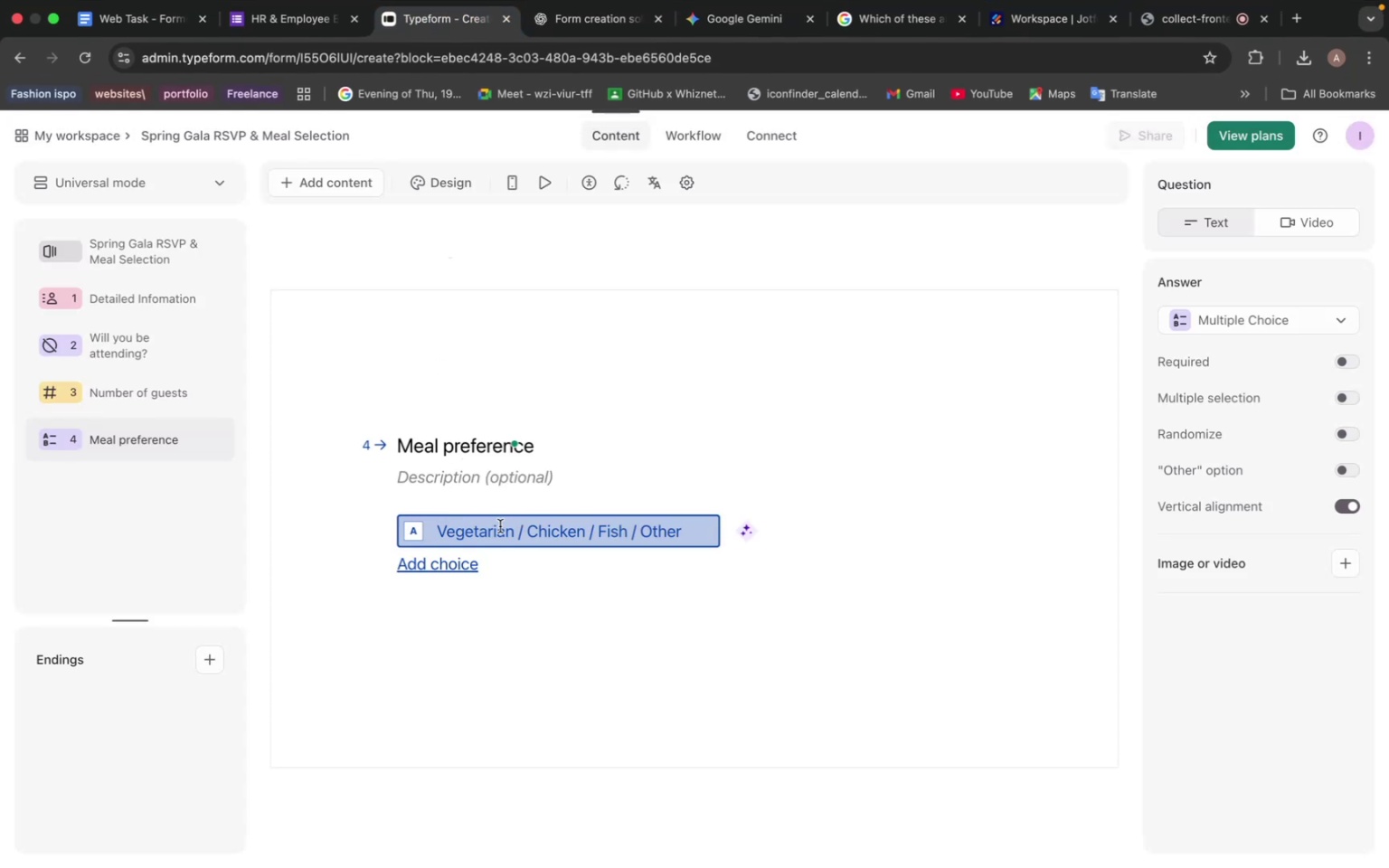 
mouse_move([462, 547])
 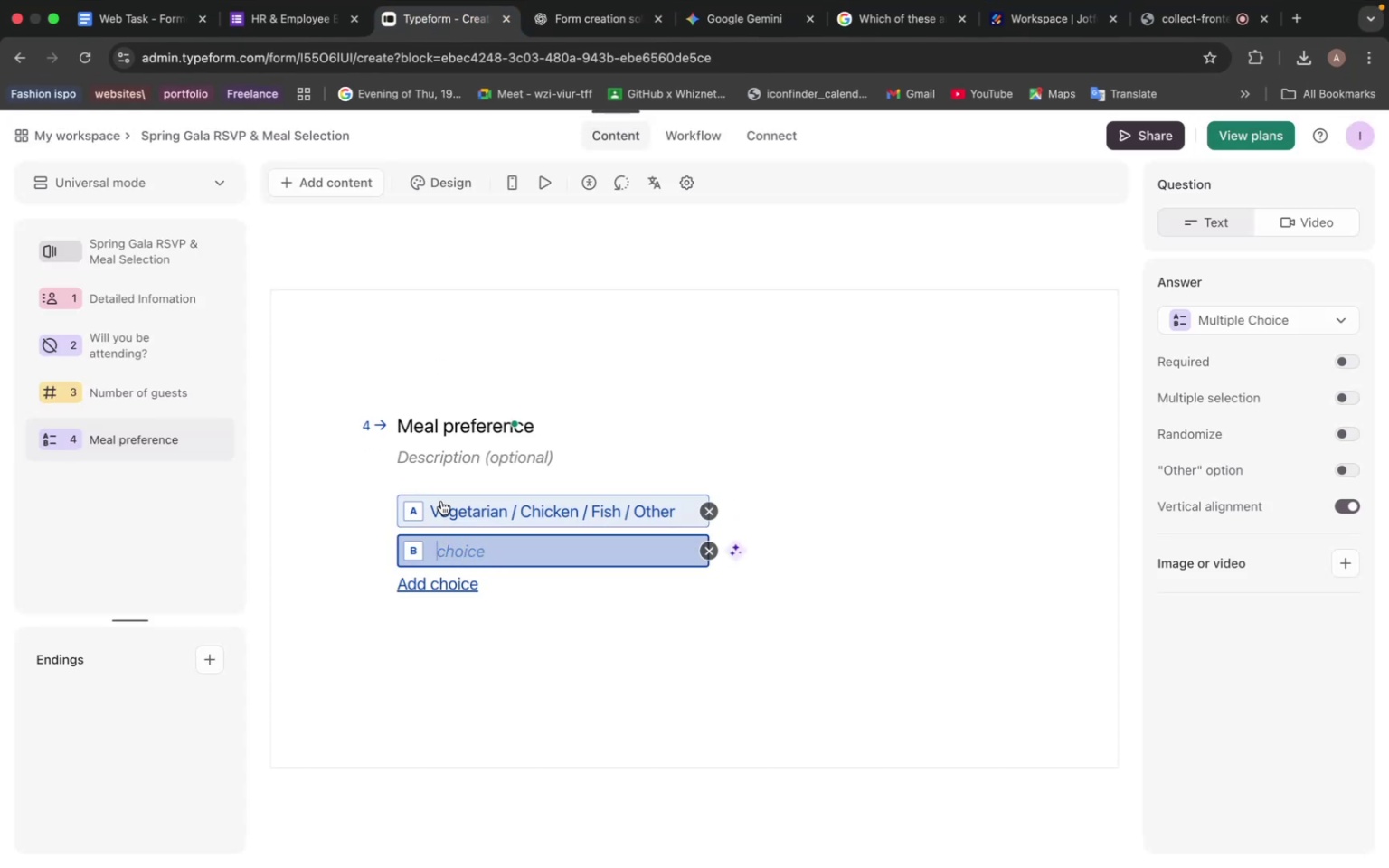 
key(Meta+V)
 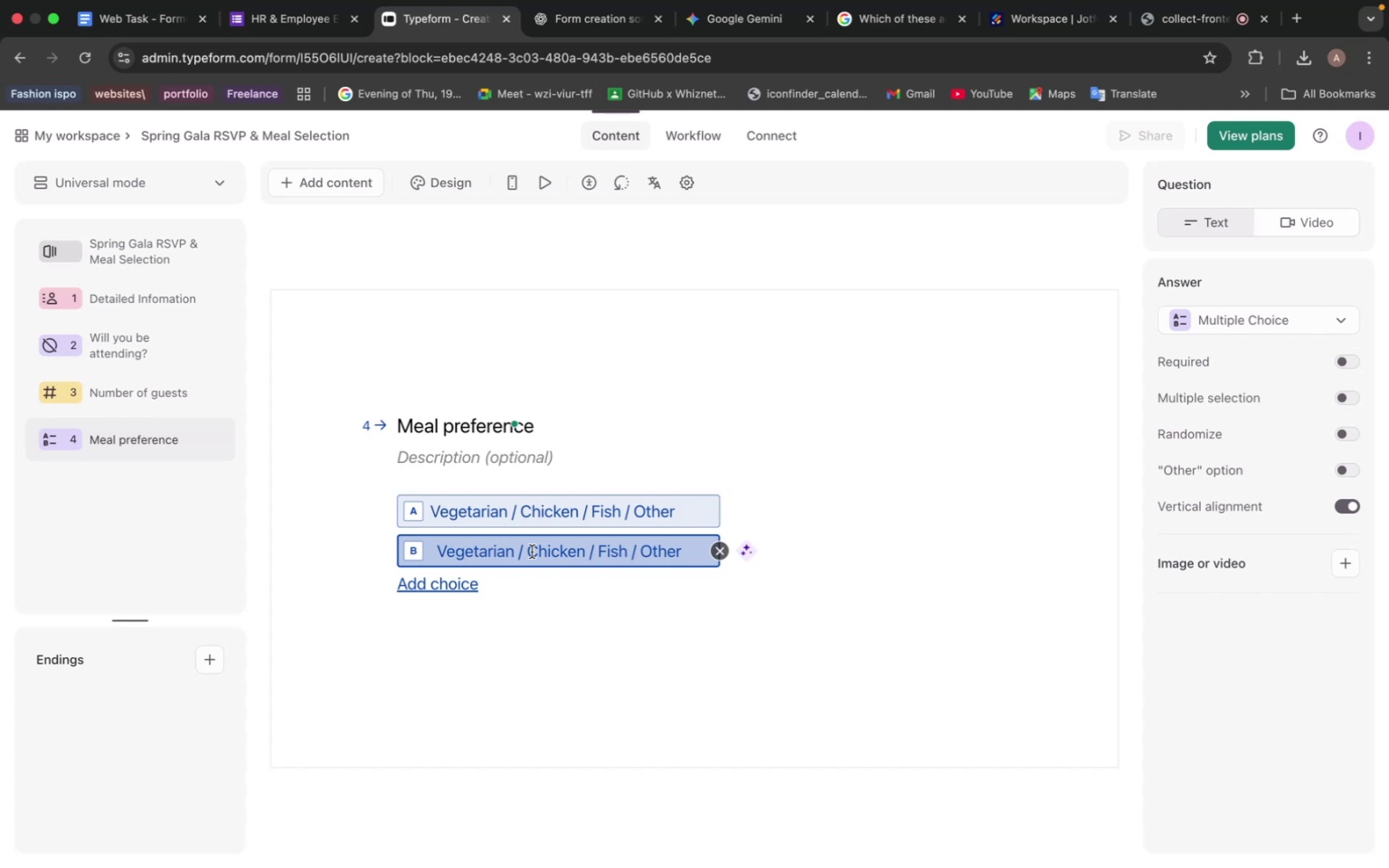 
left_click_drag(start_coordinate=[528, 551], to_coordinate=[426, 549])
 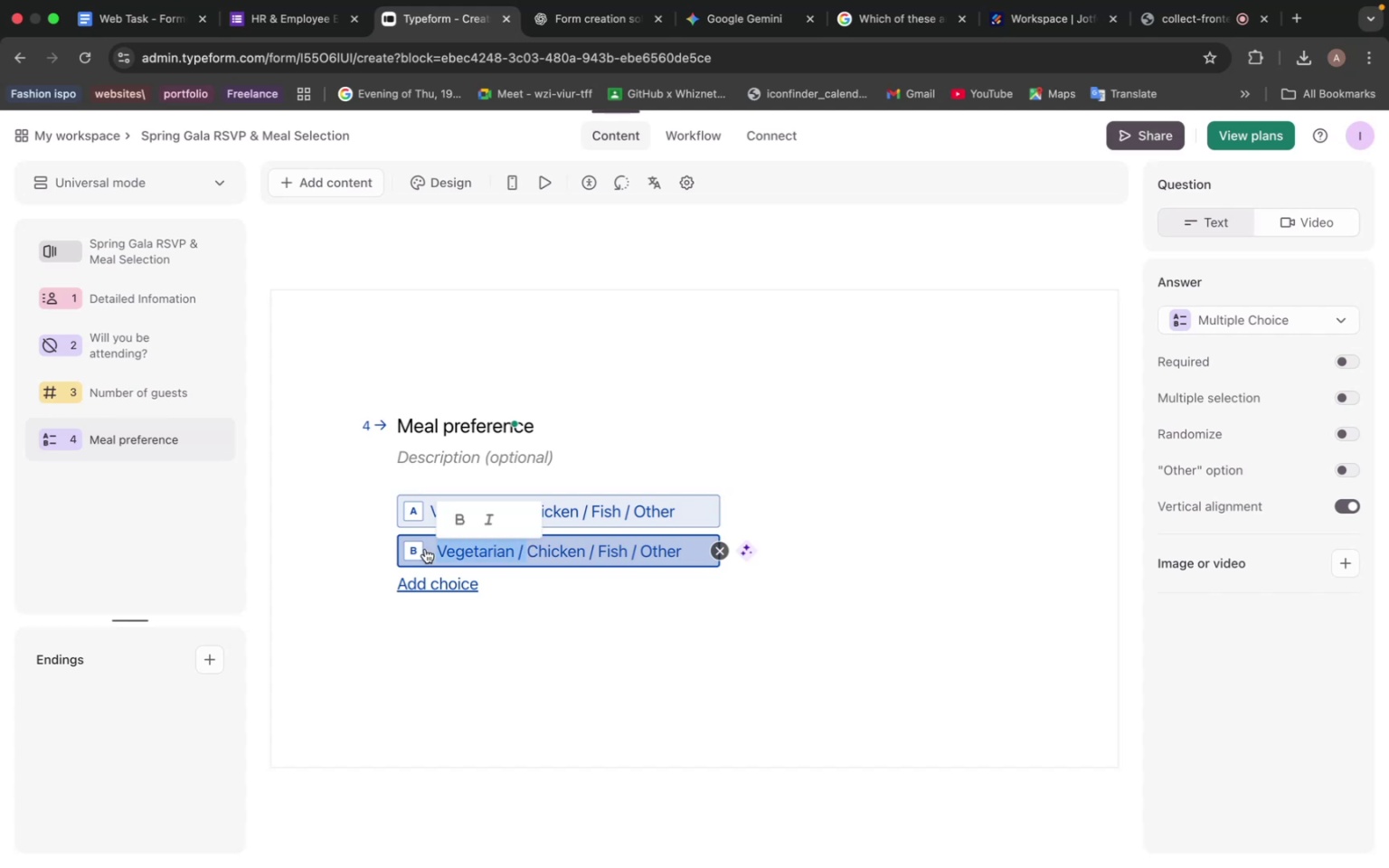 
key(Backspace)
 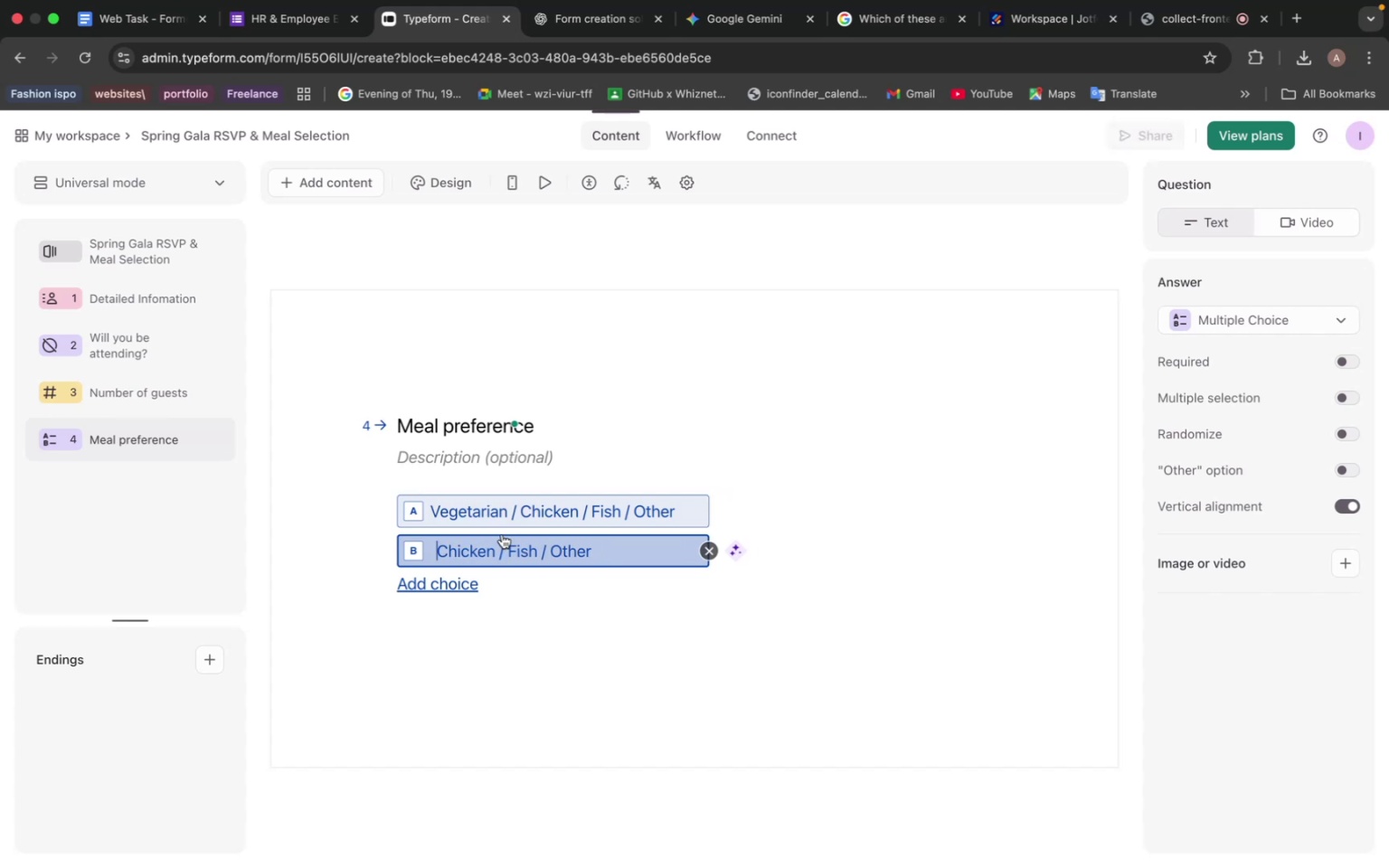 
left_click_drag(start_coordinate=[497, 546], to_coordinate=[637, 544])
 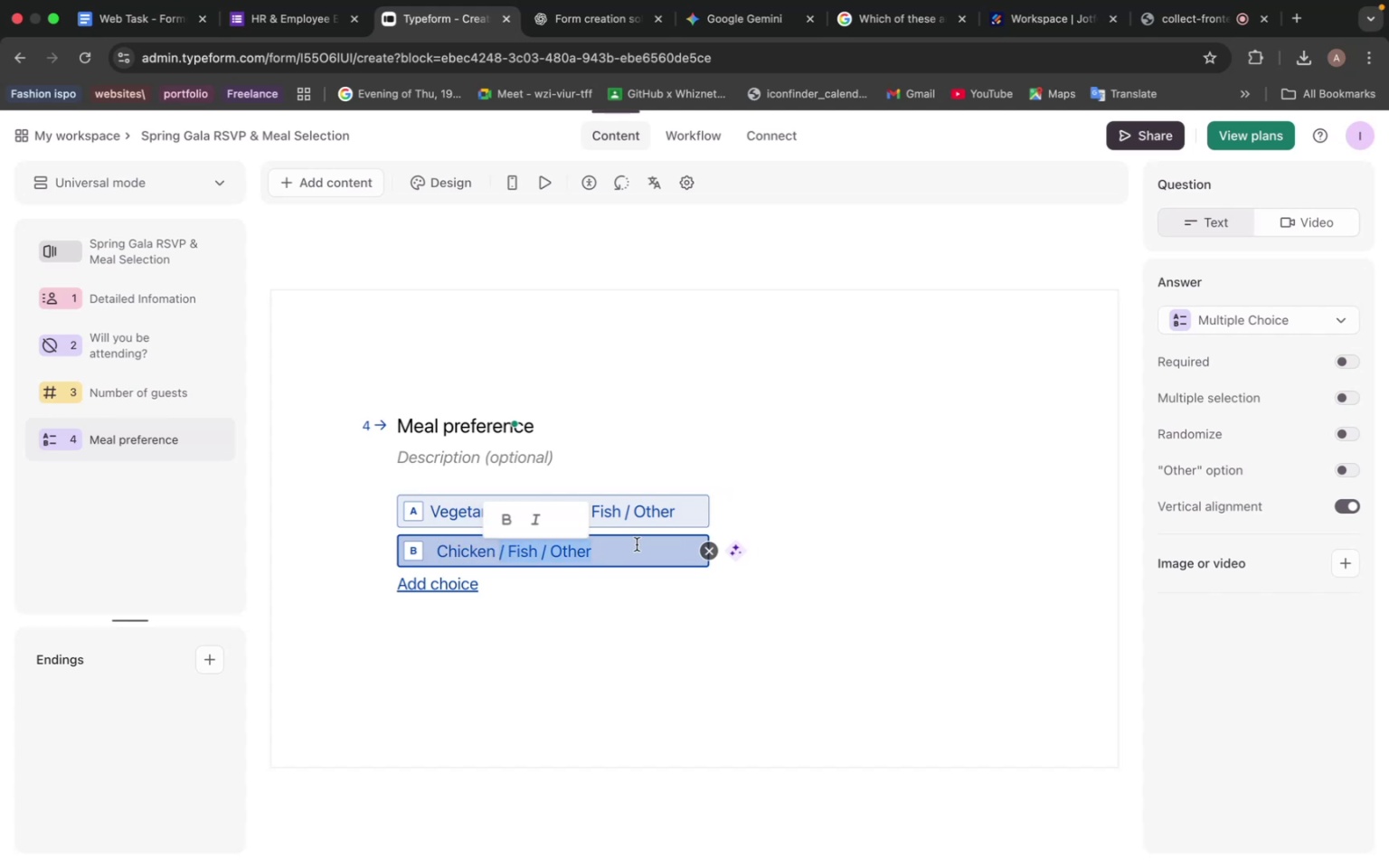 
key(Backspace)
 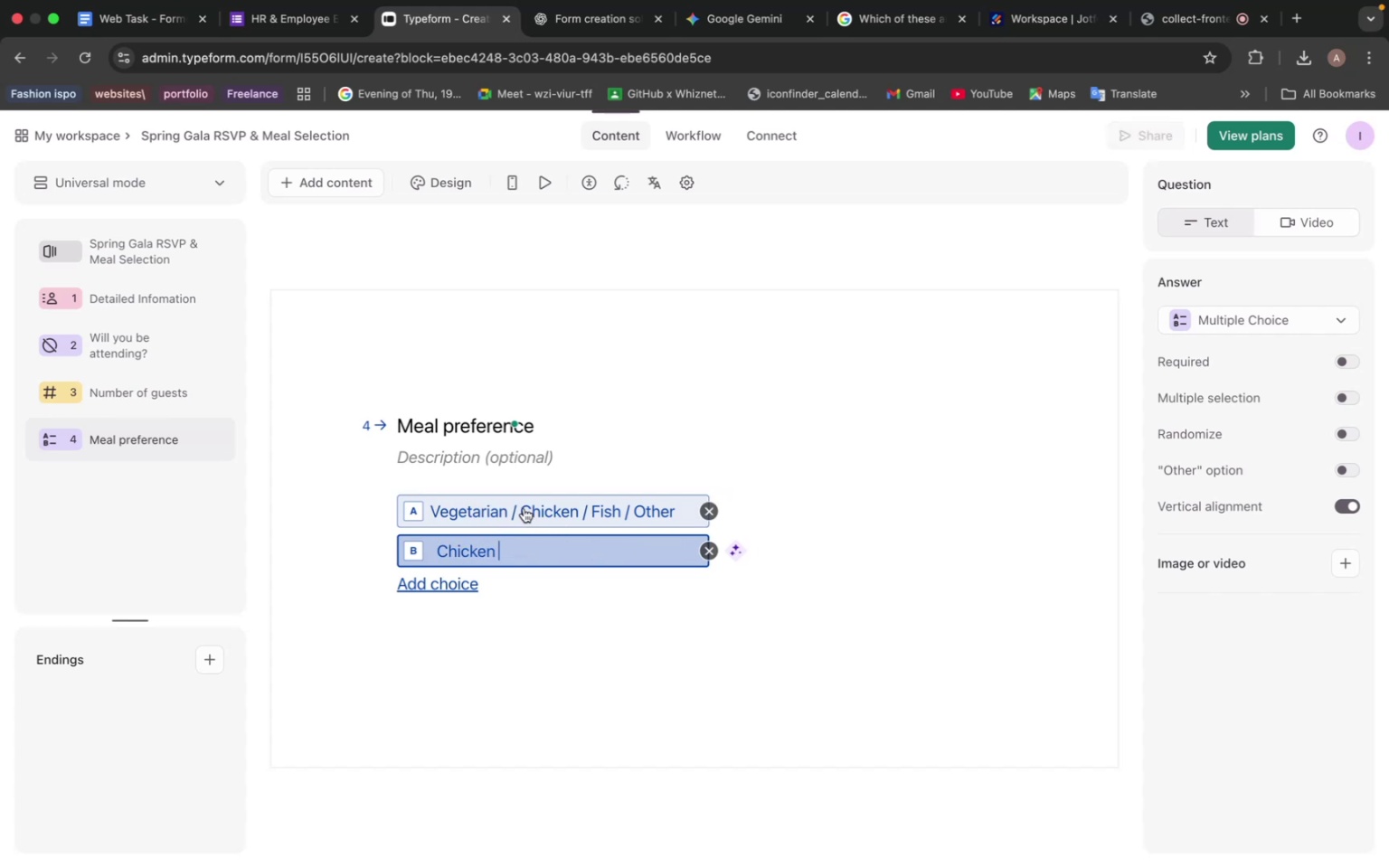 
left_click([523, 508])
 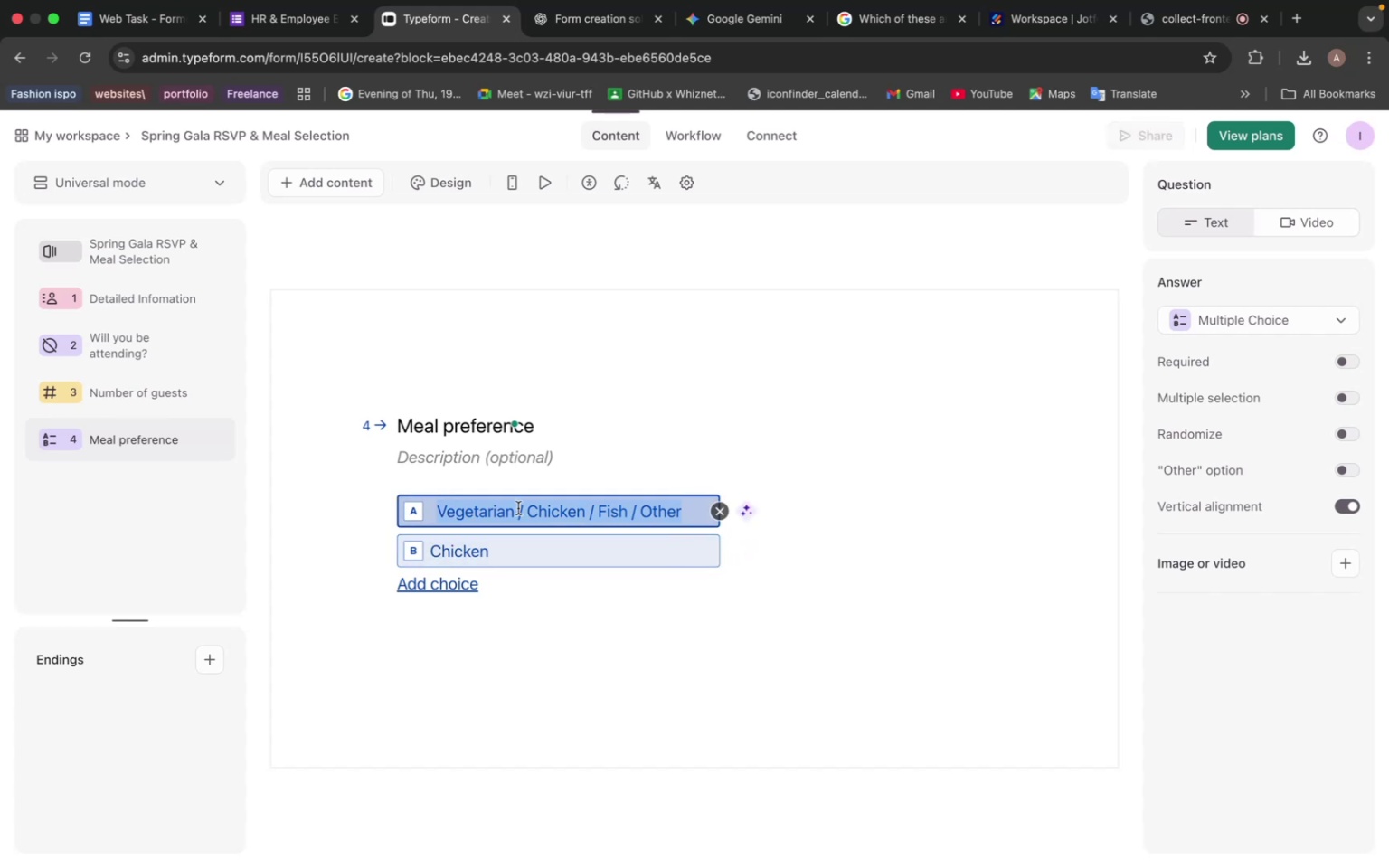 
left_click_drag(start_coordinate=[516, 509], to_coordinate=[699, 508])
 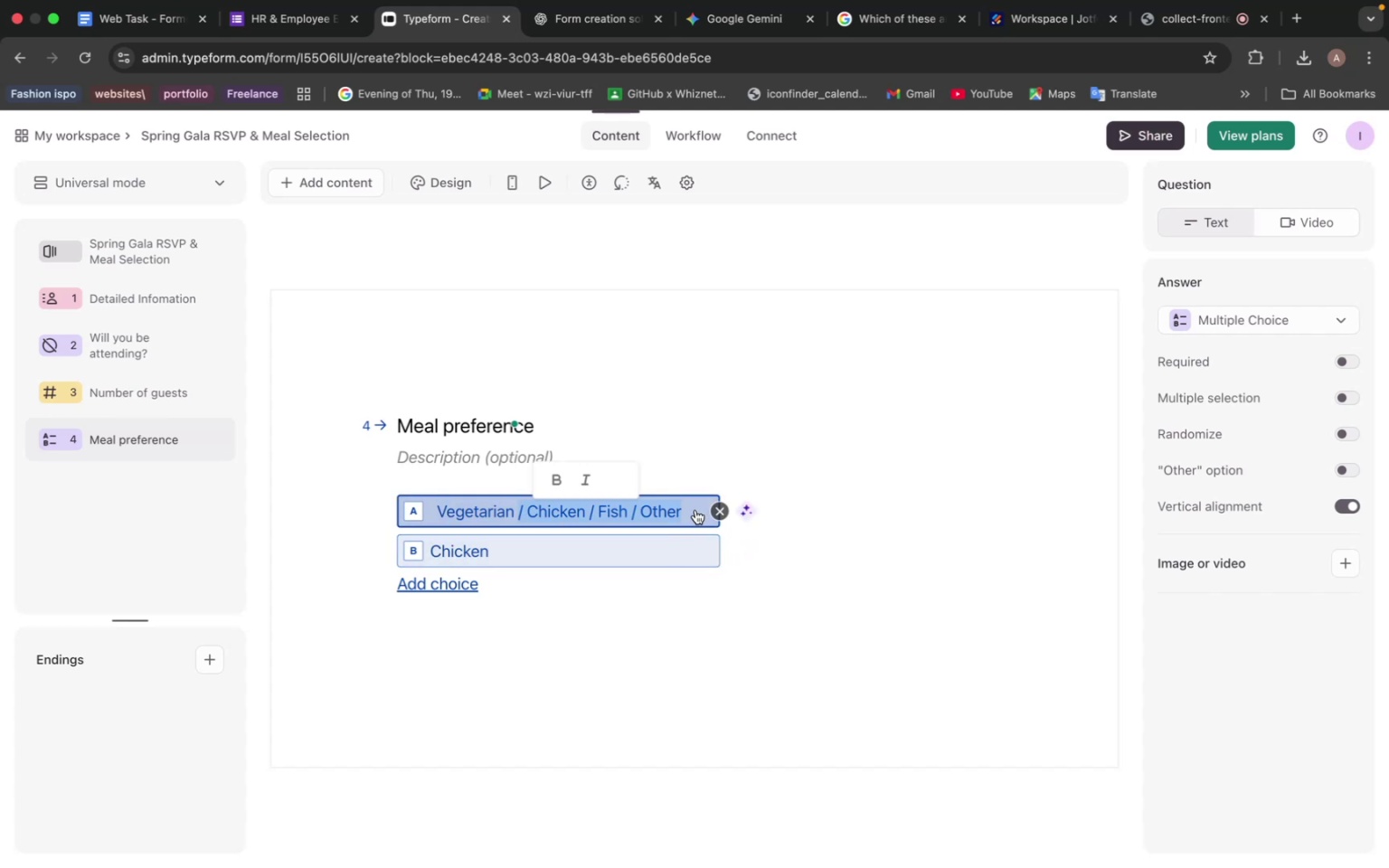 
key(Backspace)
 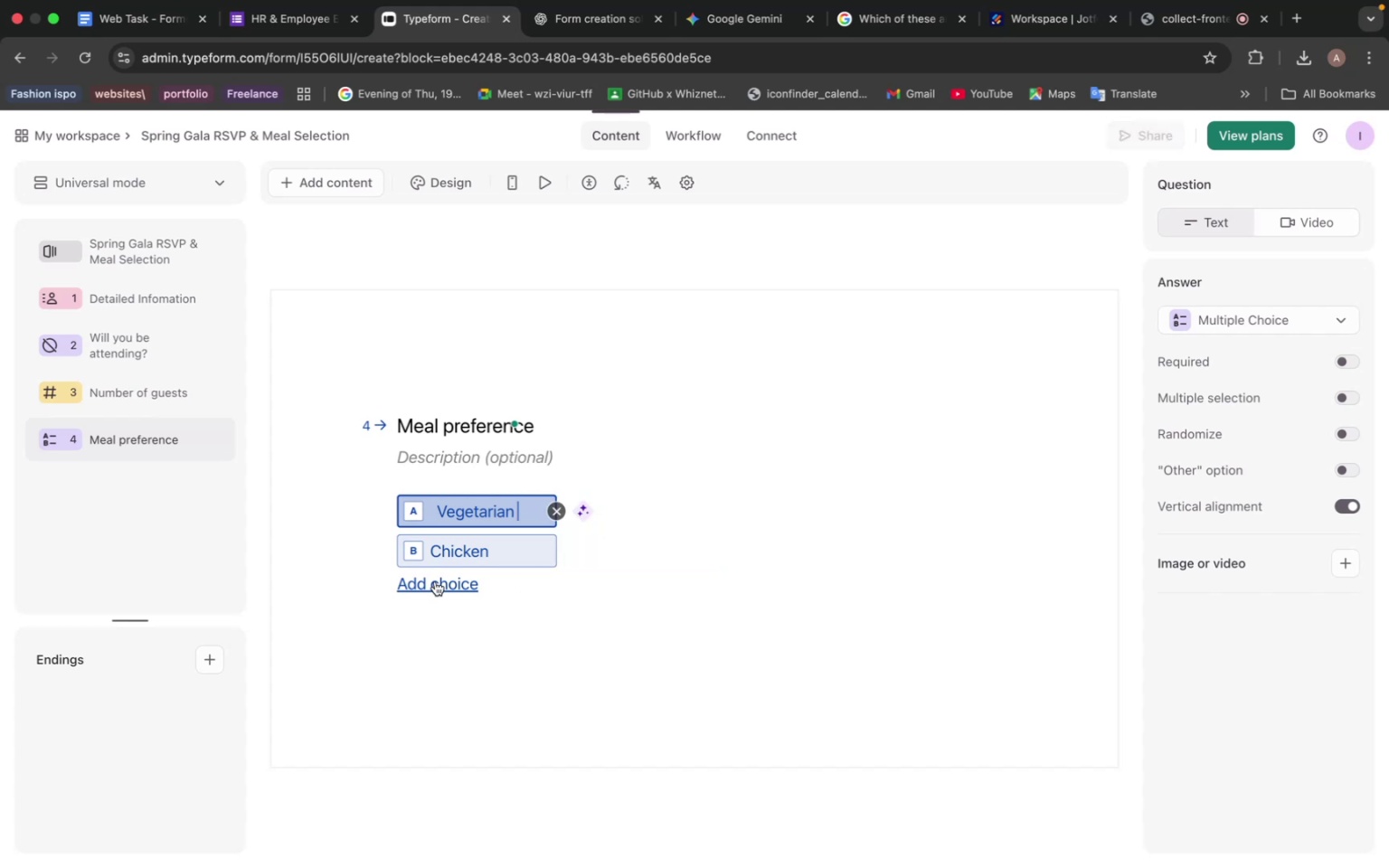 
left_click([435, 580])
 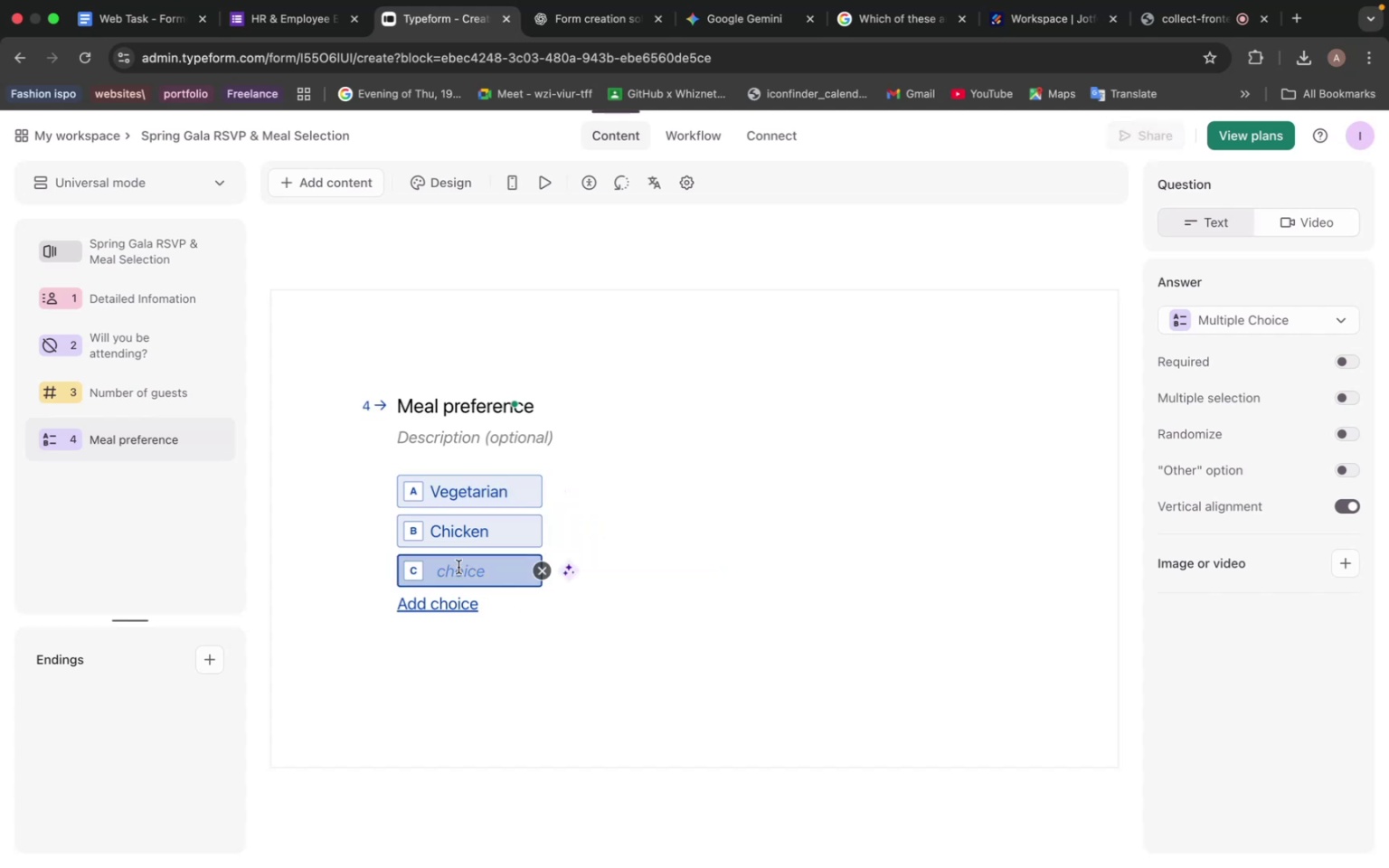 
left_click([453, 569])
 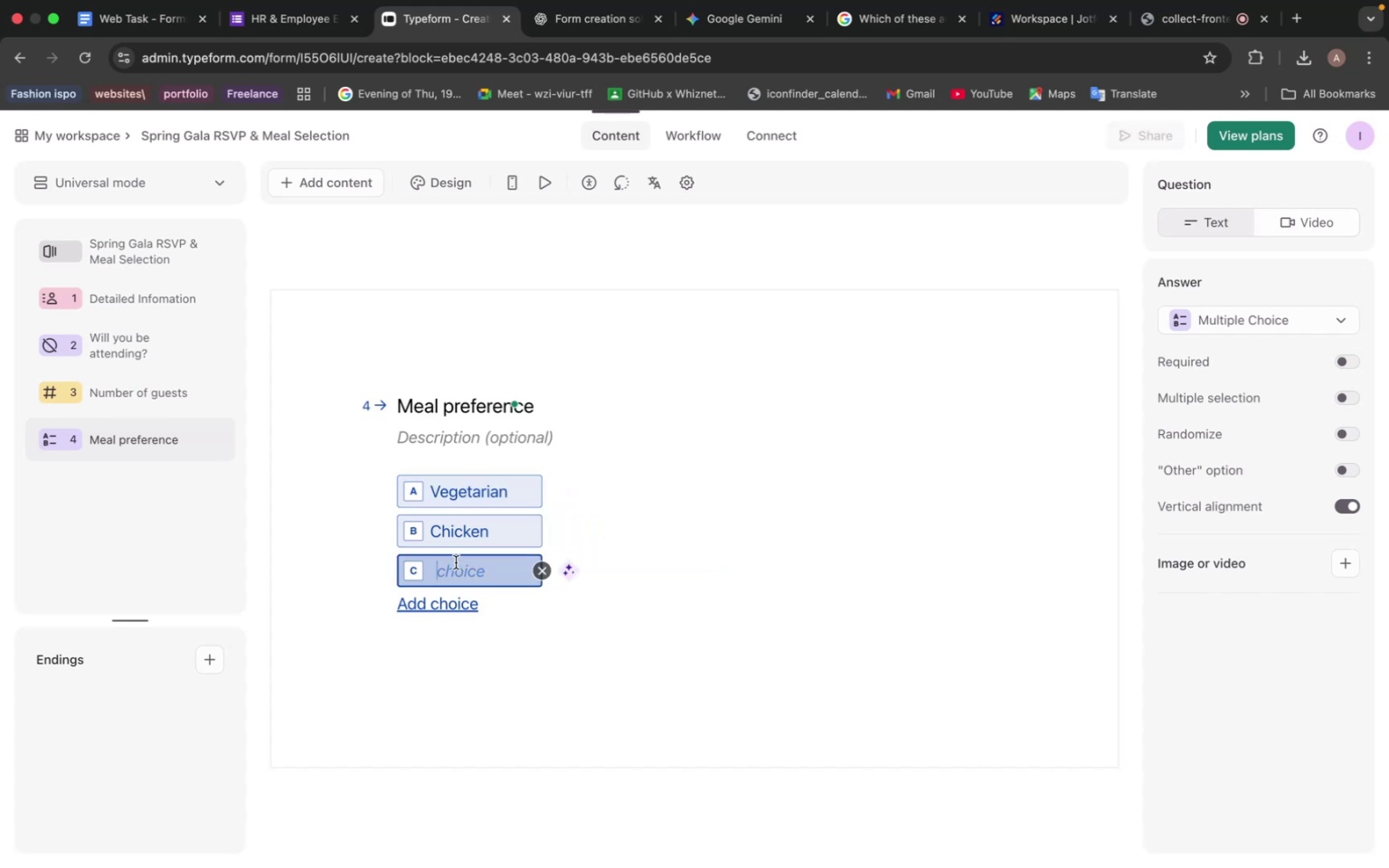 
key(Meta+V)
 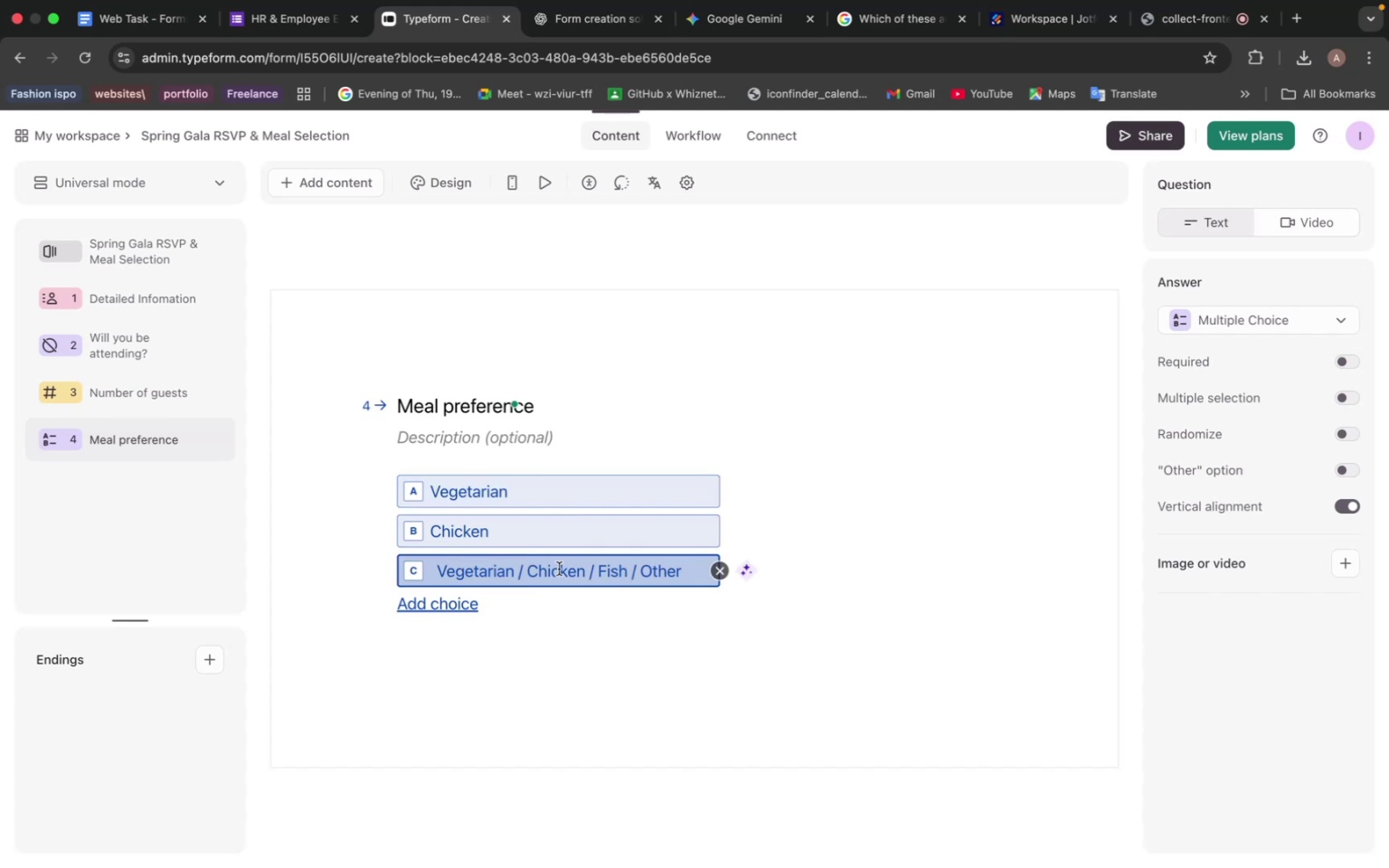 
mouse_move([496, 590])
 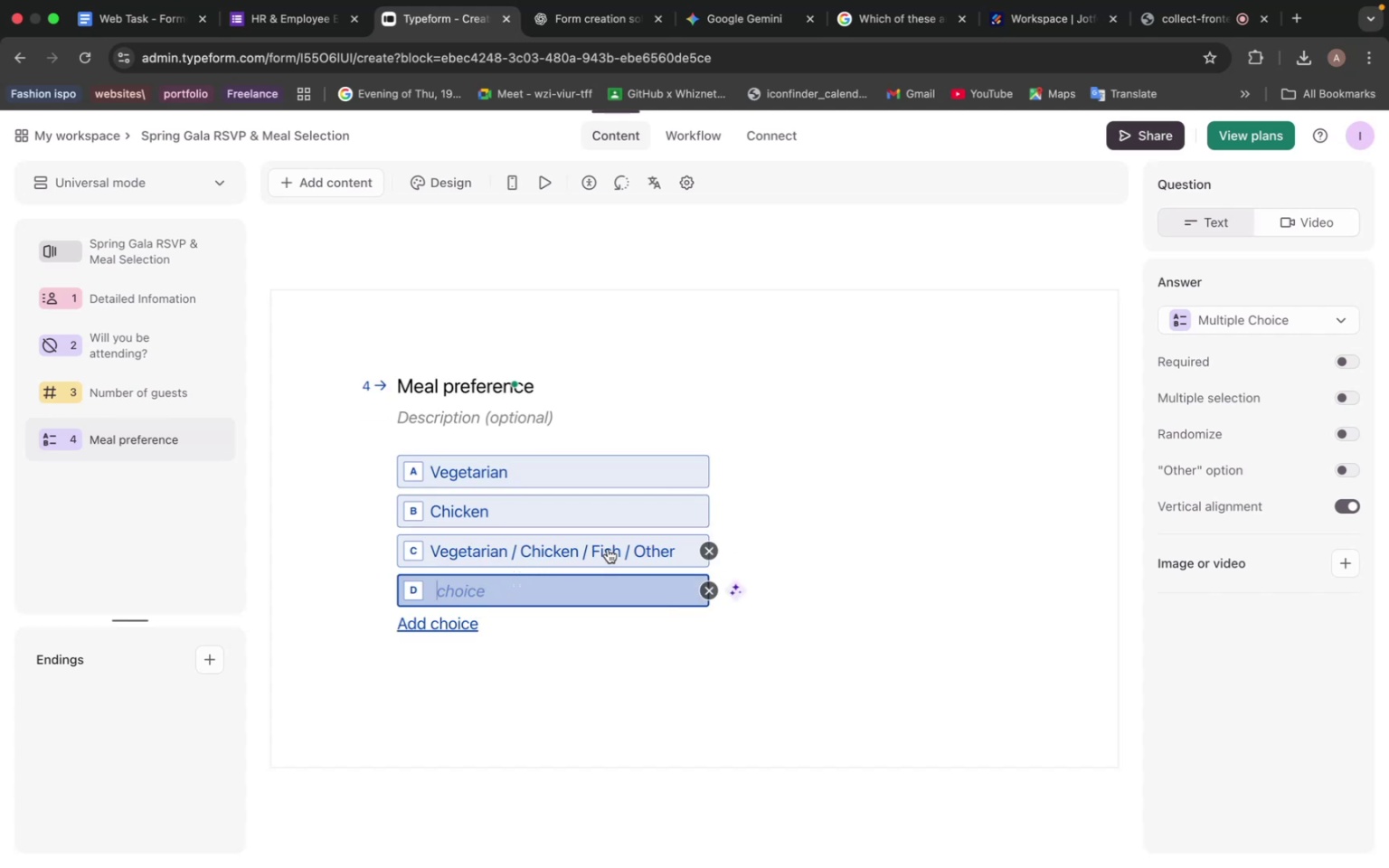 
left_click([565, 552])
 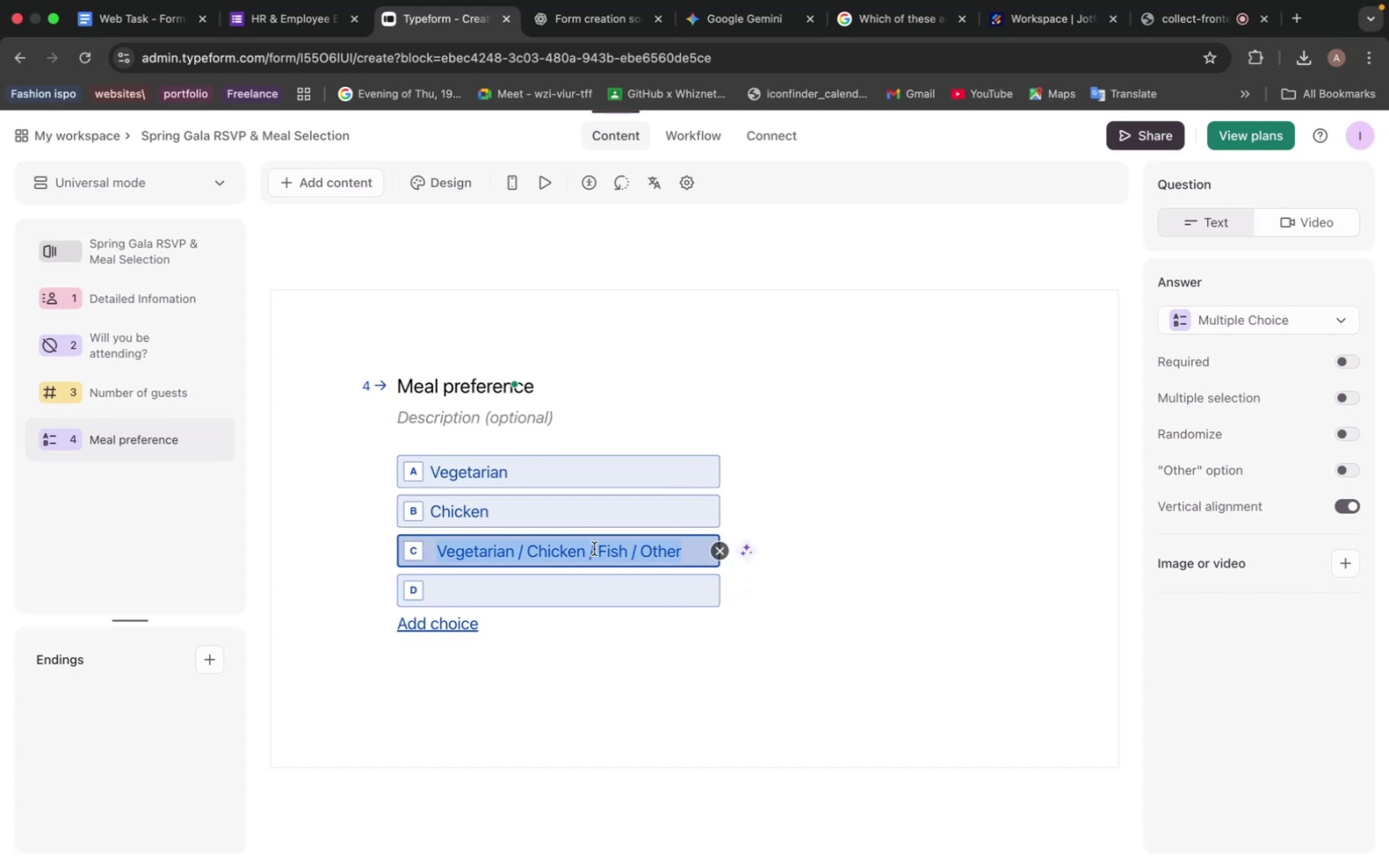 
left_click_drag(start_coordinate=[595, 550], to_coordinate=[411, 556])
 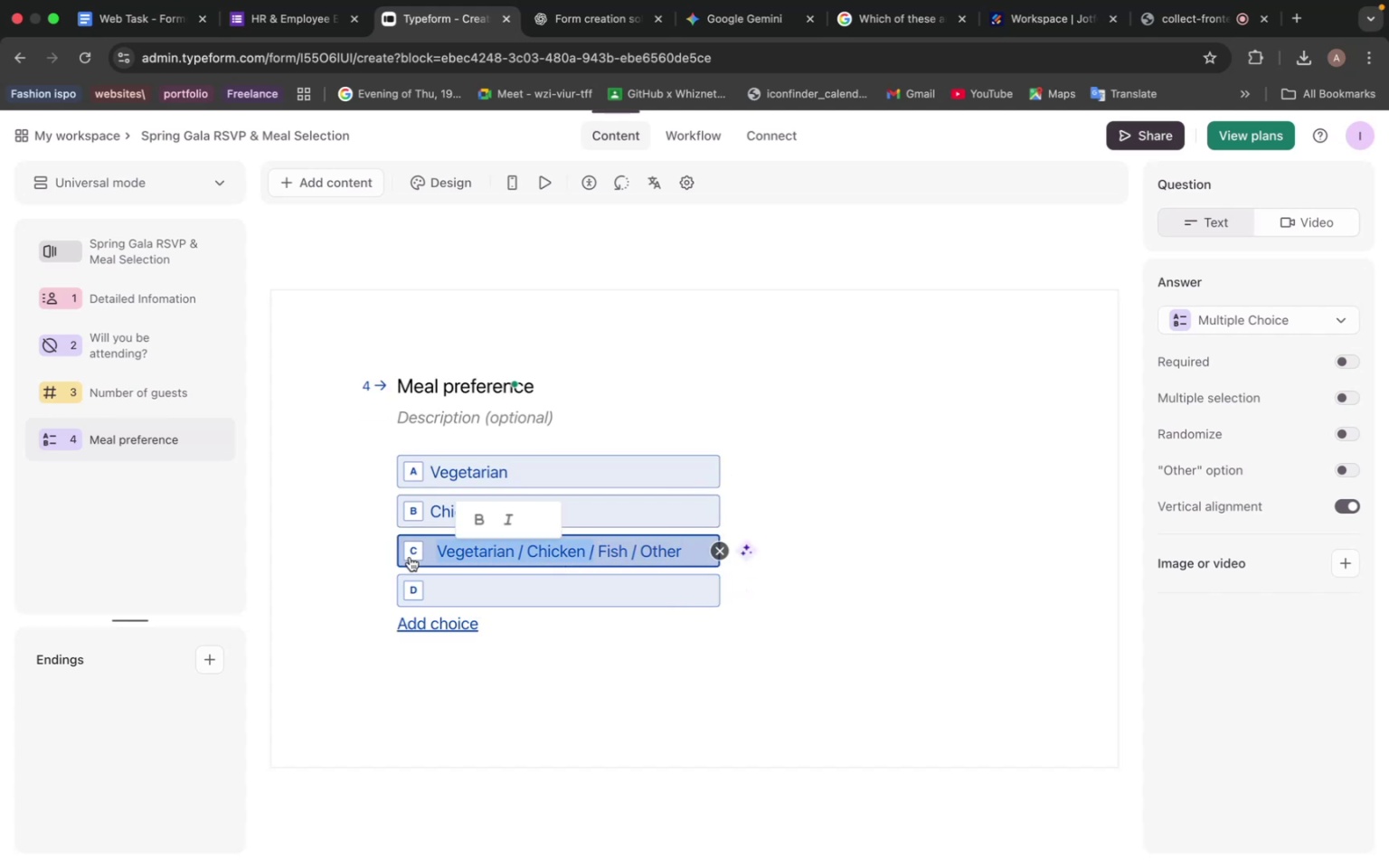 
key(Backspace)
 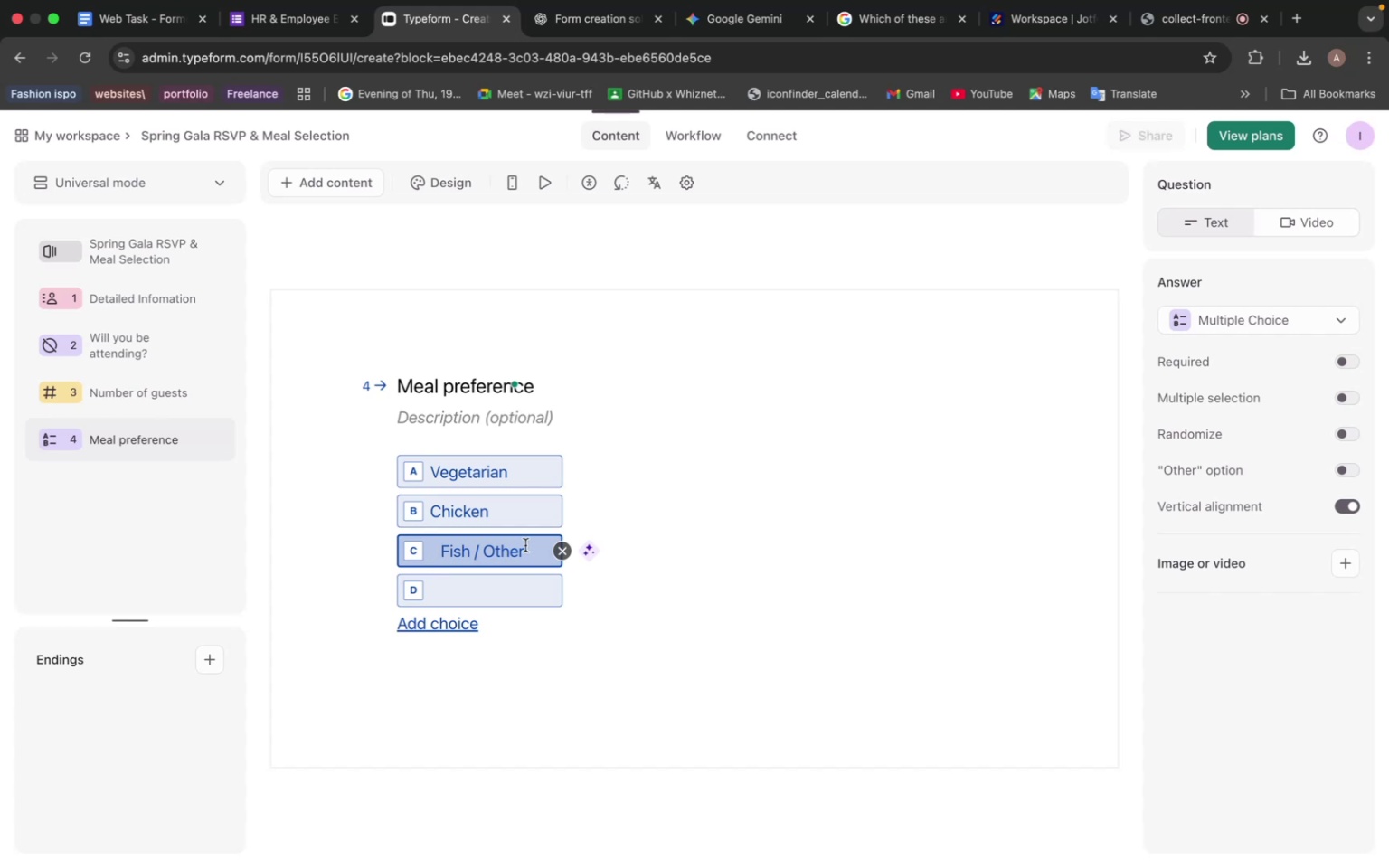 
left_click_drag(start_coordinate=[530, 545], to_coordinate=[459, 548])
 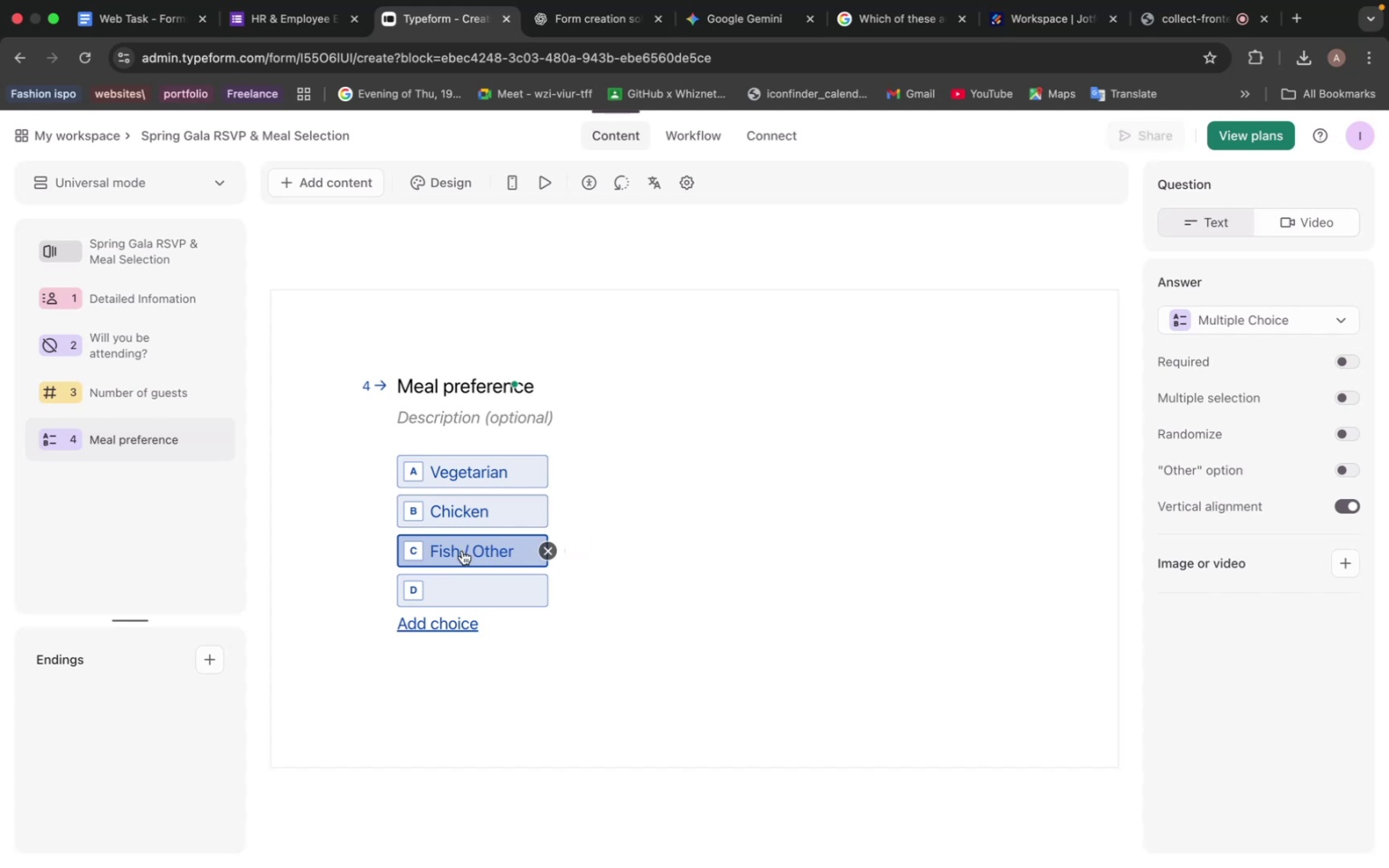 
left_click([462, 551])
 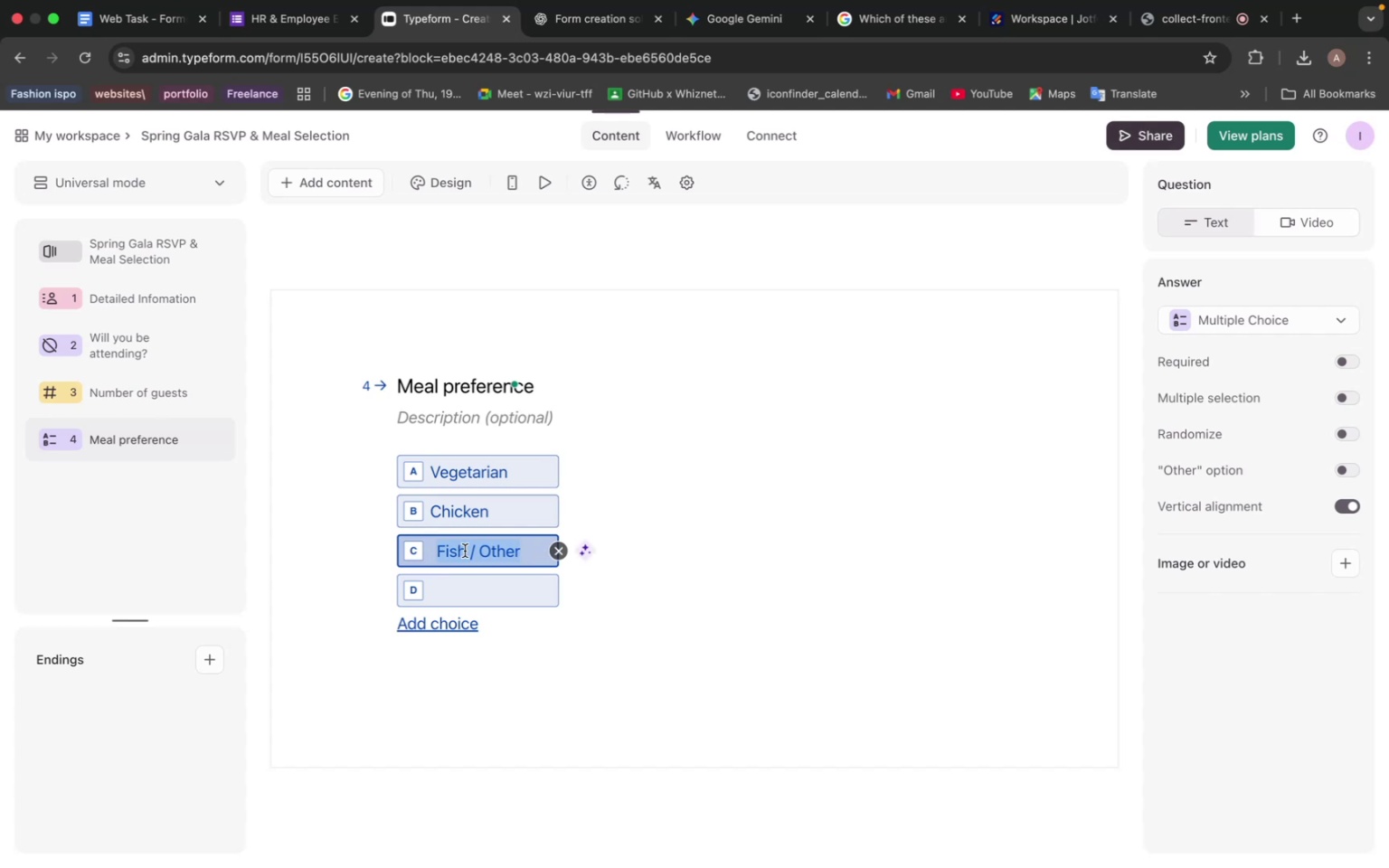 
left_click_drag(start_coordinate=[466, 550], to_coordinate=[522, 550])
 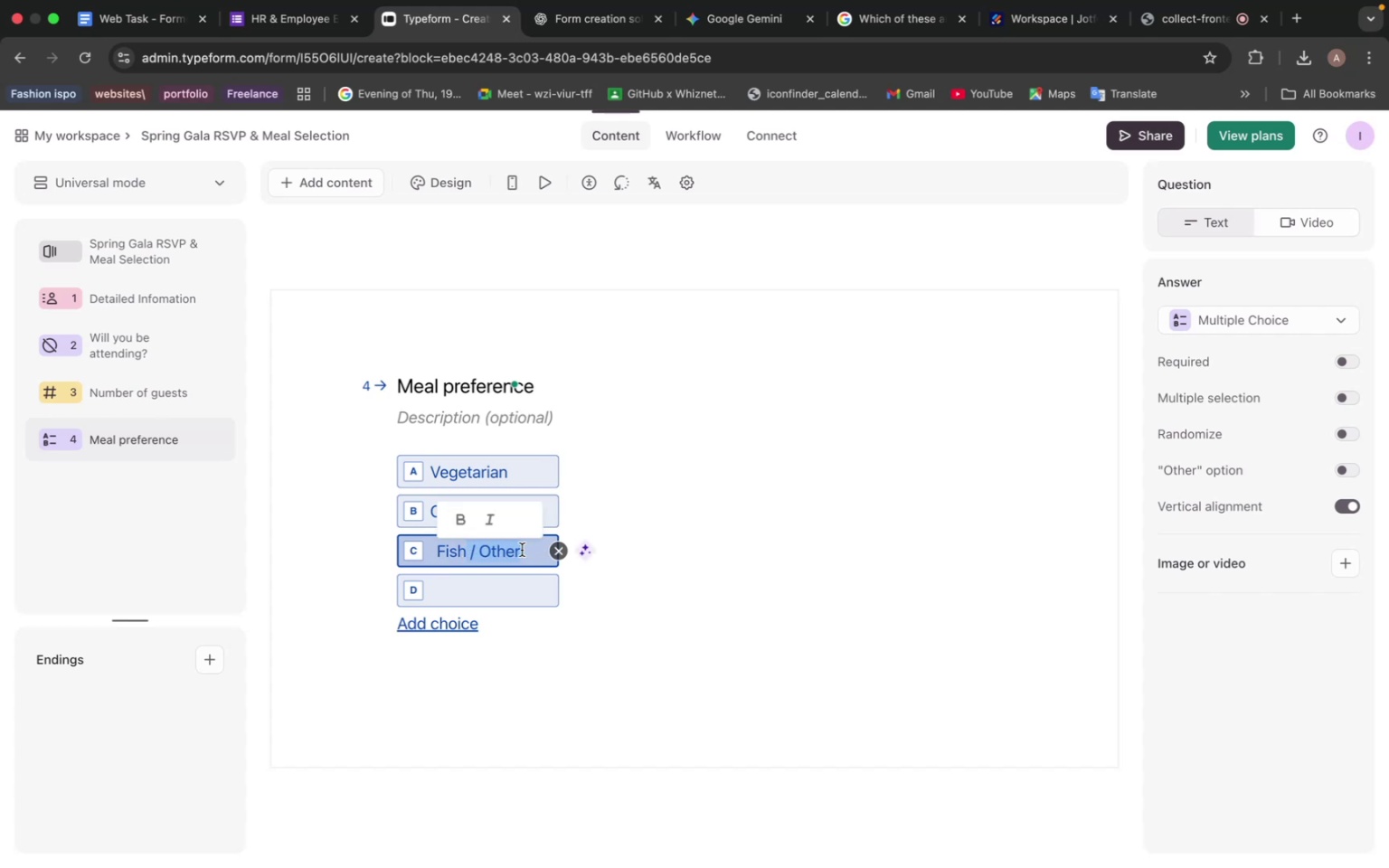 
key(Backspace)
 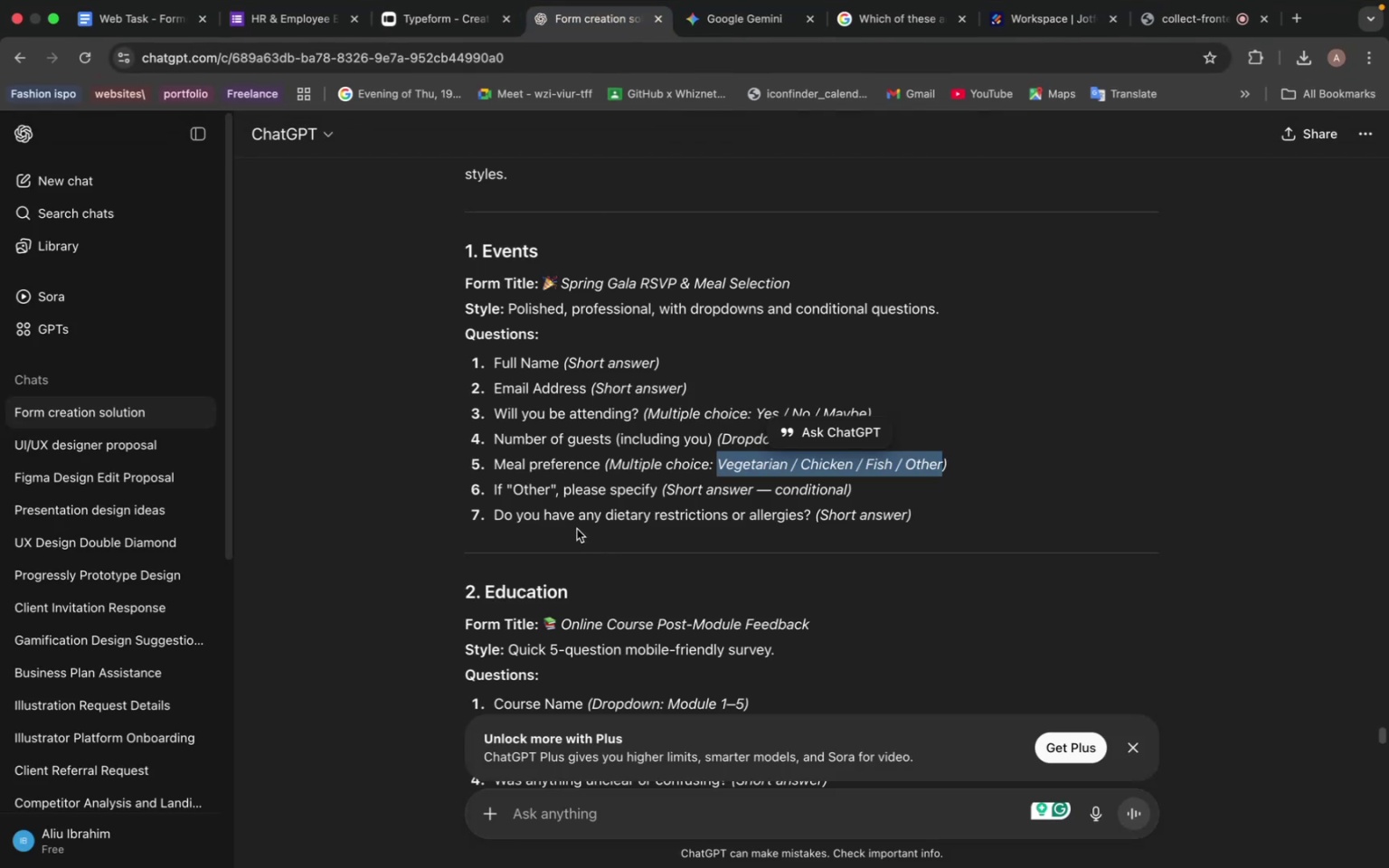 
wait(19.03)
 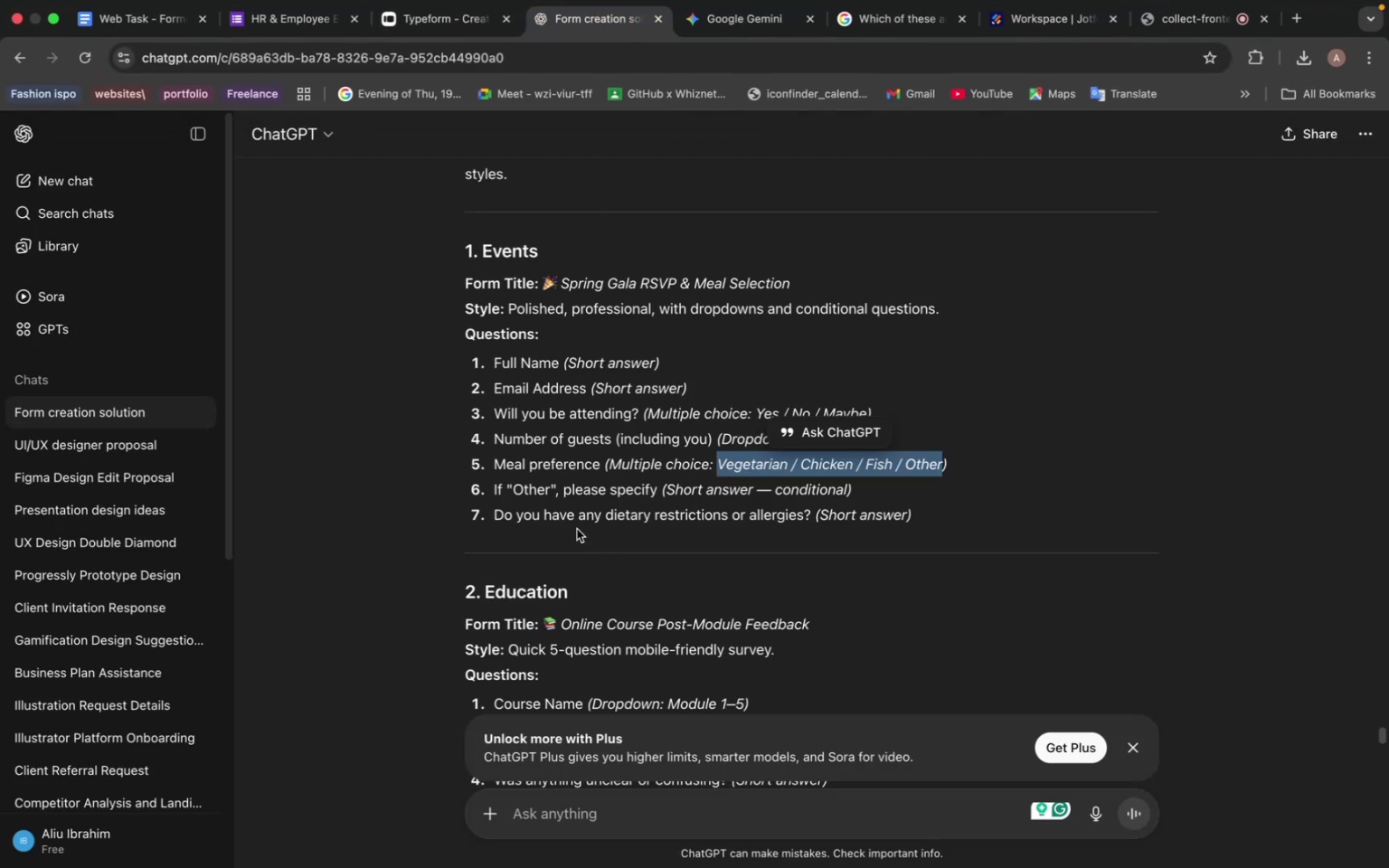 
left_click_drag(start_coordinate=[497, 520], to_coordinate=[812, 521])
 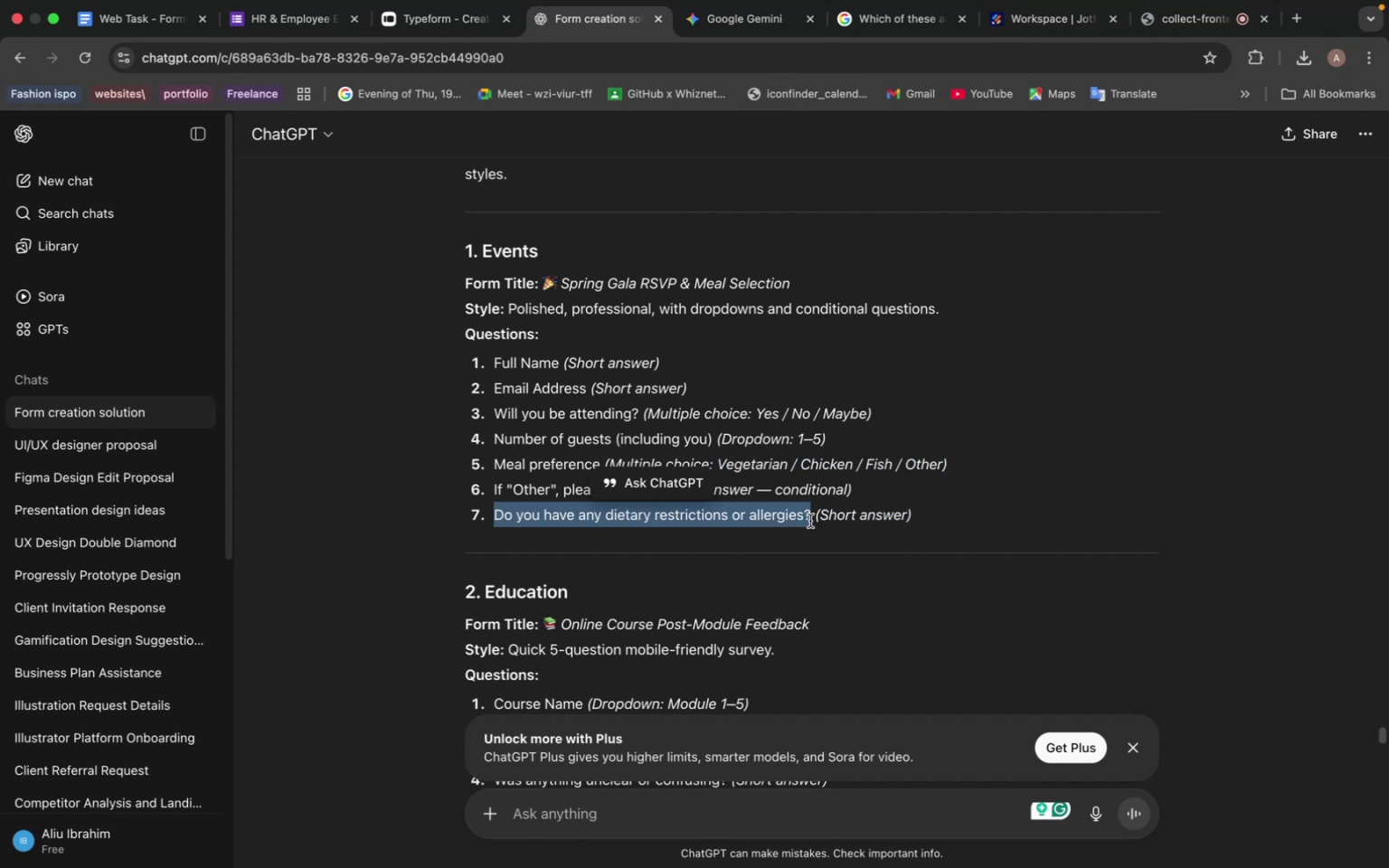 
key(Meta+C)
 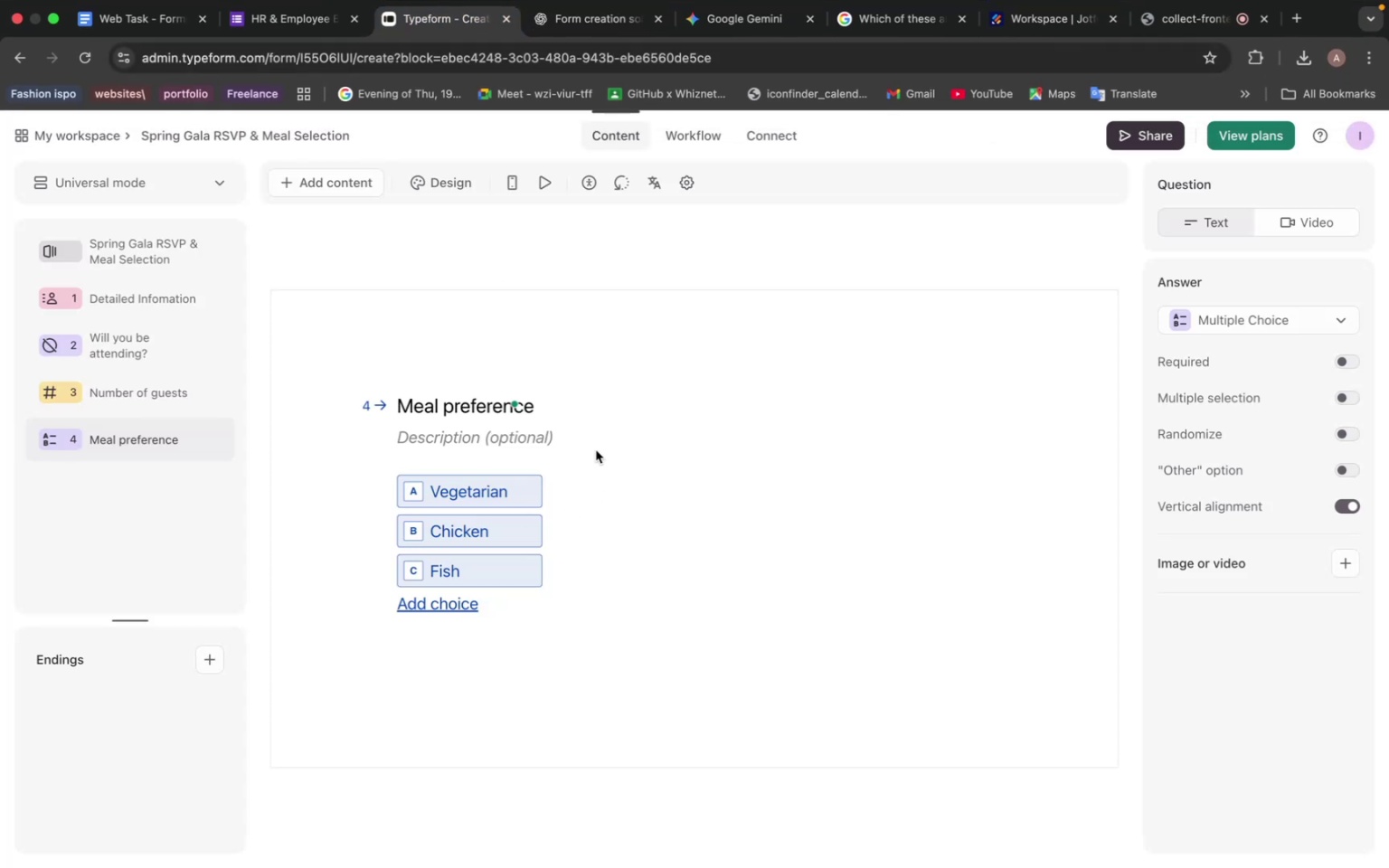 
left_click([313, 182])
 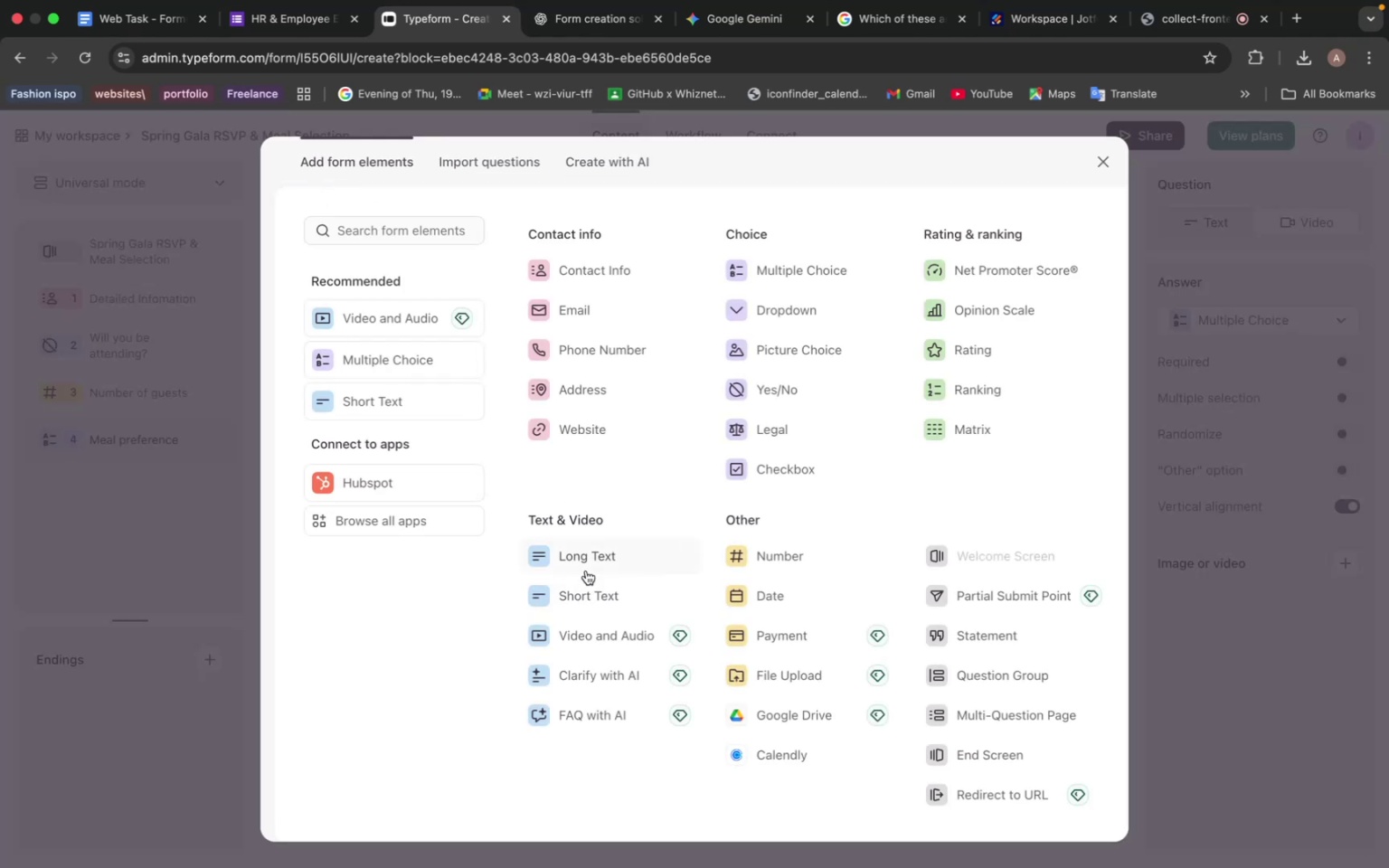 
left_click([585, 591])
 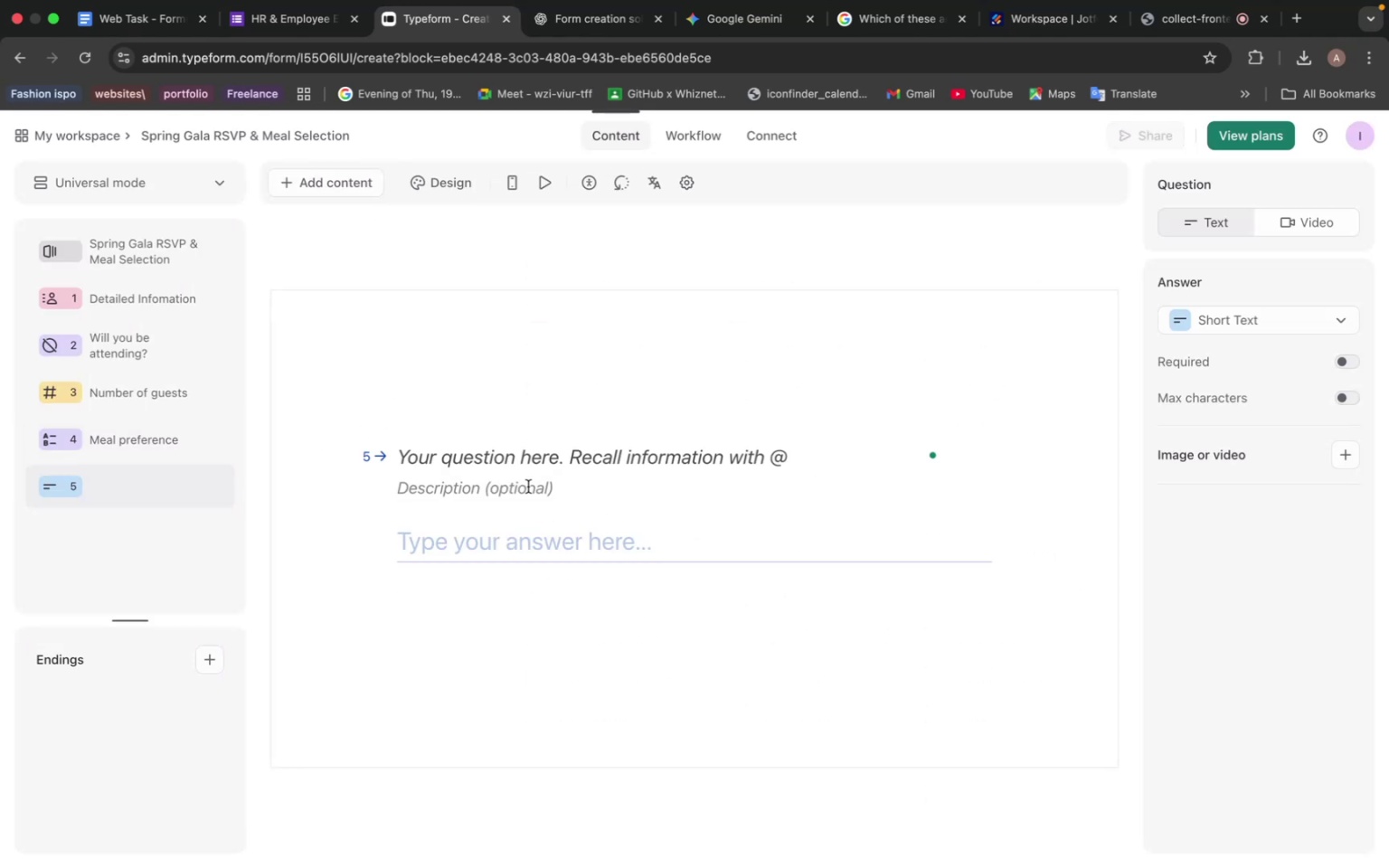 
left_click([511, 462])
 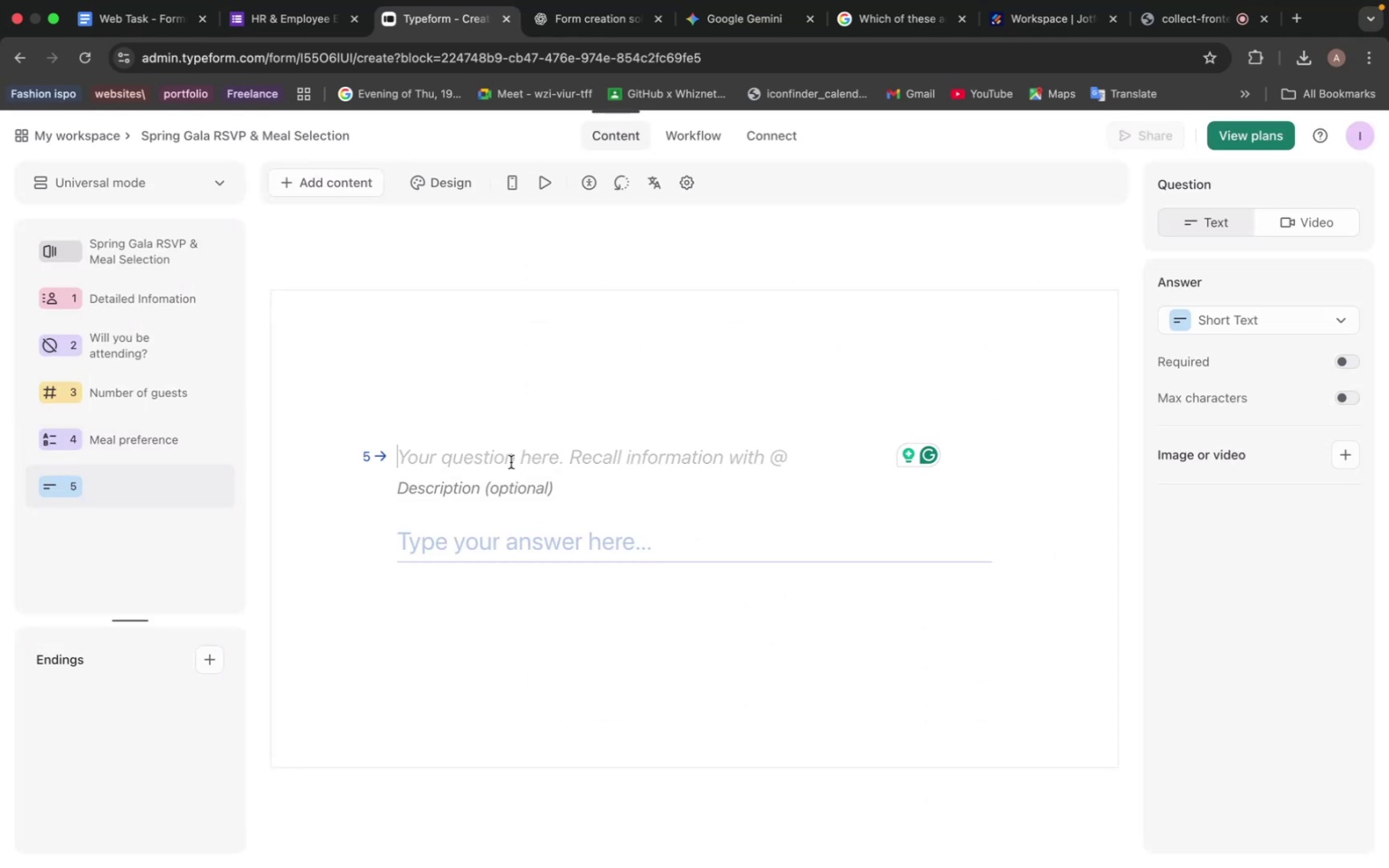 
key(Meta+V)
 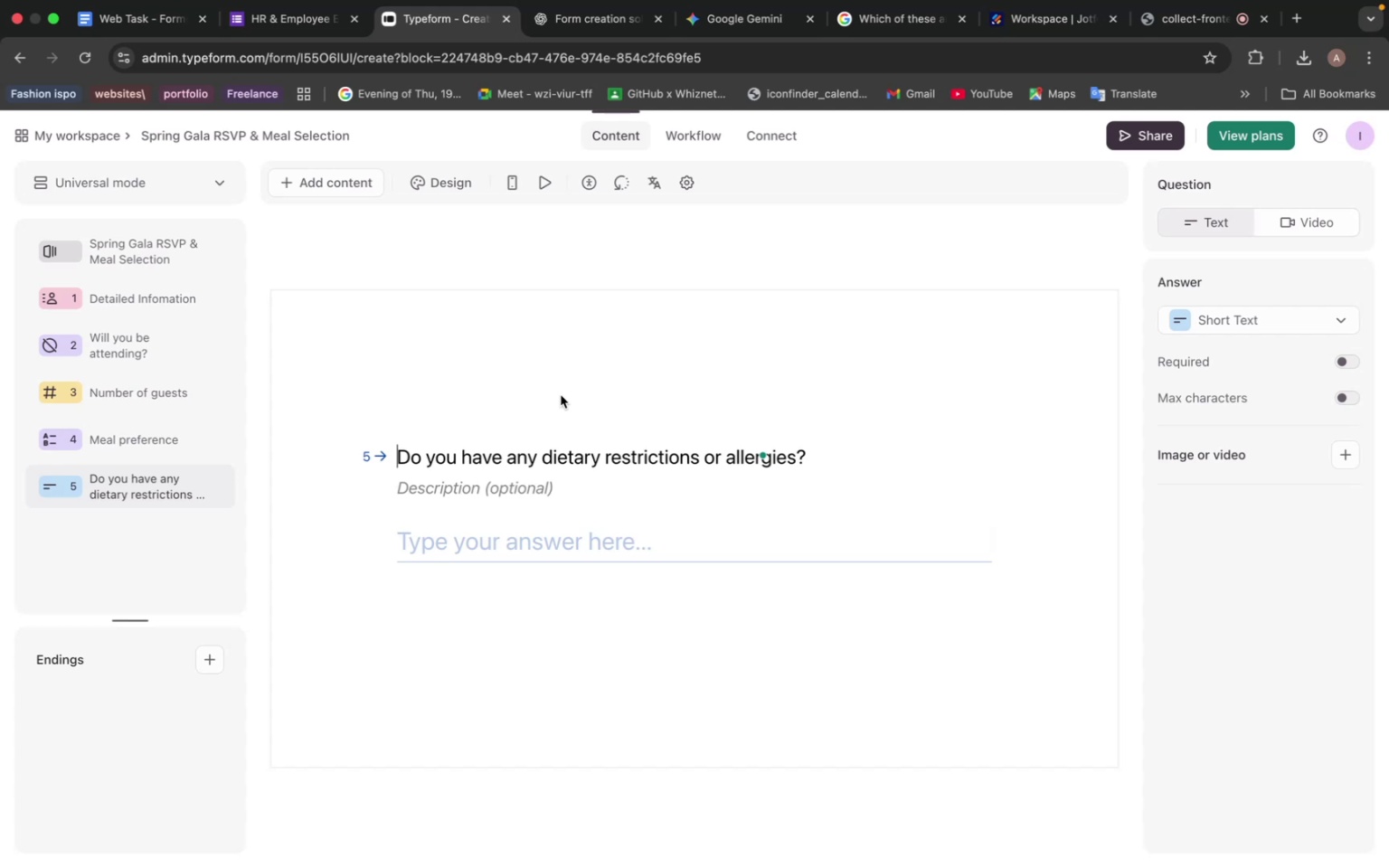 
wait(11.52)
 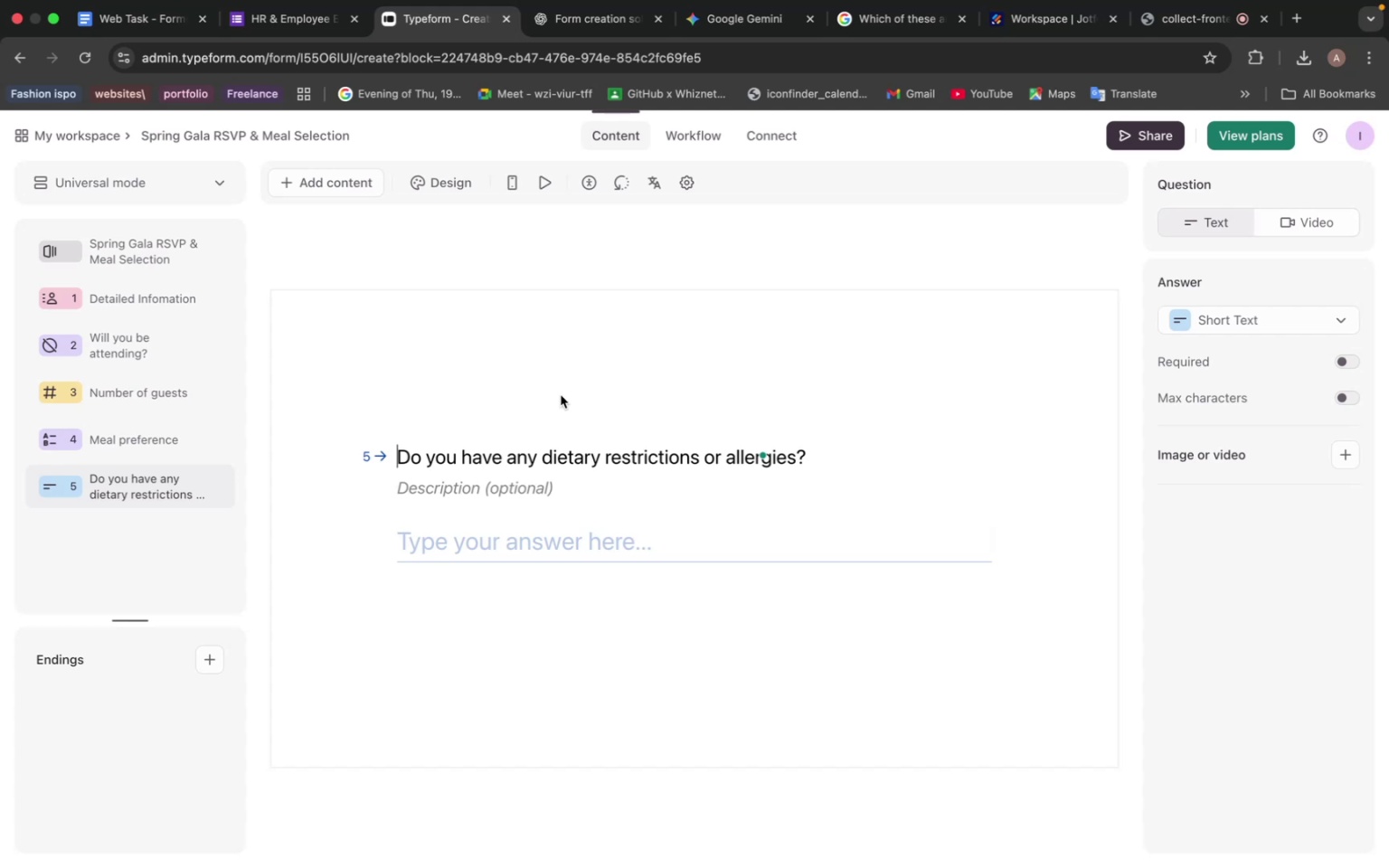 
left_click([204, 658])
 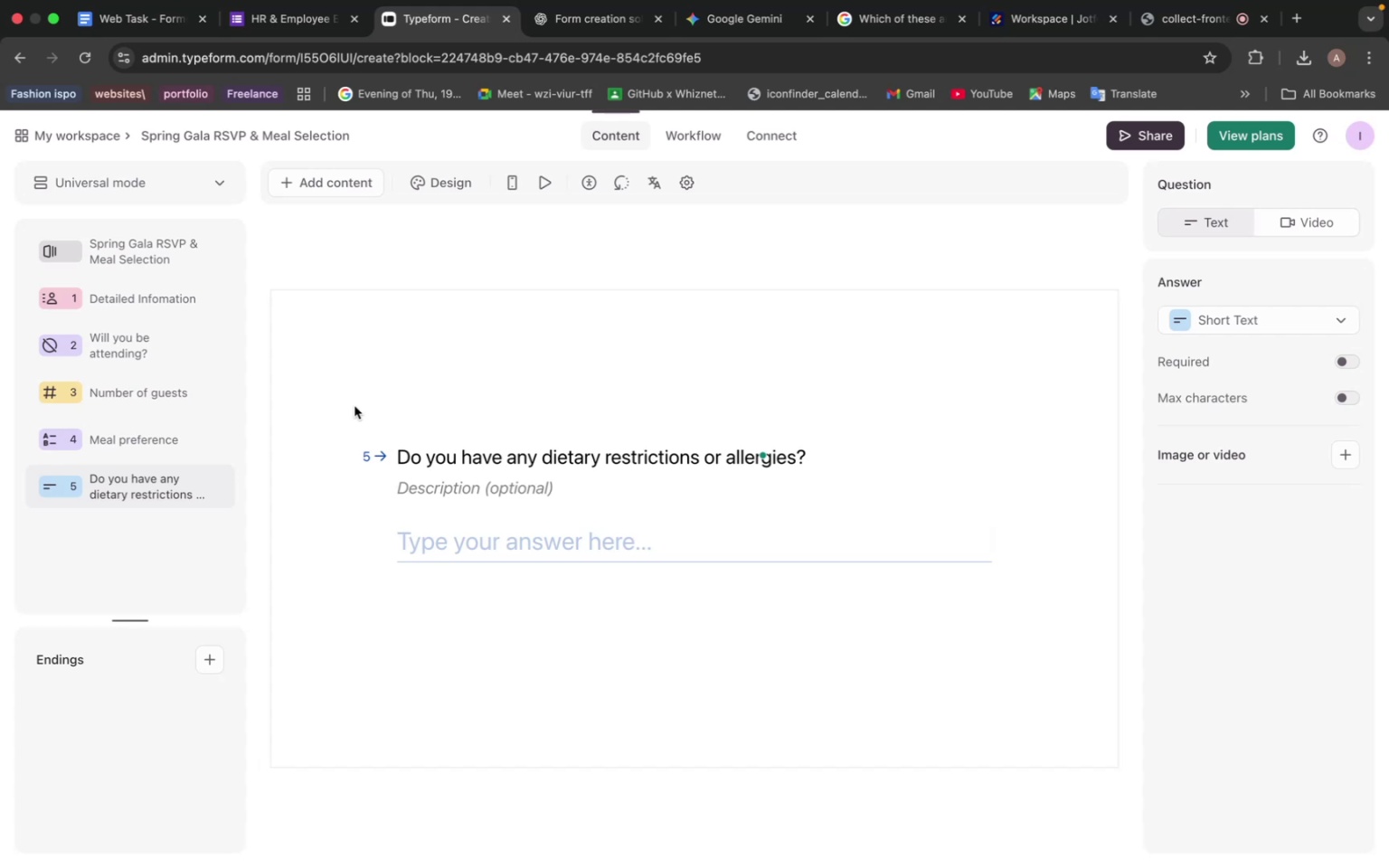 
wait(47.82)
 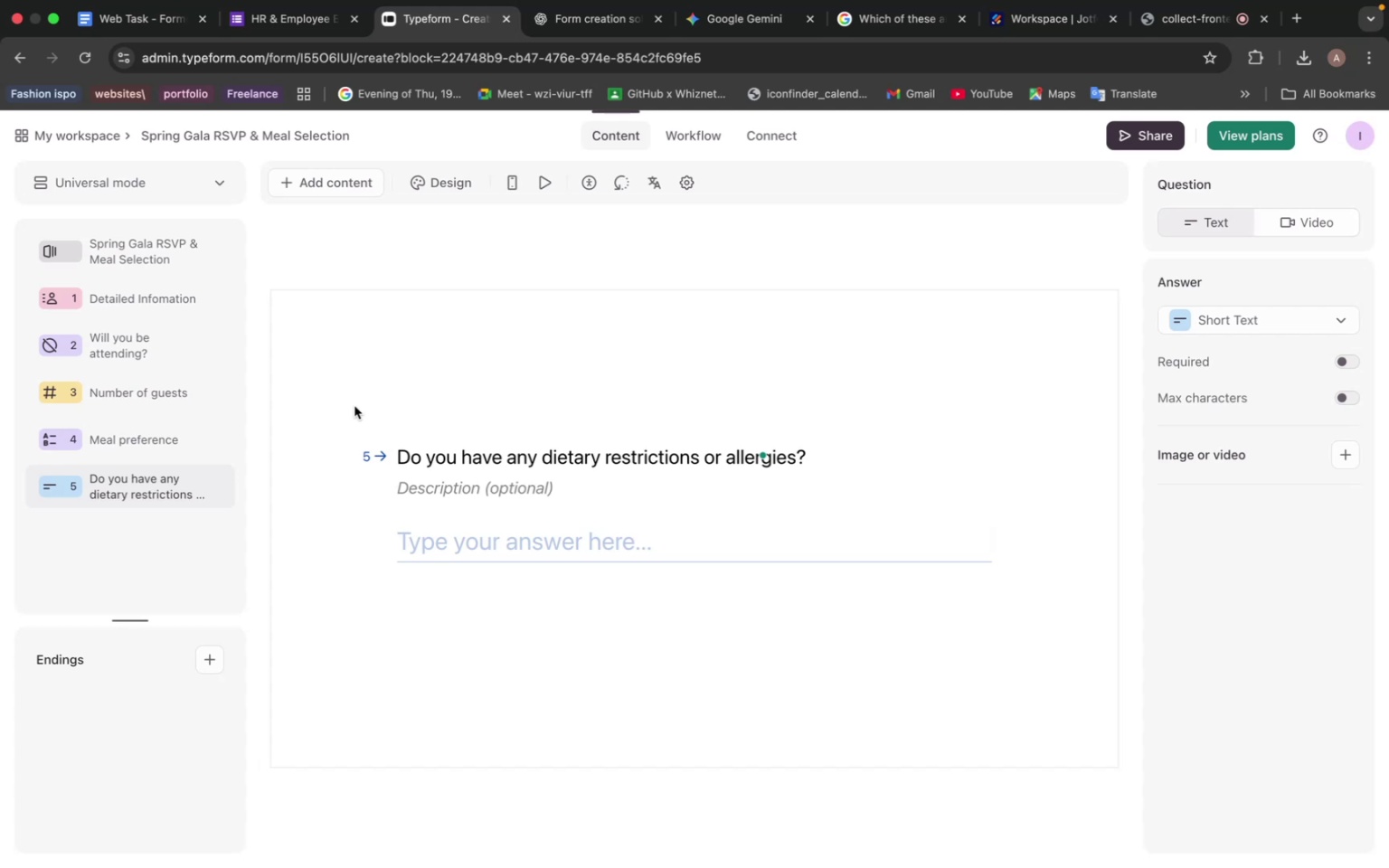 
left_click([600, 19])
 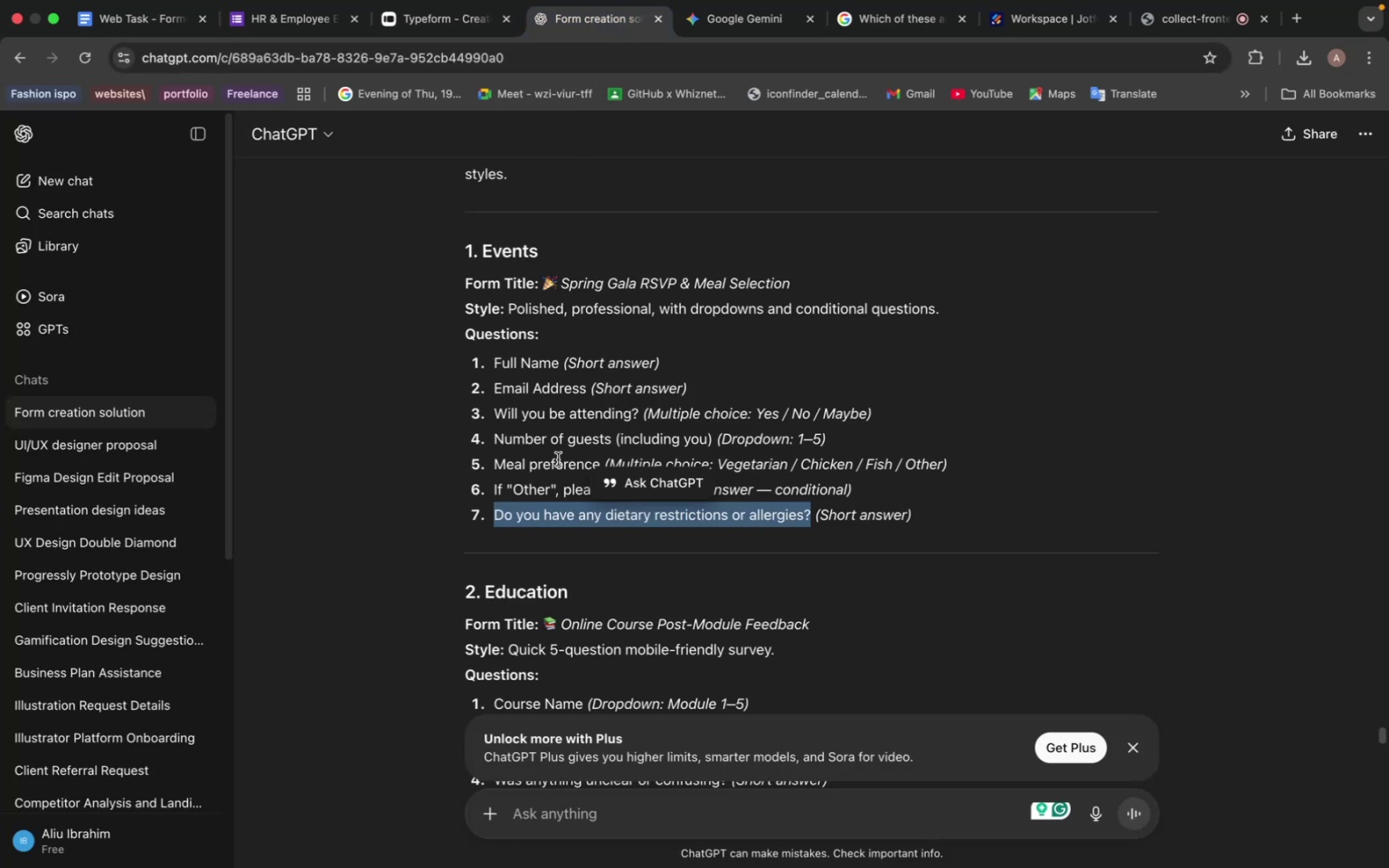 
scroll: coordinate [557, 452], scroll_direction: down, amount: 10.0
 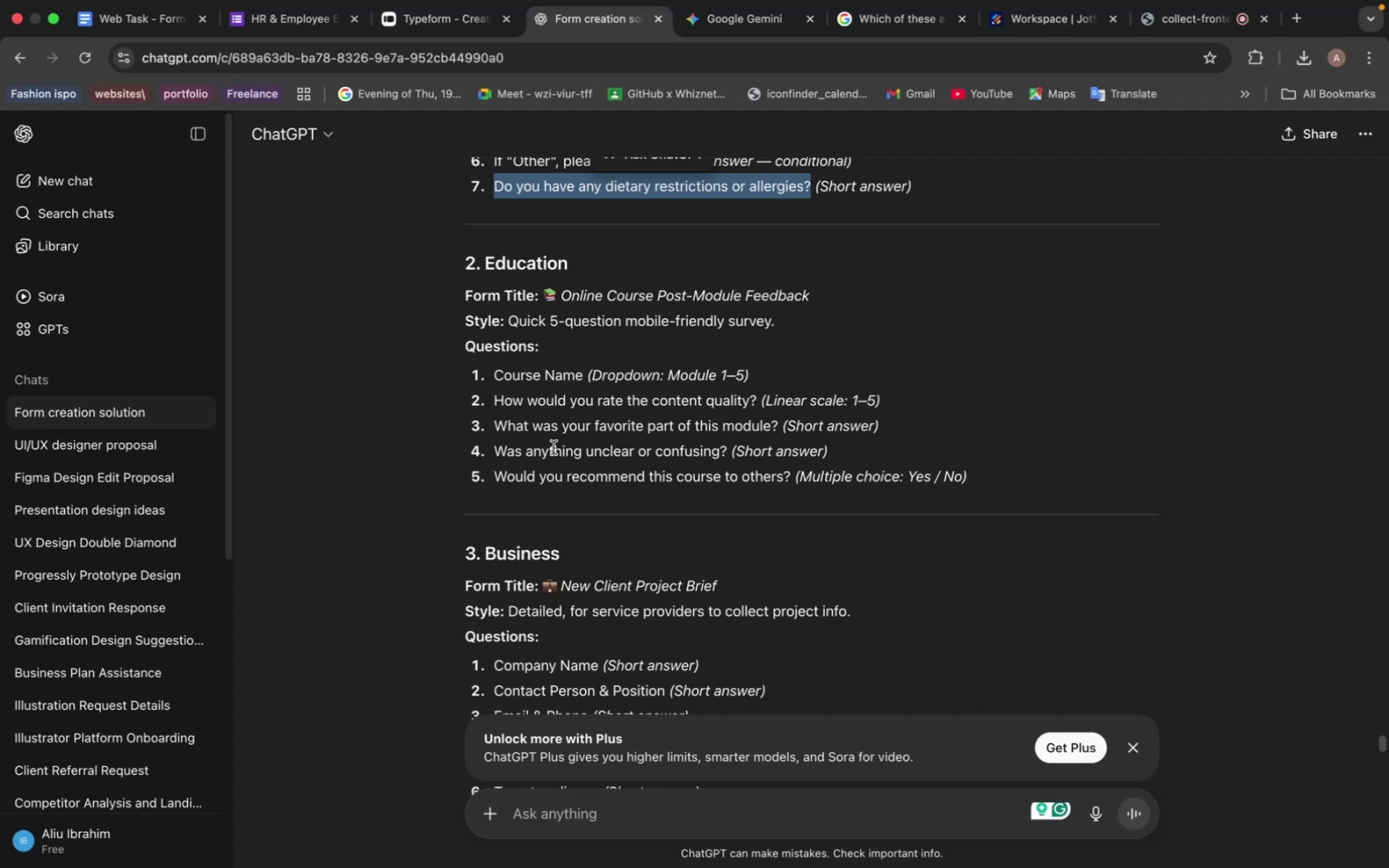 
wait(9.05)
 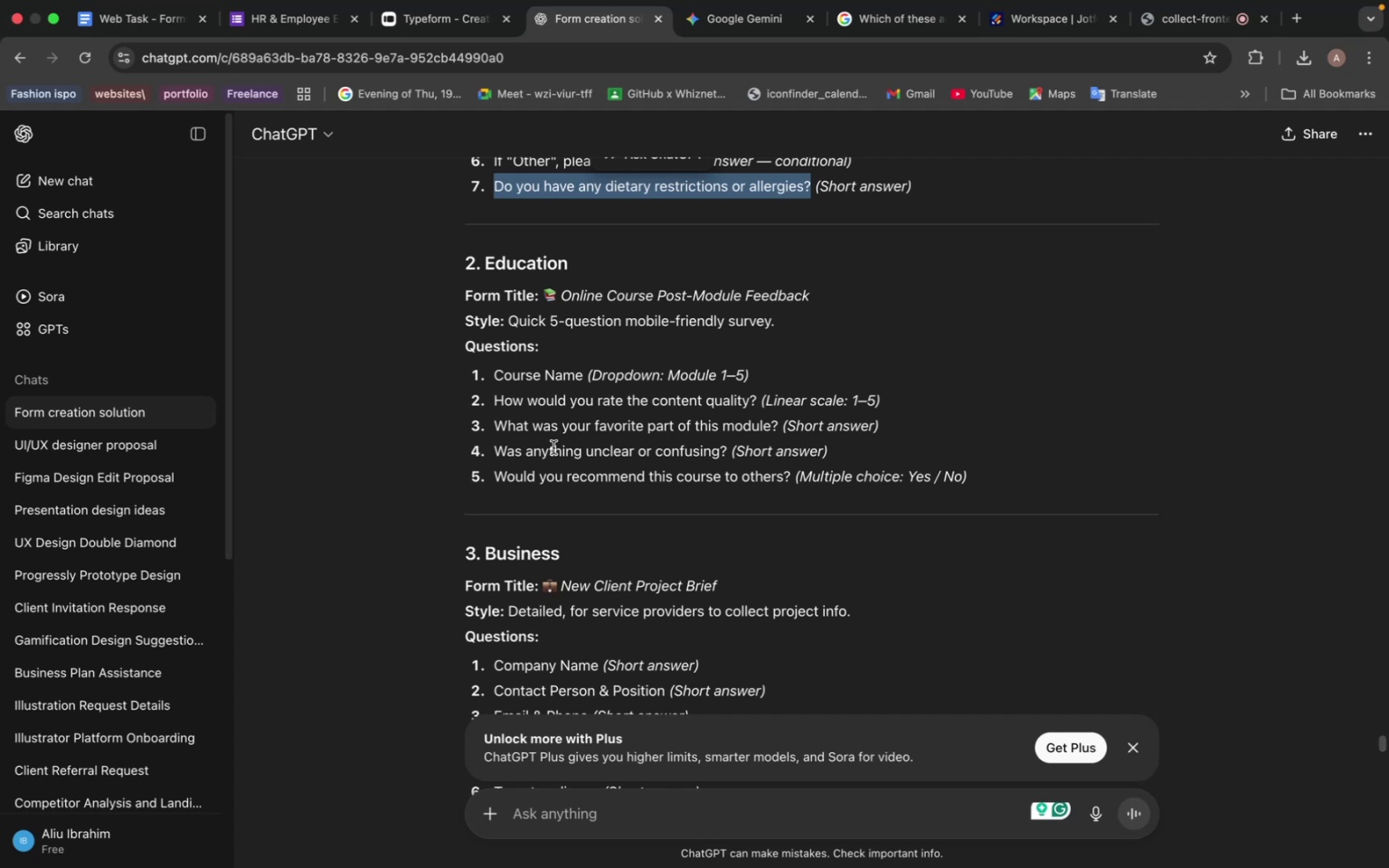 
left_click_drag(start_coordinate=[545, 292], to_coordinate=[827, 288])
 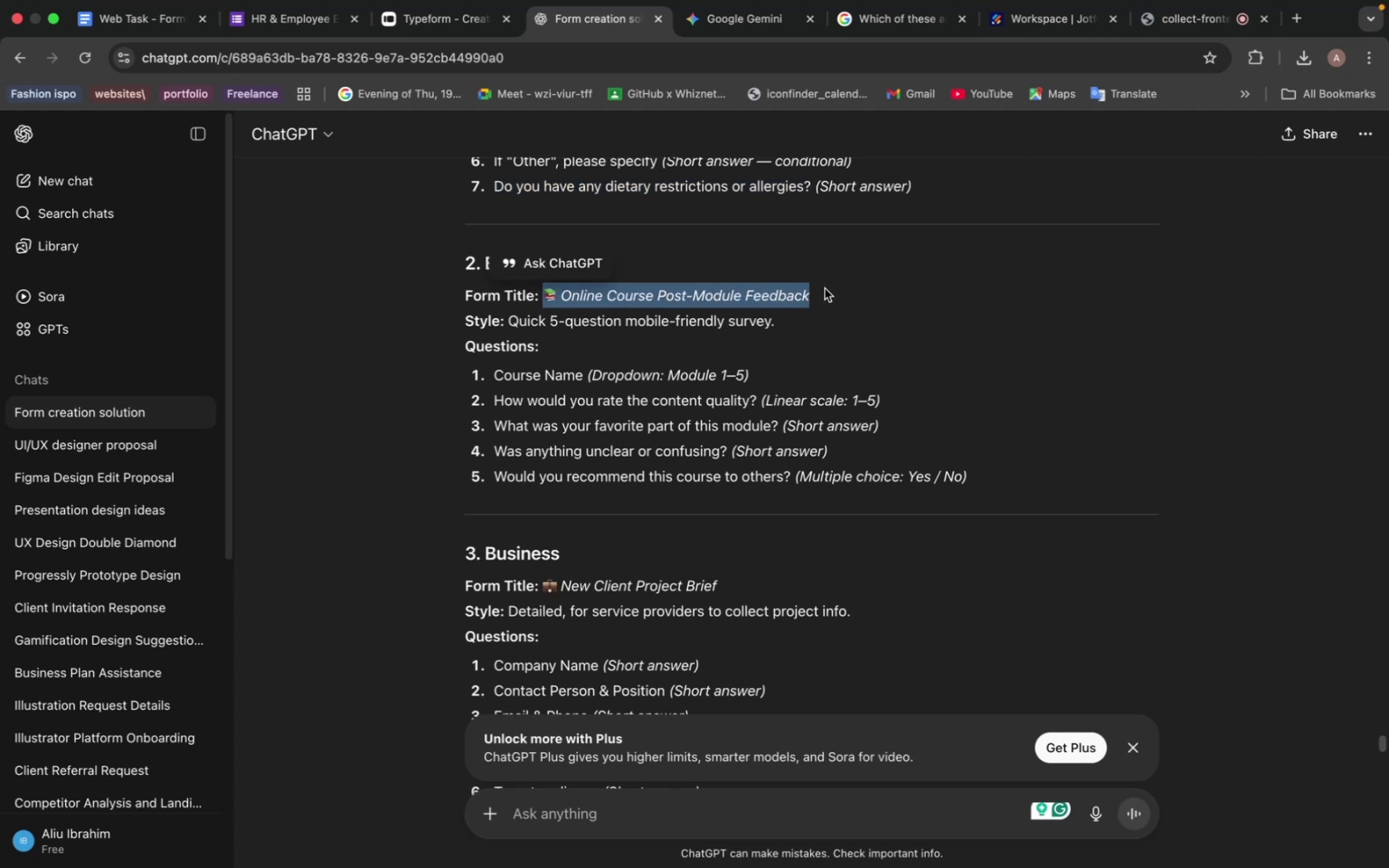 
key(Meta+C)
 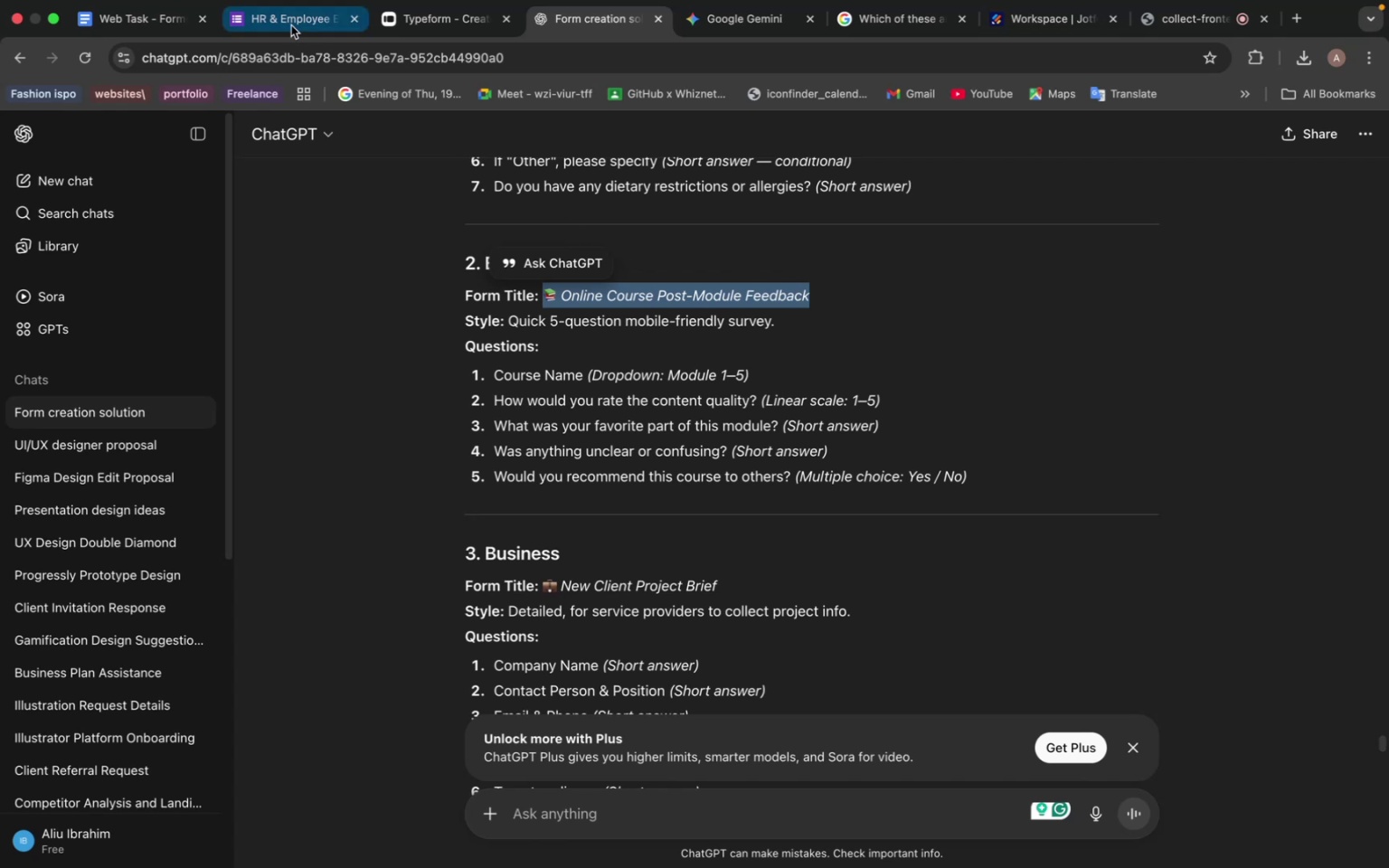 
left_click([264, 14])
 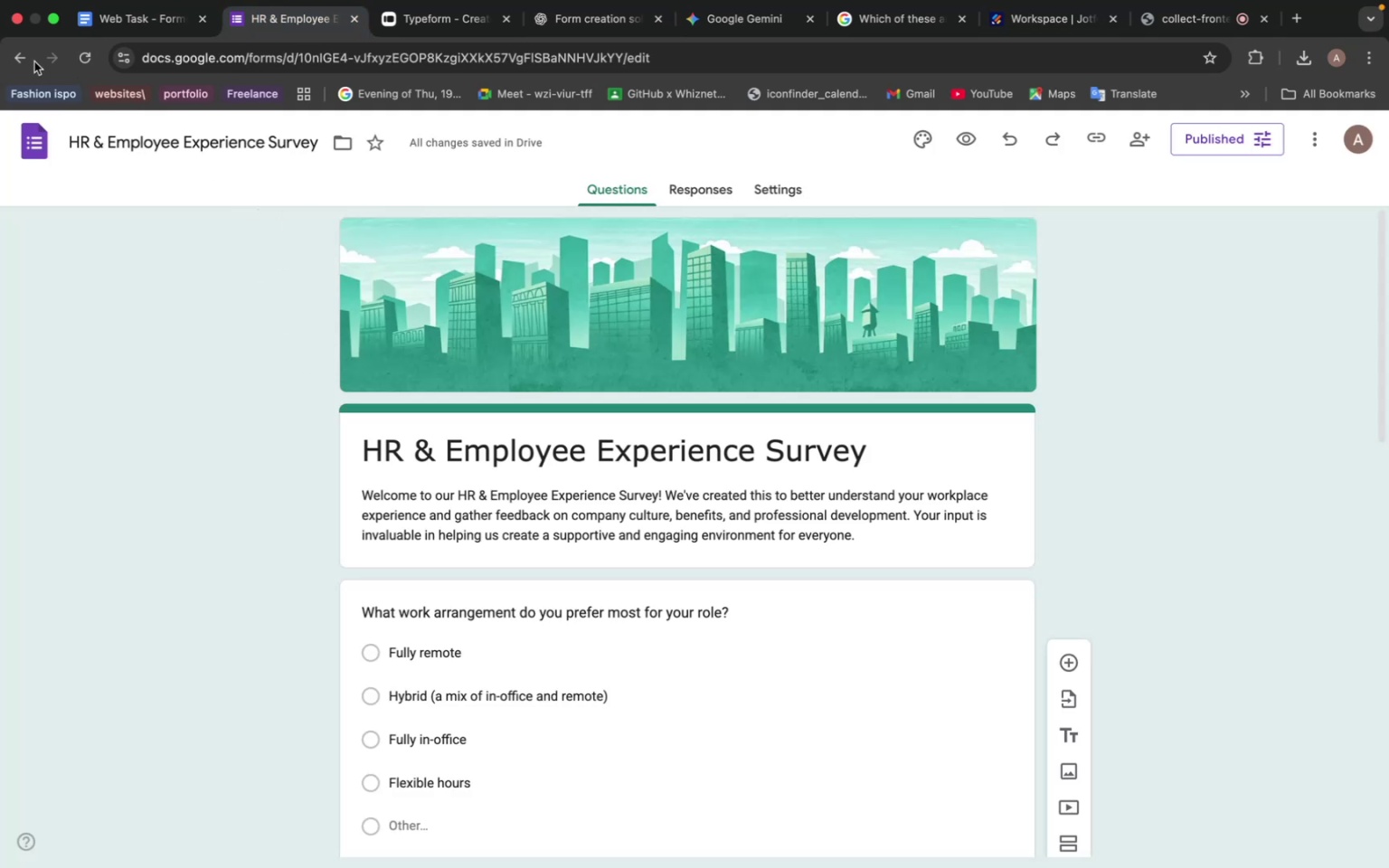 
wait(5.26)
 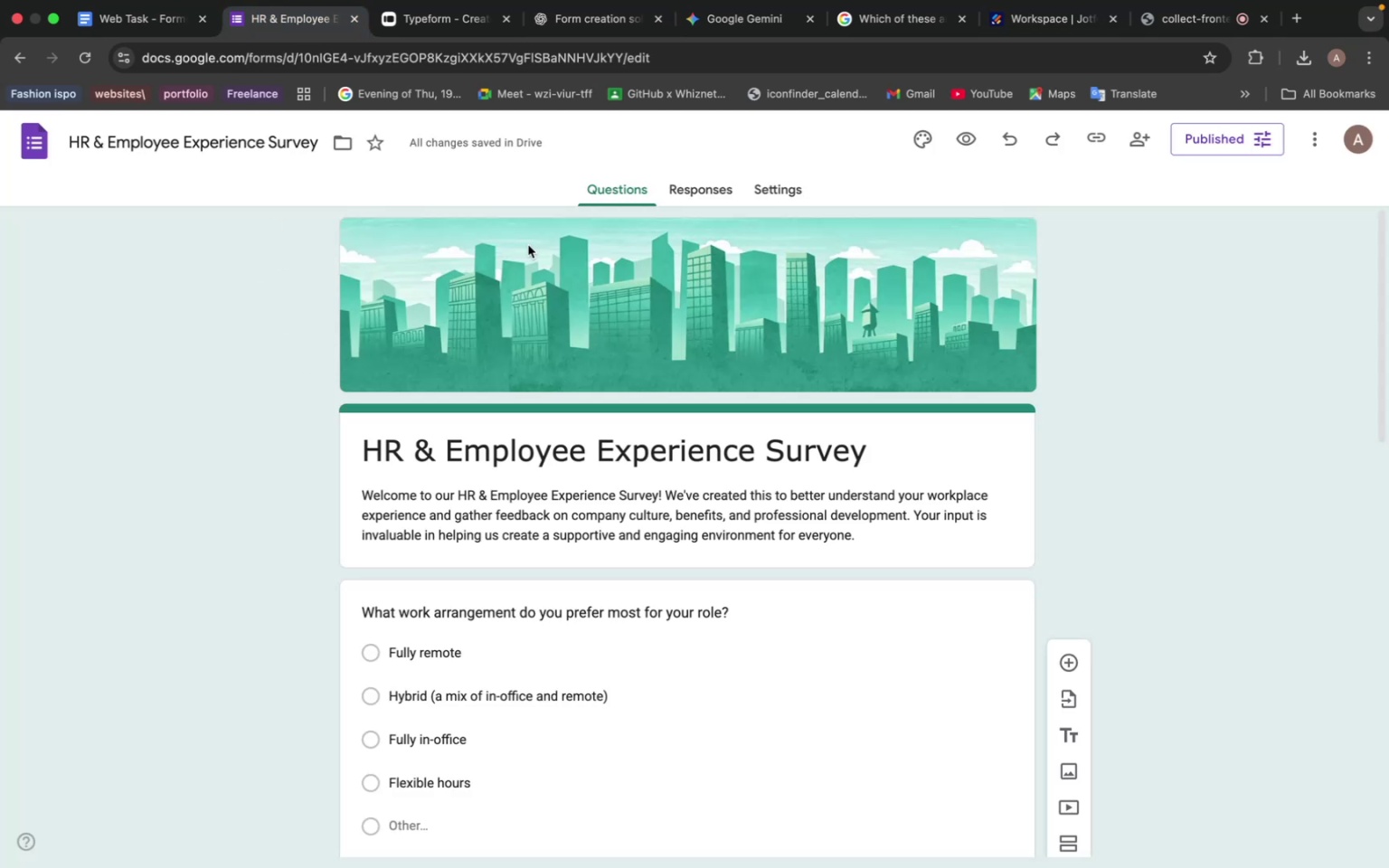 
left_click([43, 148])
 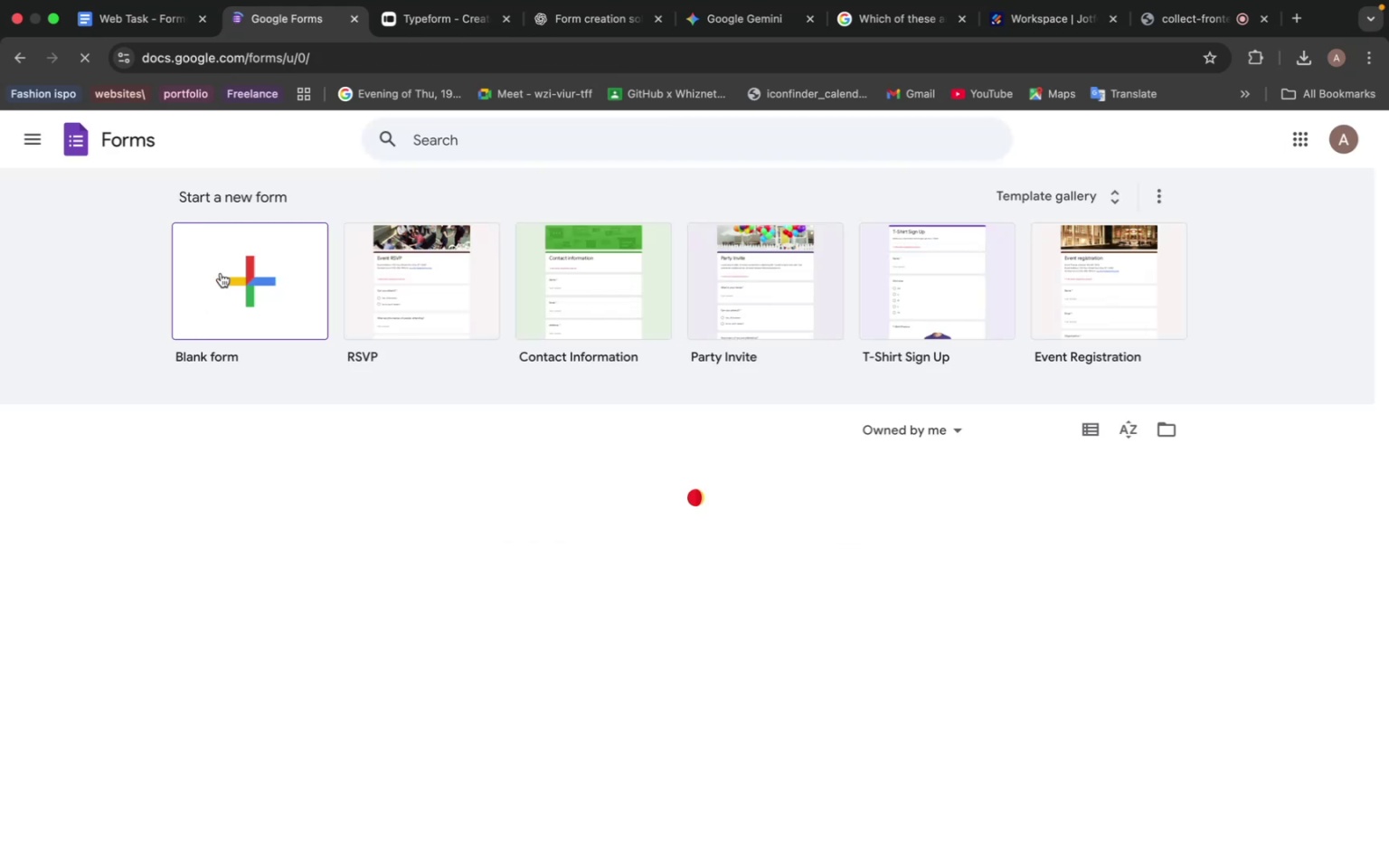 
wait(6.72)
 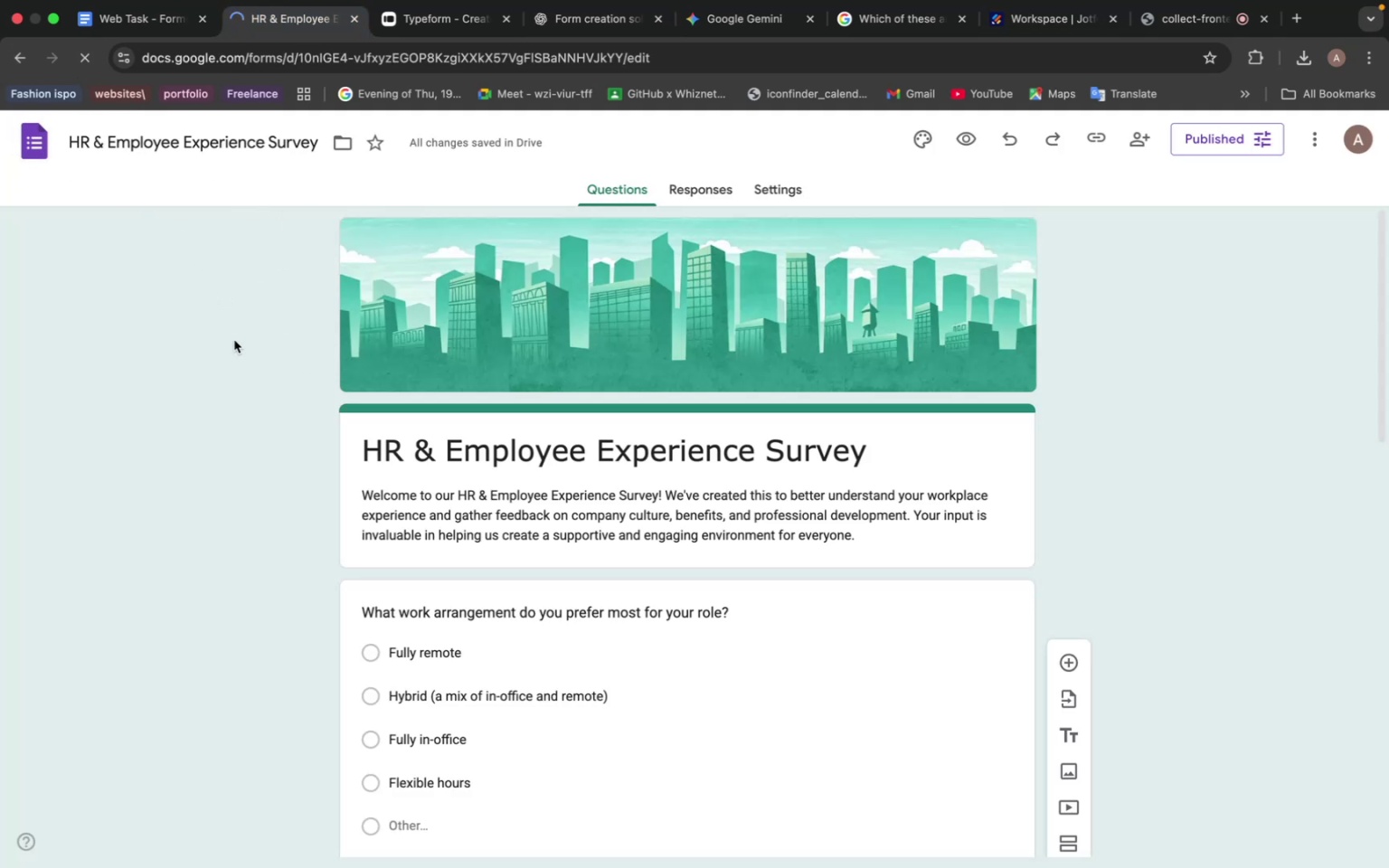 
left_click([247, 278])
 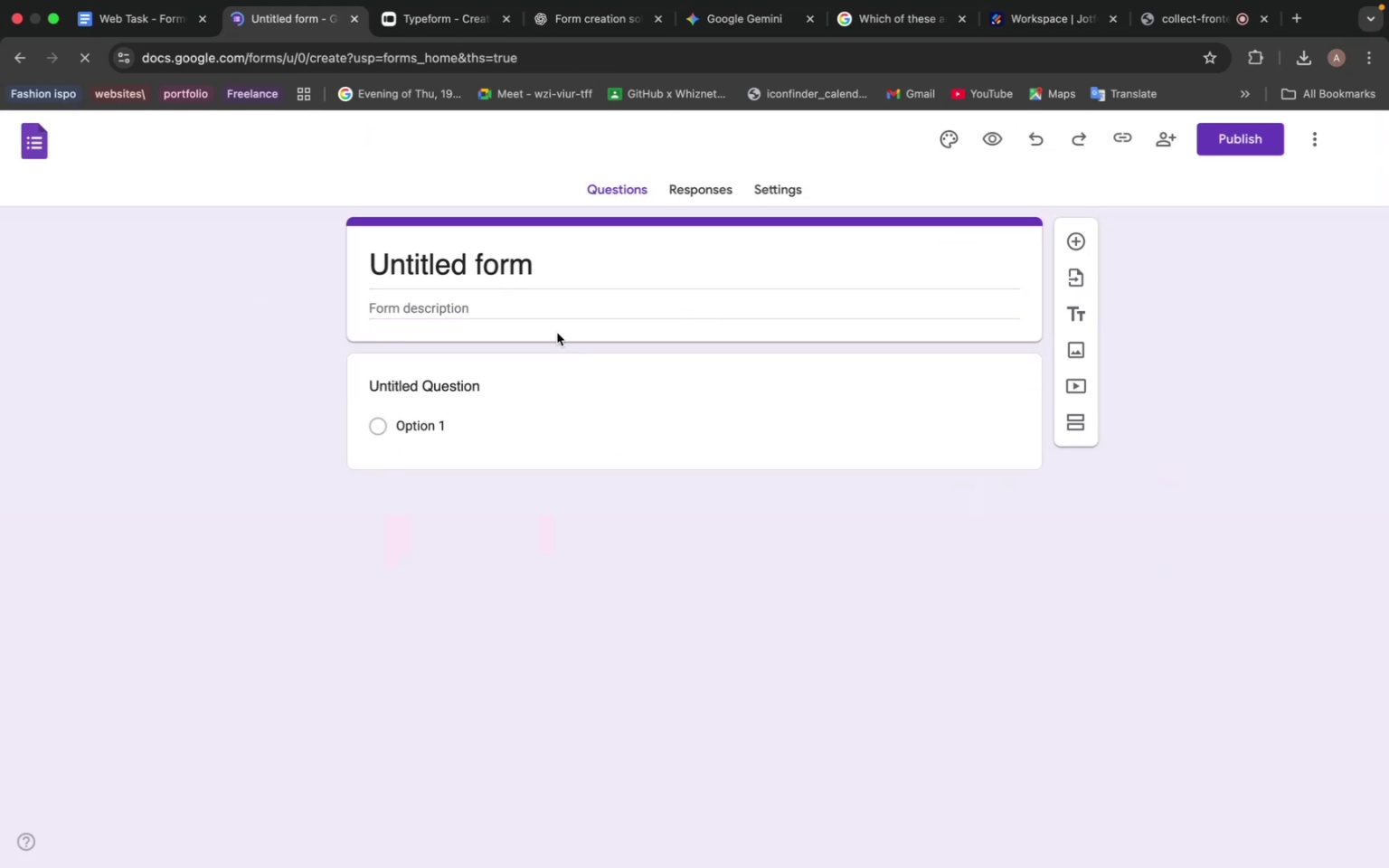 
double_click([442, 253])
 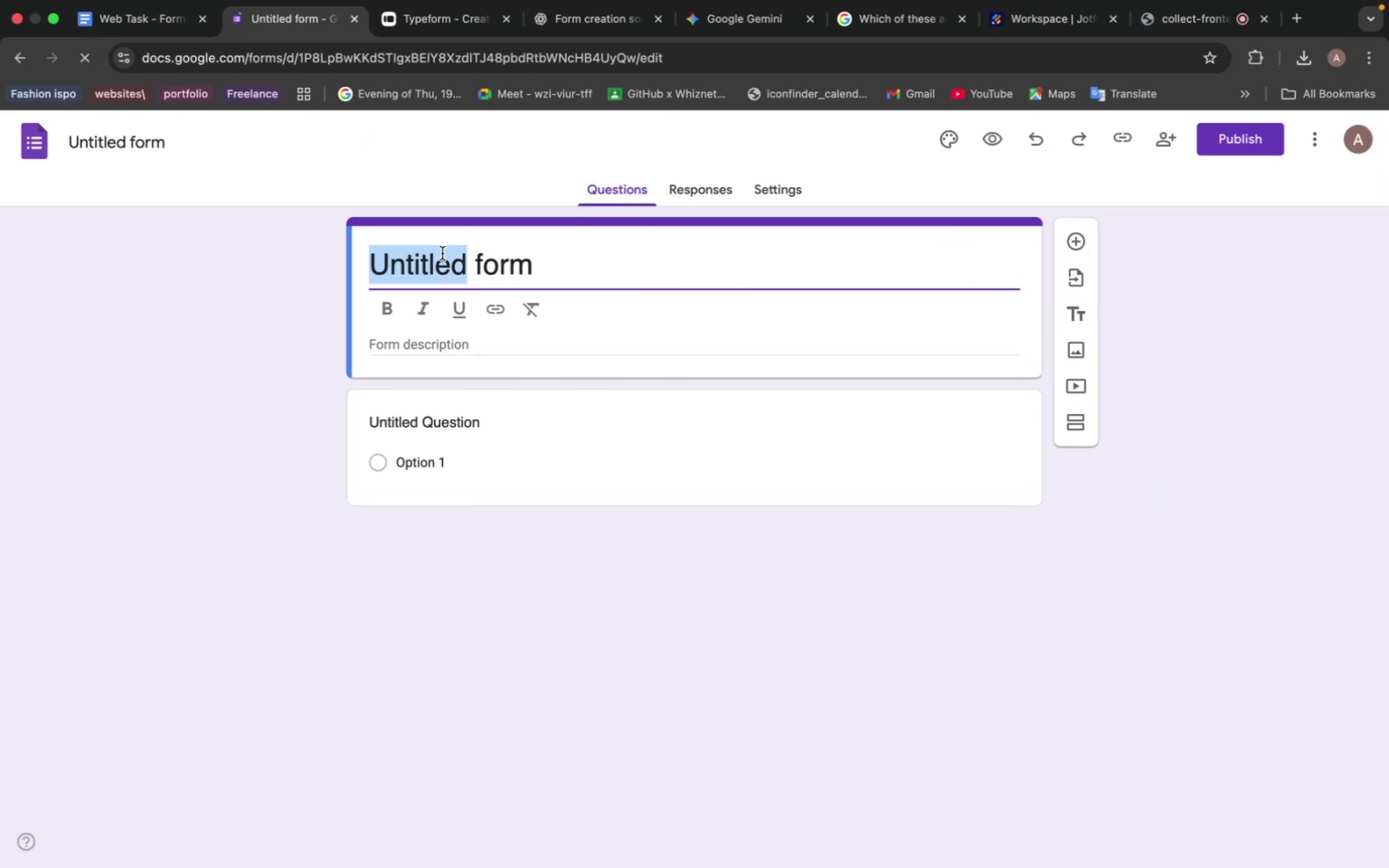 
triple_click([442, 253])
 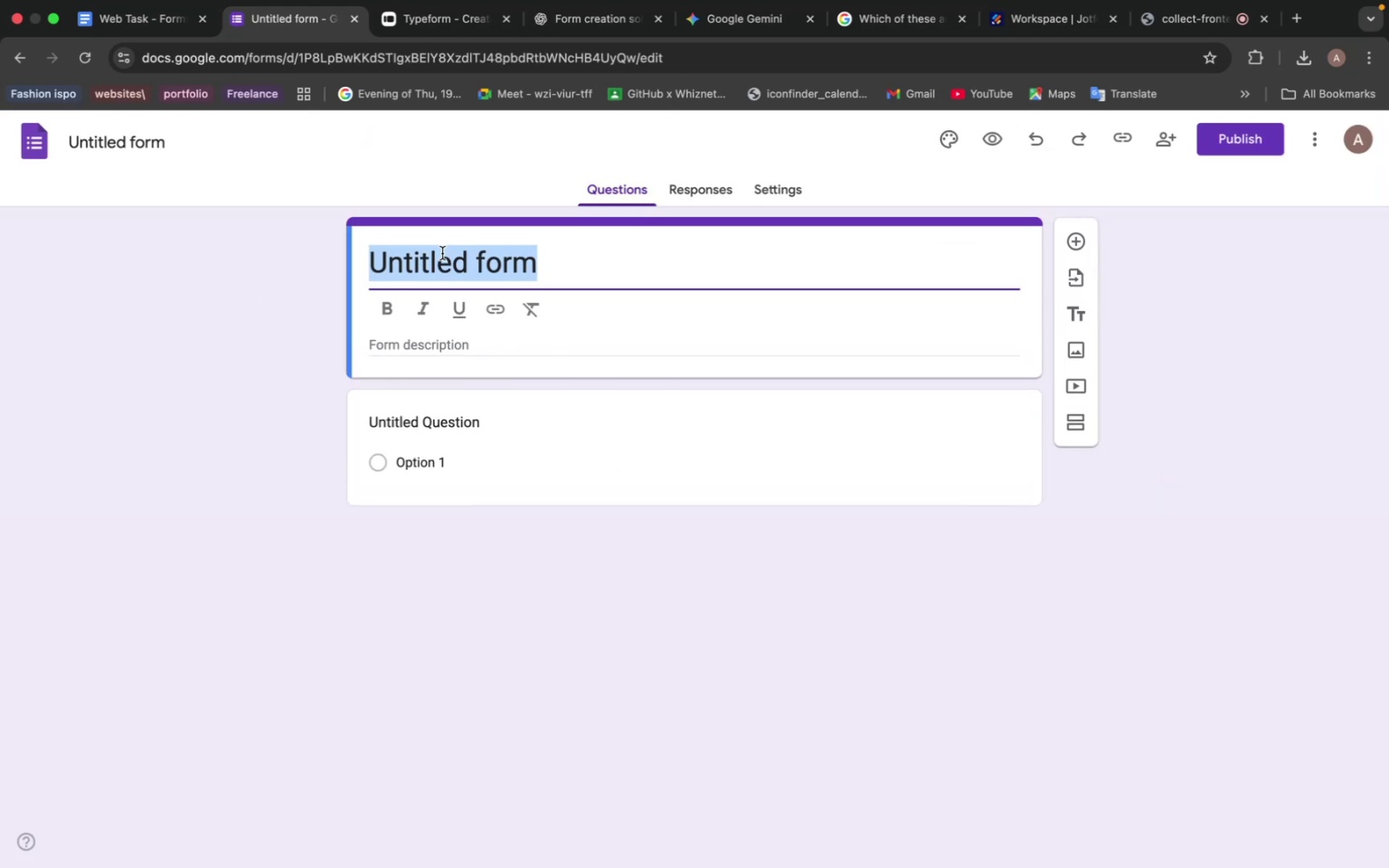 
key(Meta+V)
 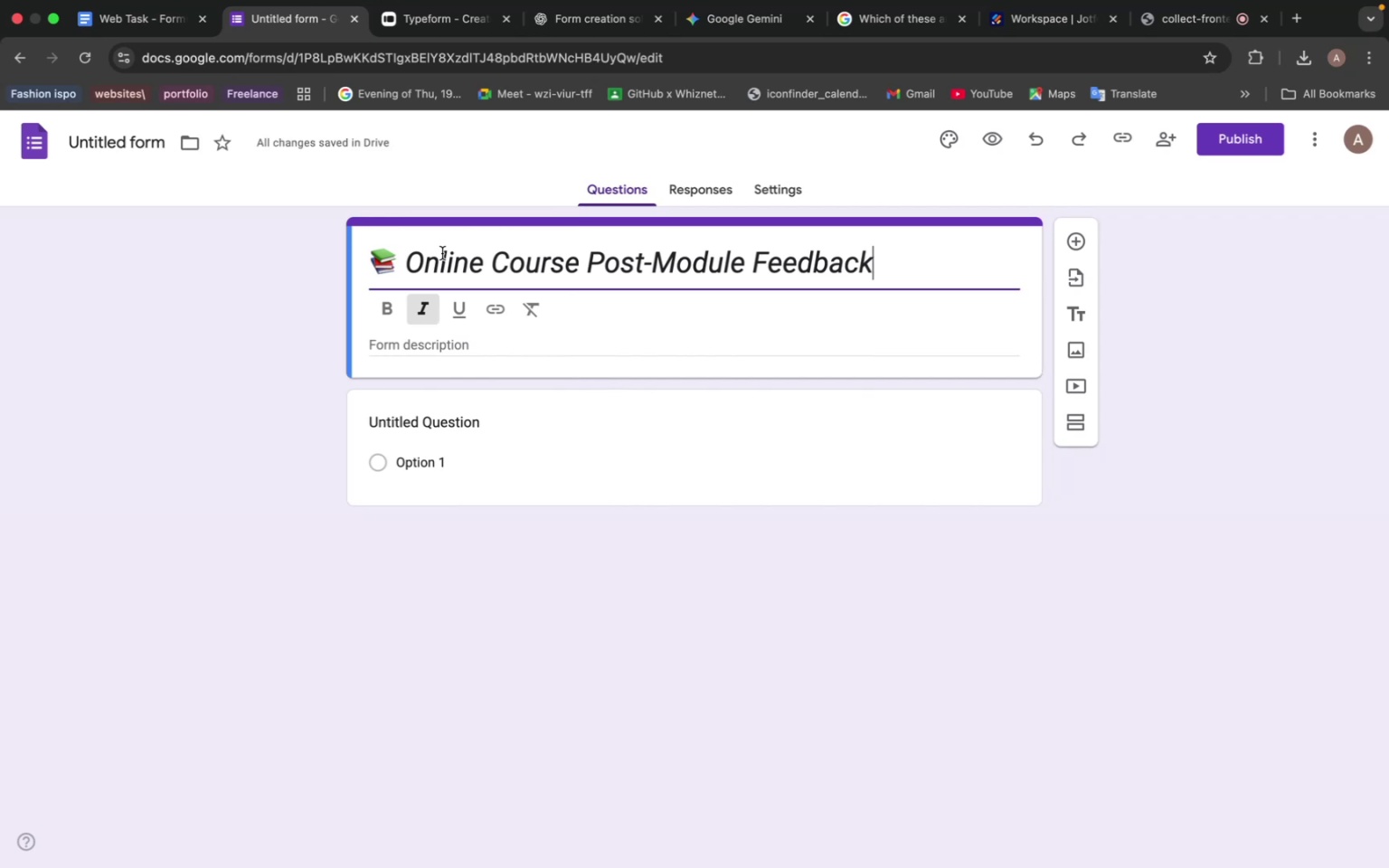 
left_click([426, 310])
 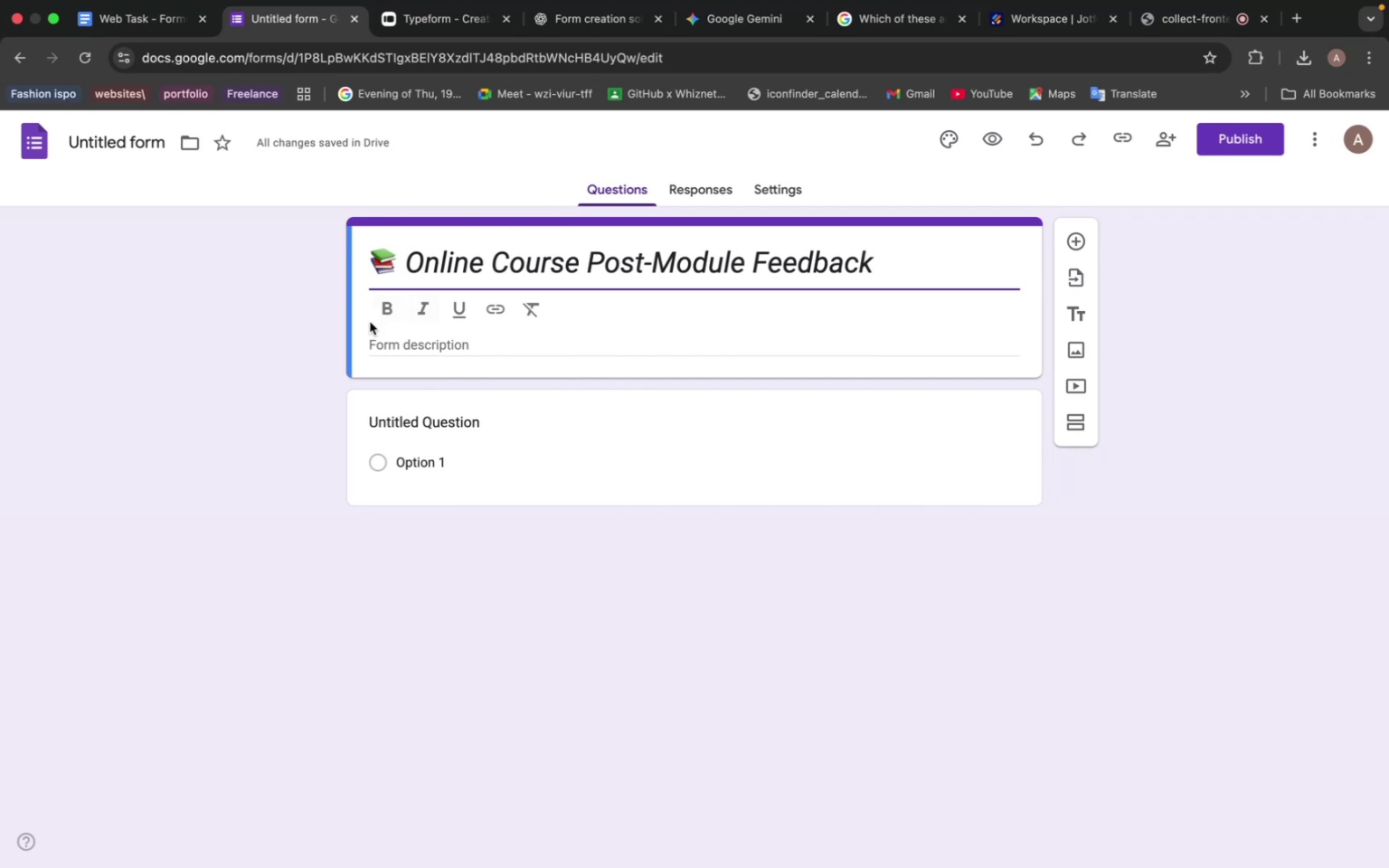 
left_click_drag(start_coordinate=[775, 249], to_coordinate=[780, 249])
 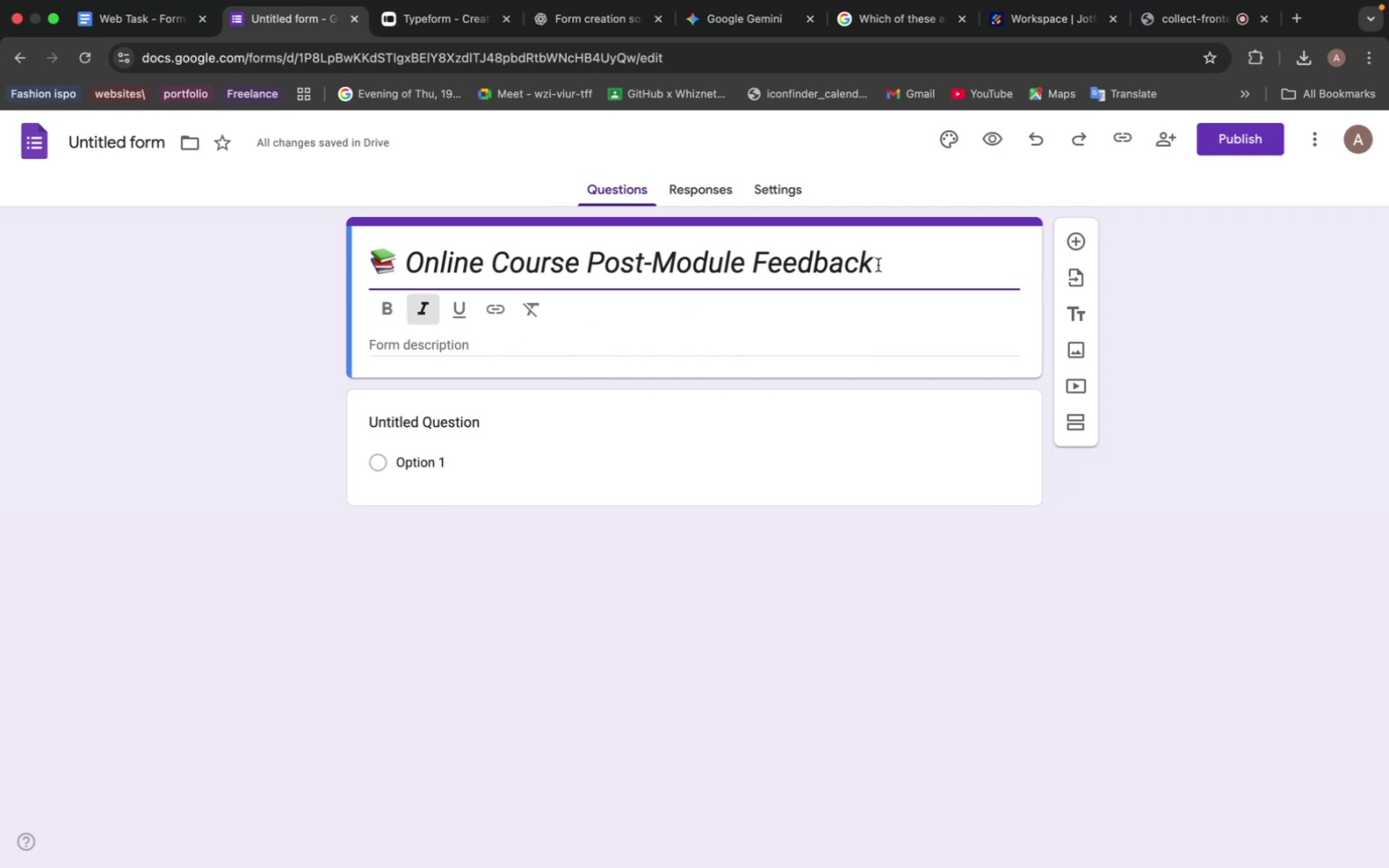 
left_click_drag(start_coordinate=[905, 267], to_coordinate=[380, 251])
 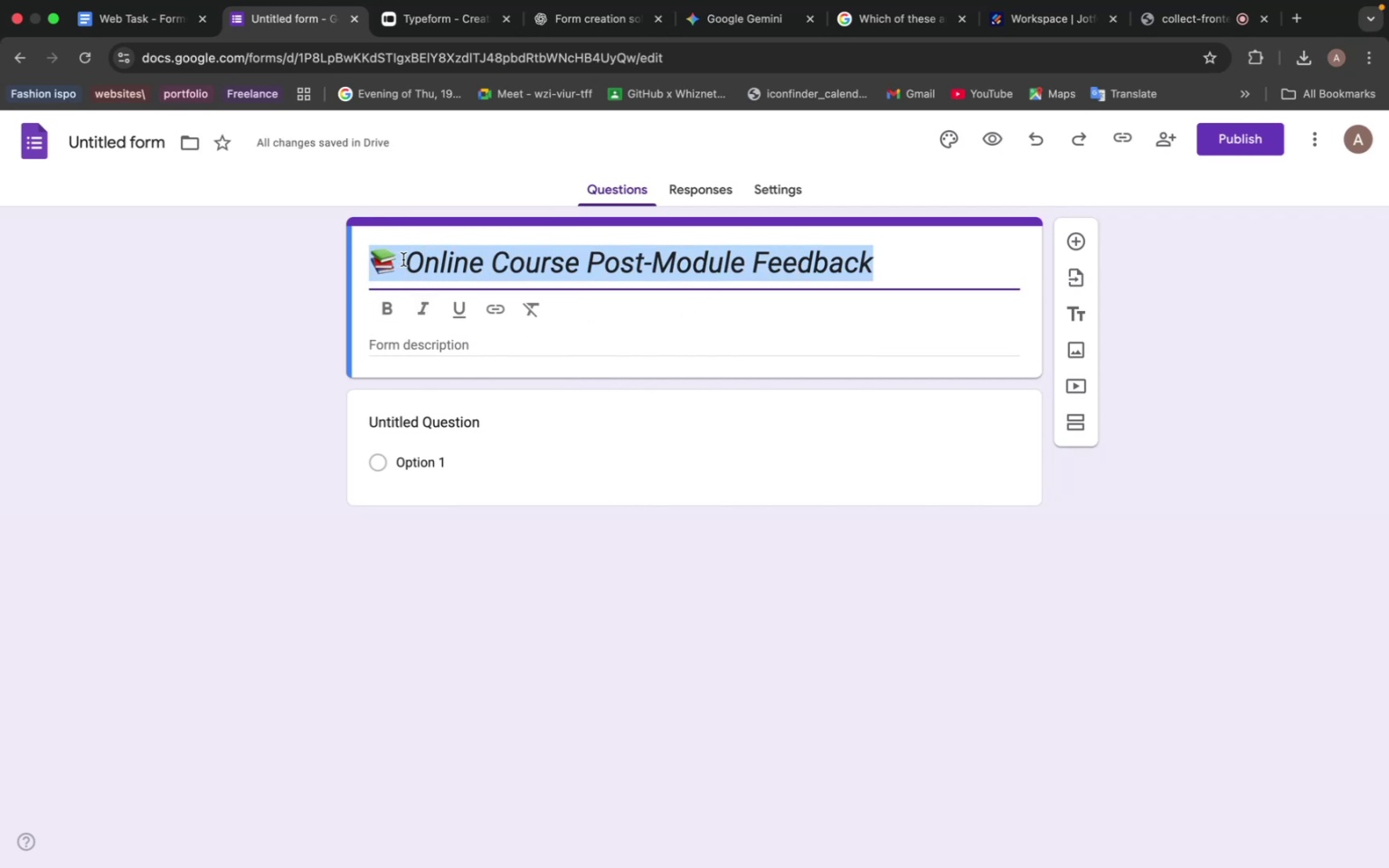 
left_click([403, 259])
 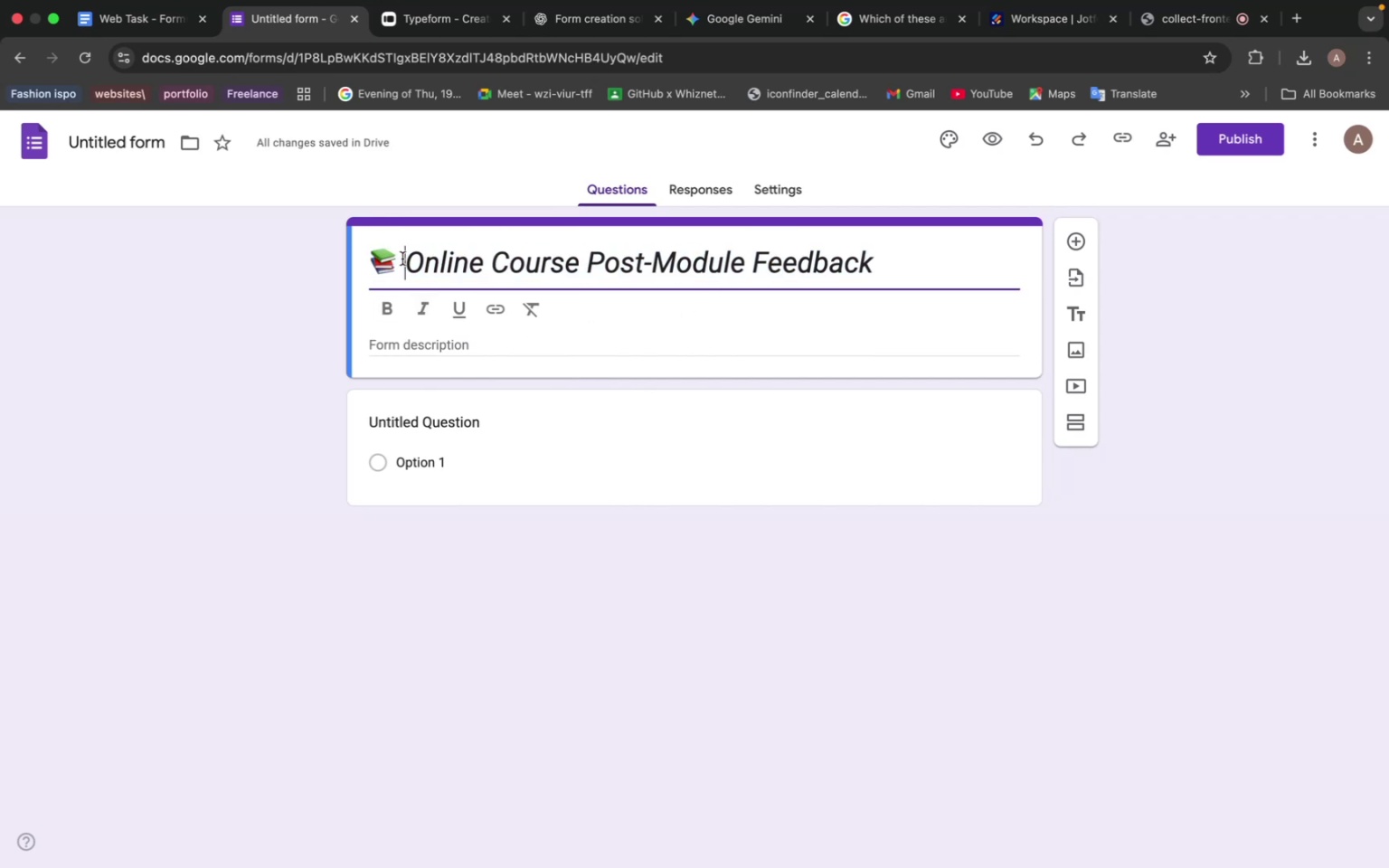 
left_click_drag(start_coordinate=[402, 258], to_coordinate=[949, 289])
 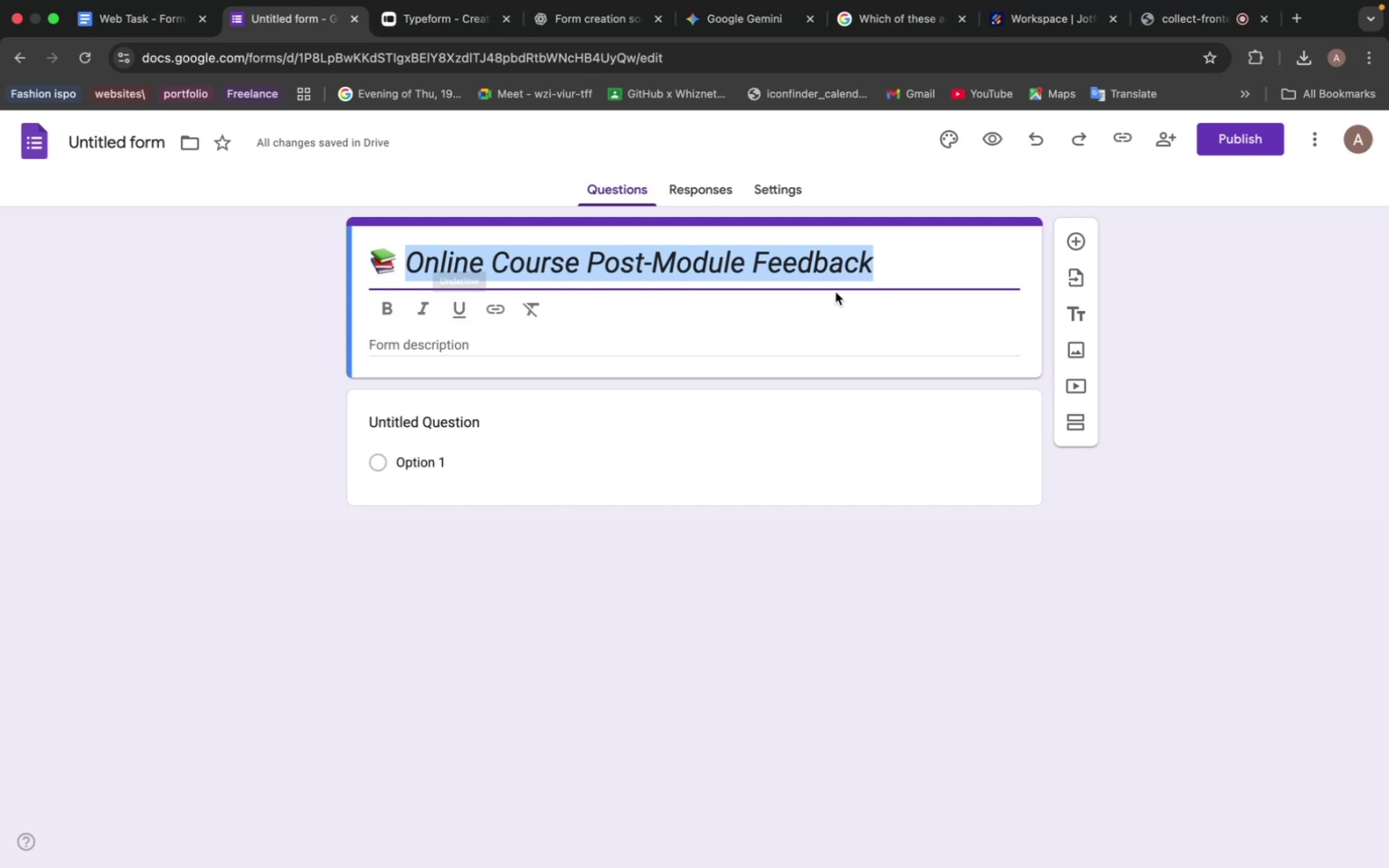 
left_click([866, 268])
 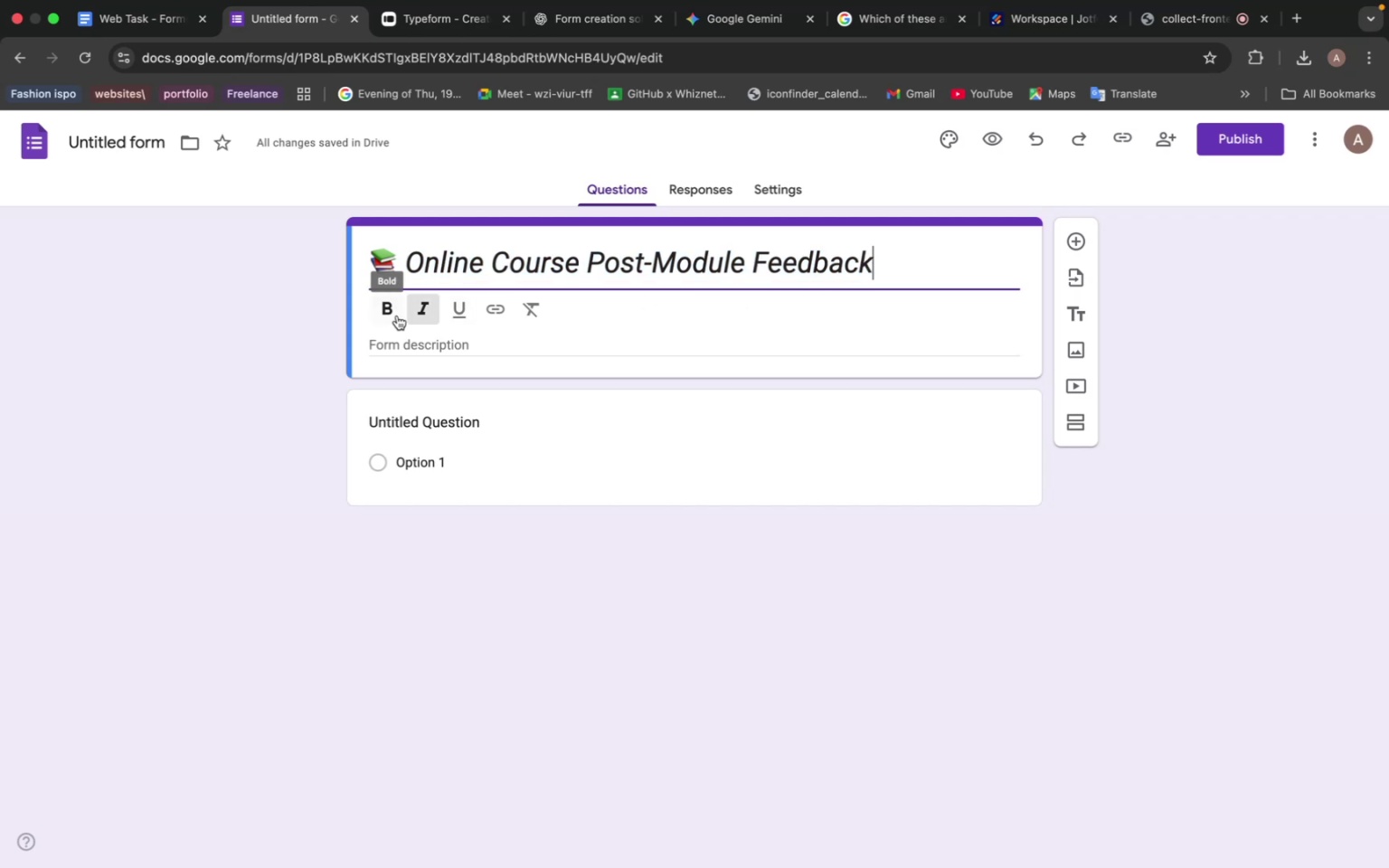 
left_click([426, 315])
 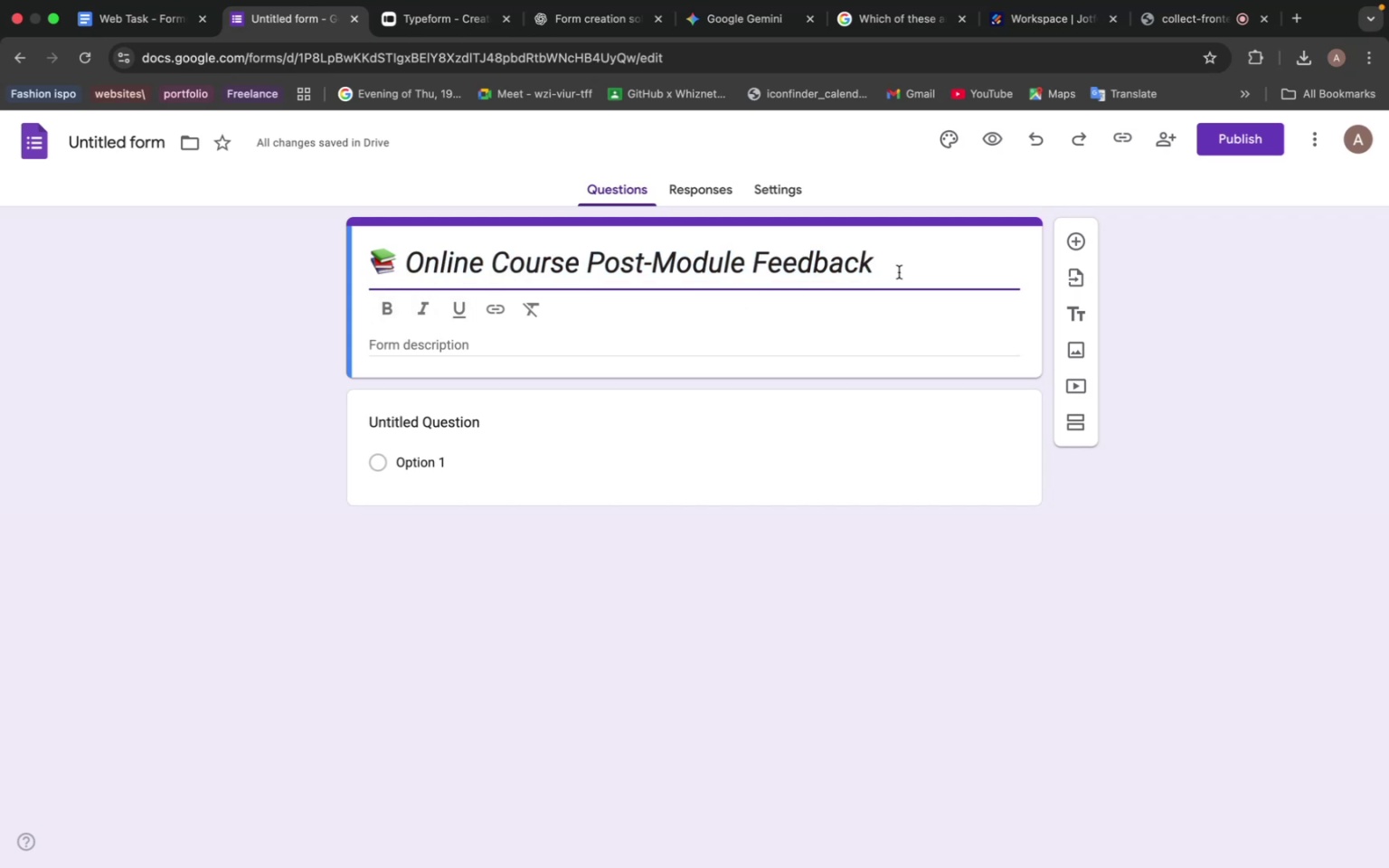 
left_click_drag(start_coordinate=[901, 263], to_coordinate=[336, 267])
 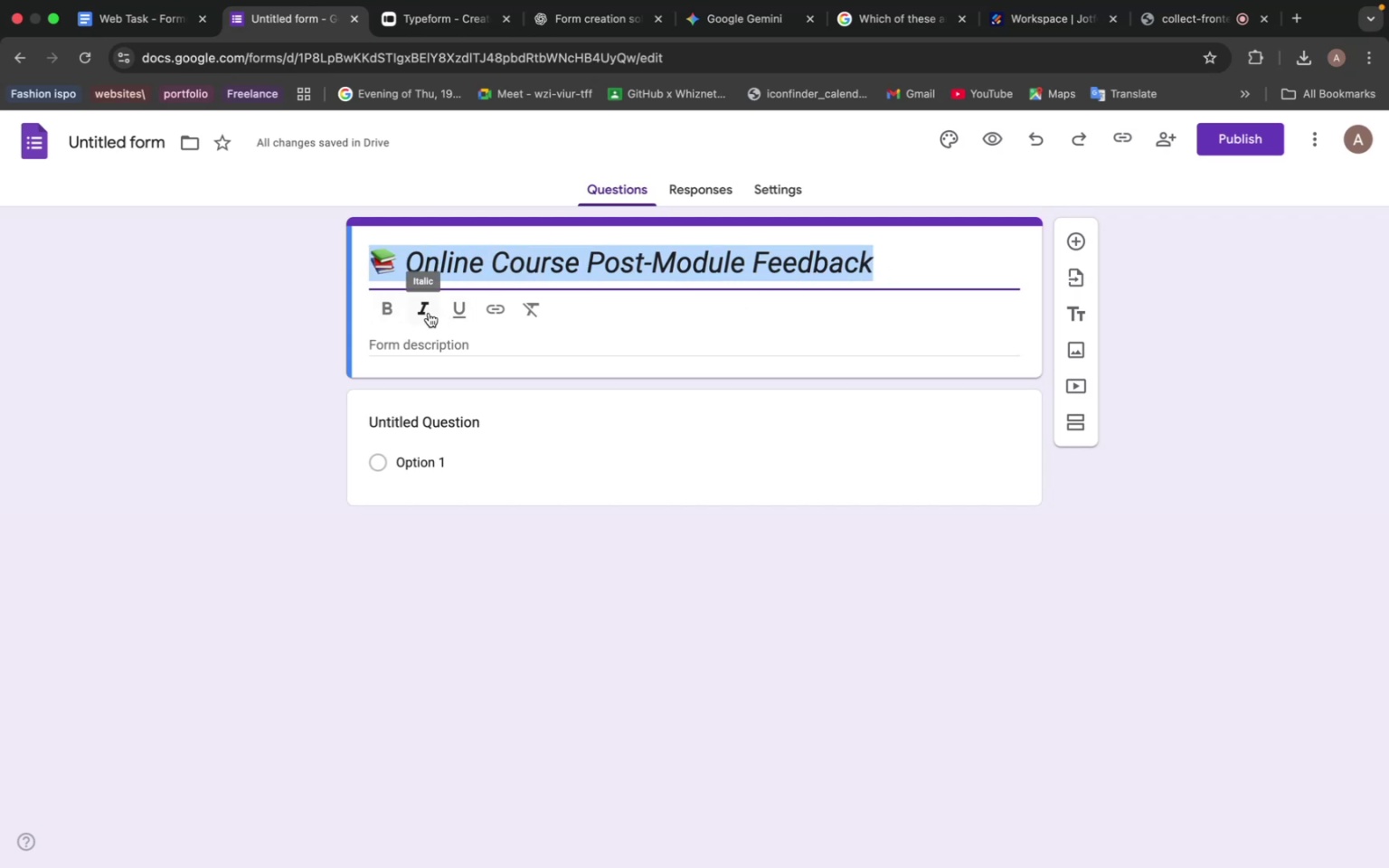 
left_click([428, 312])
 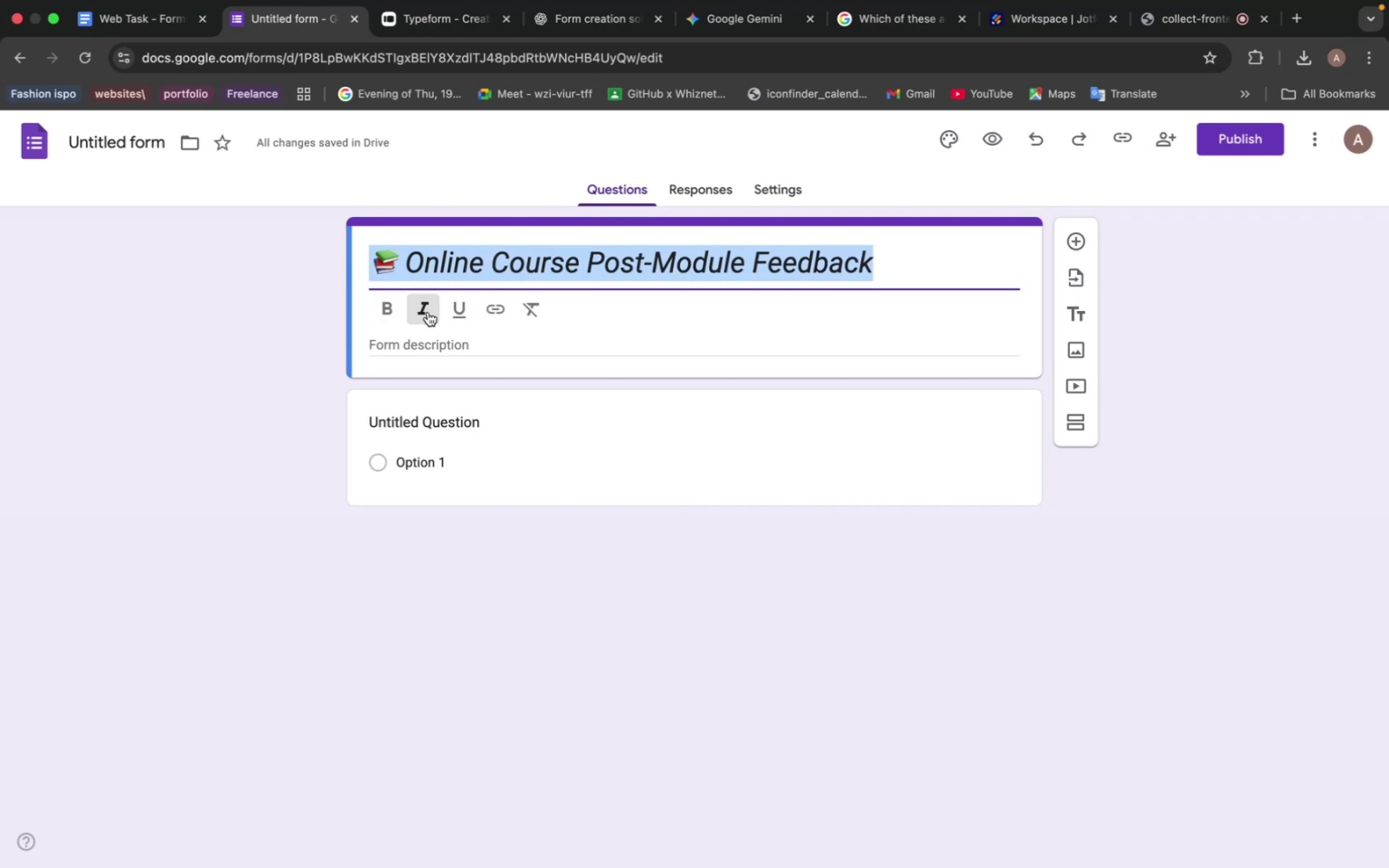 
left_click([428, 312])
 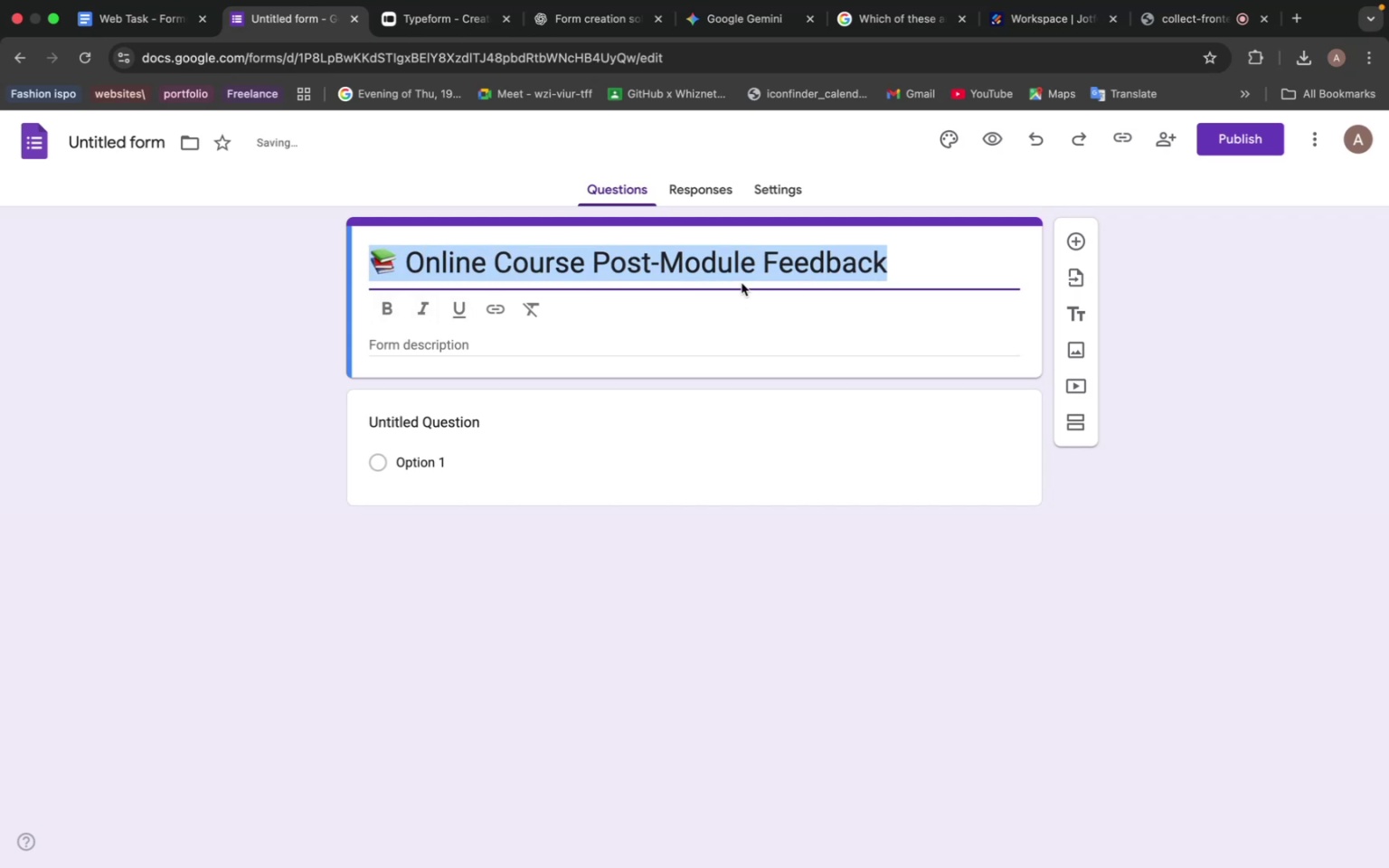 
left_click([863, 245])
 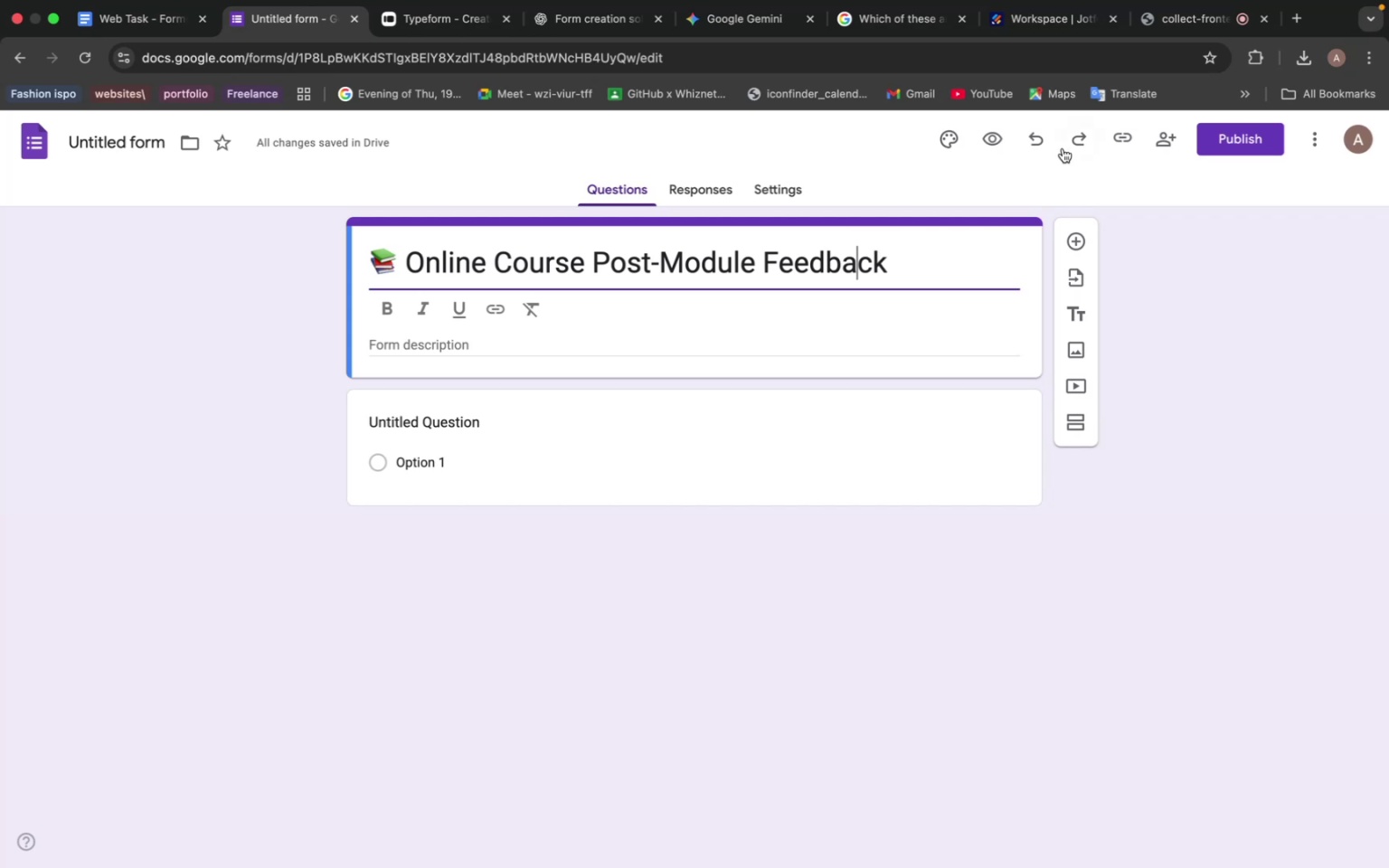 
left_click([953, 144])
 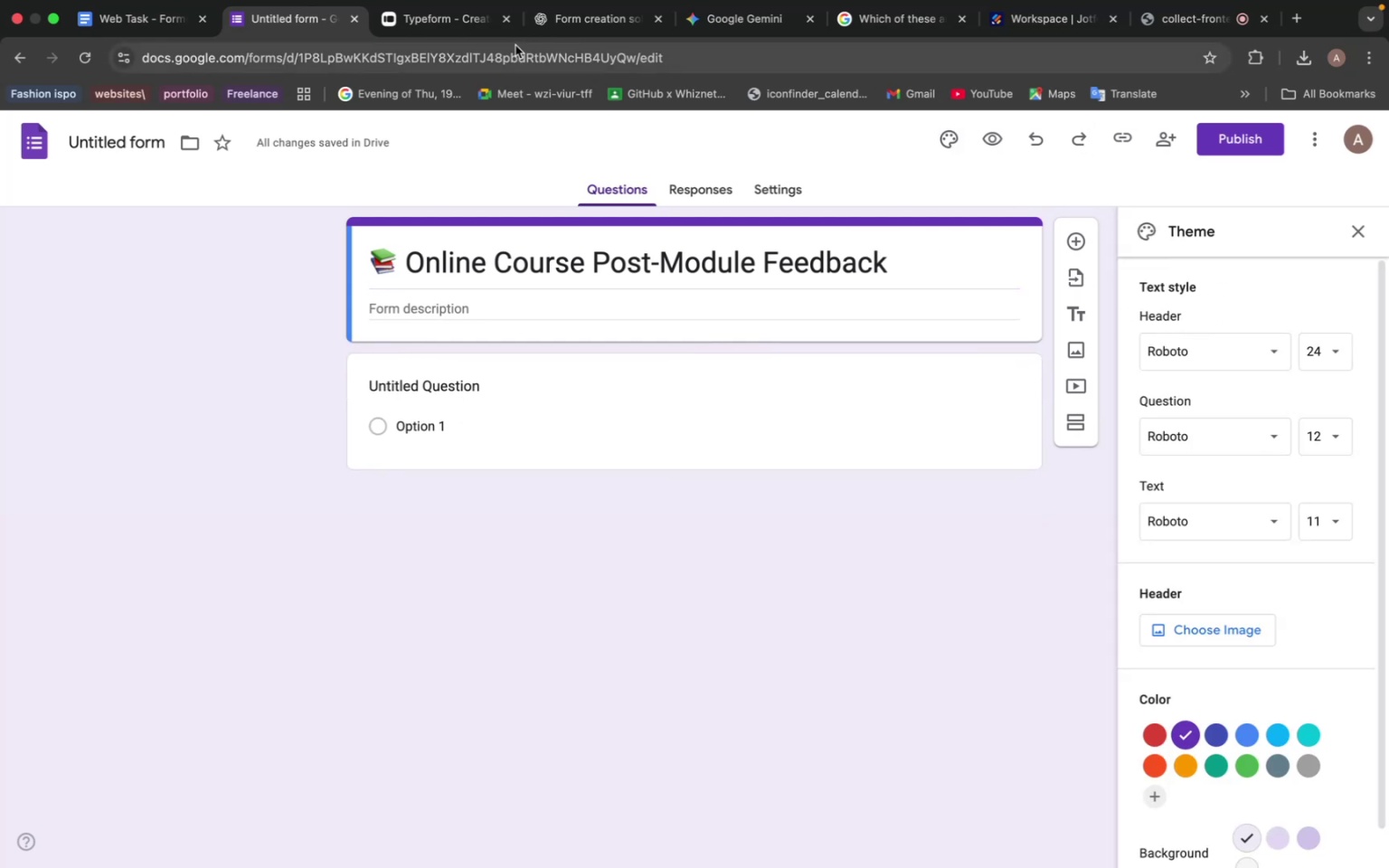 
wait(5.12)
 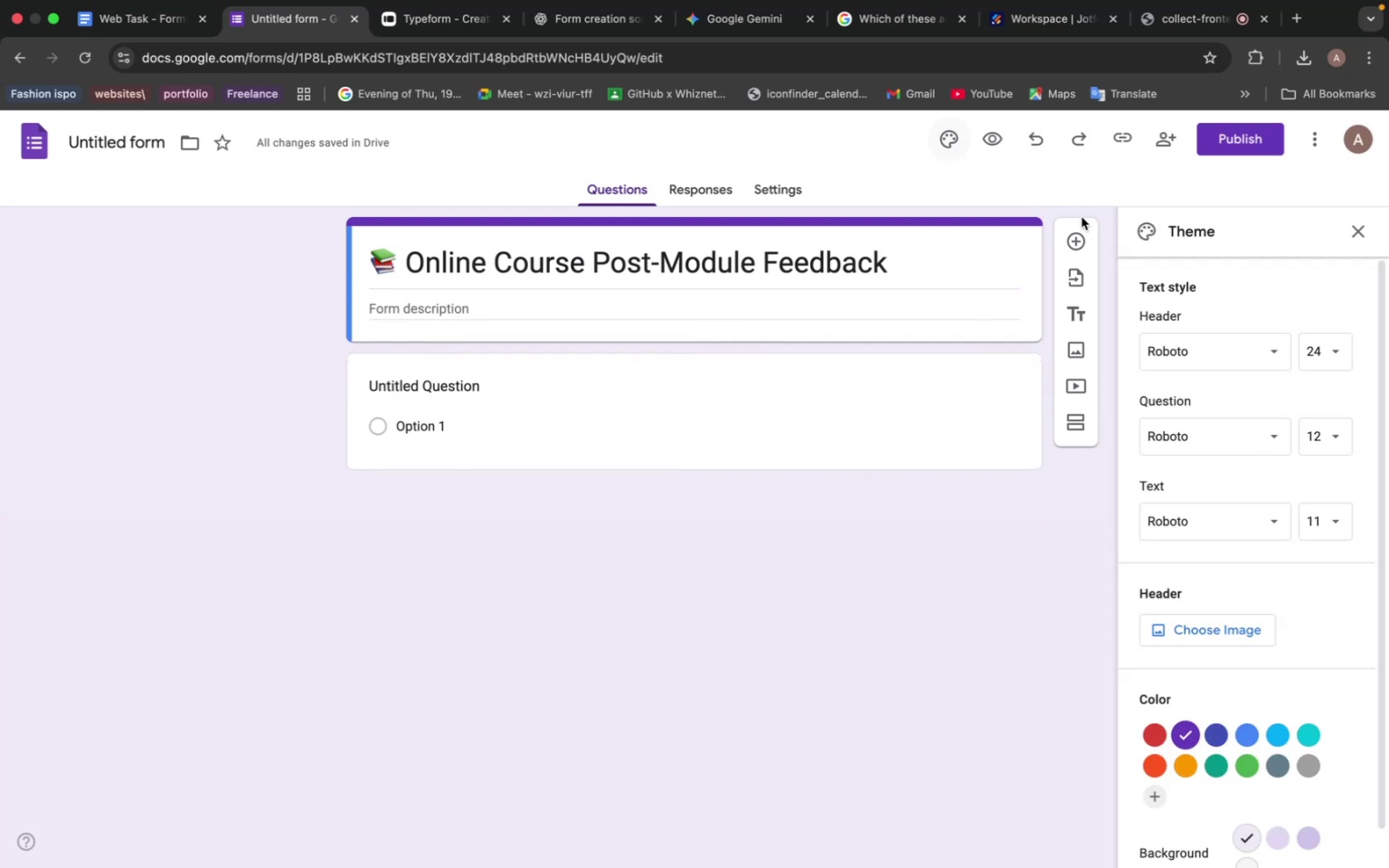 
left_click([618, 29])
 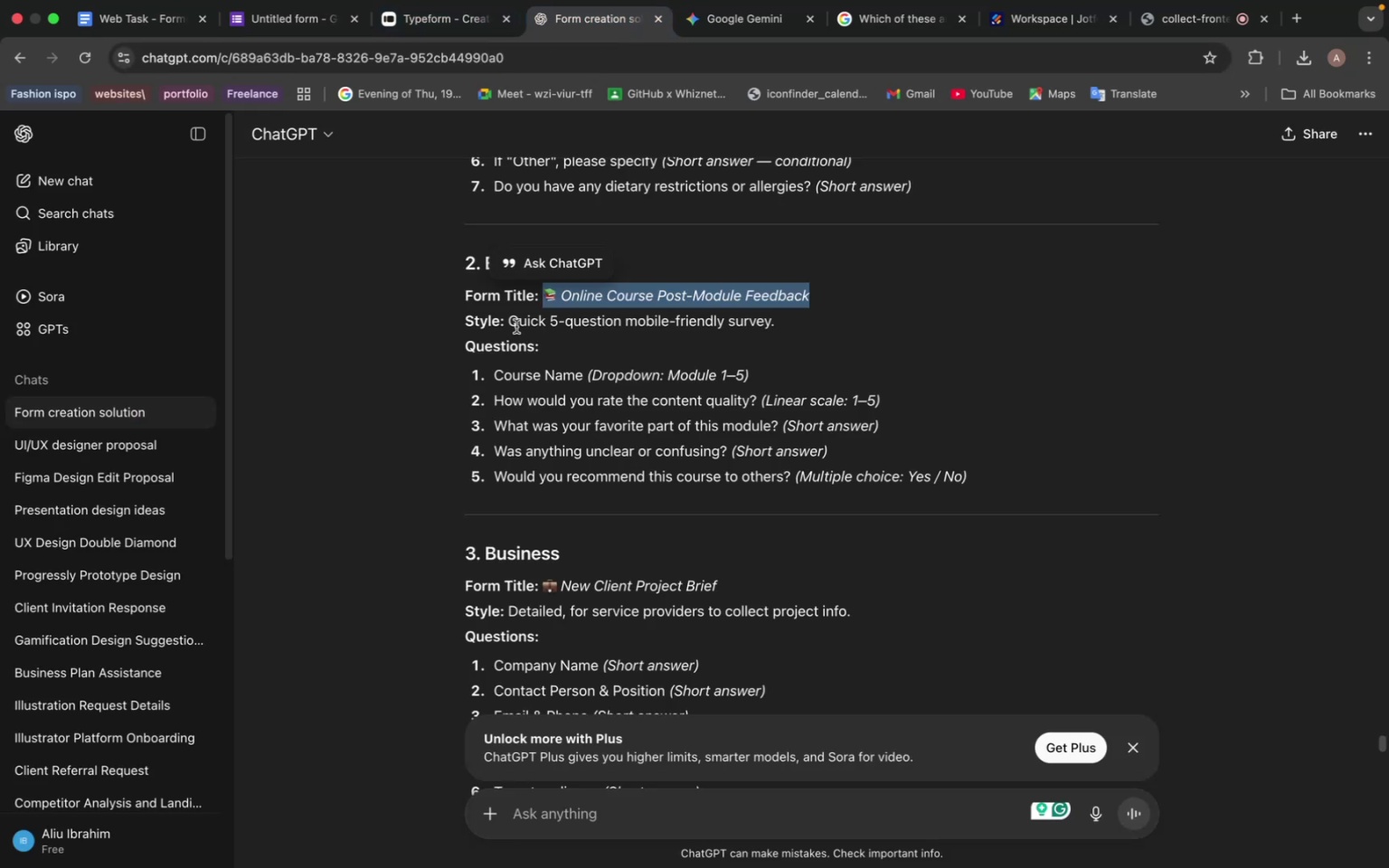 
left_click_drag(start_coordinate=[512, 323], to_coordinate=[781, 325])
 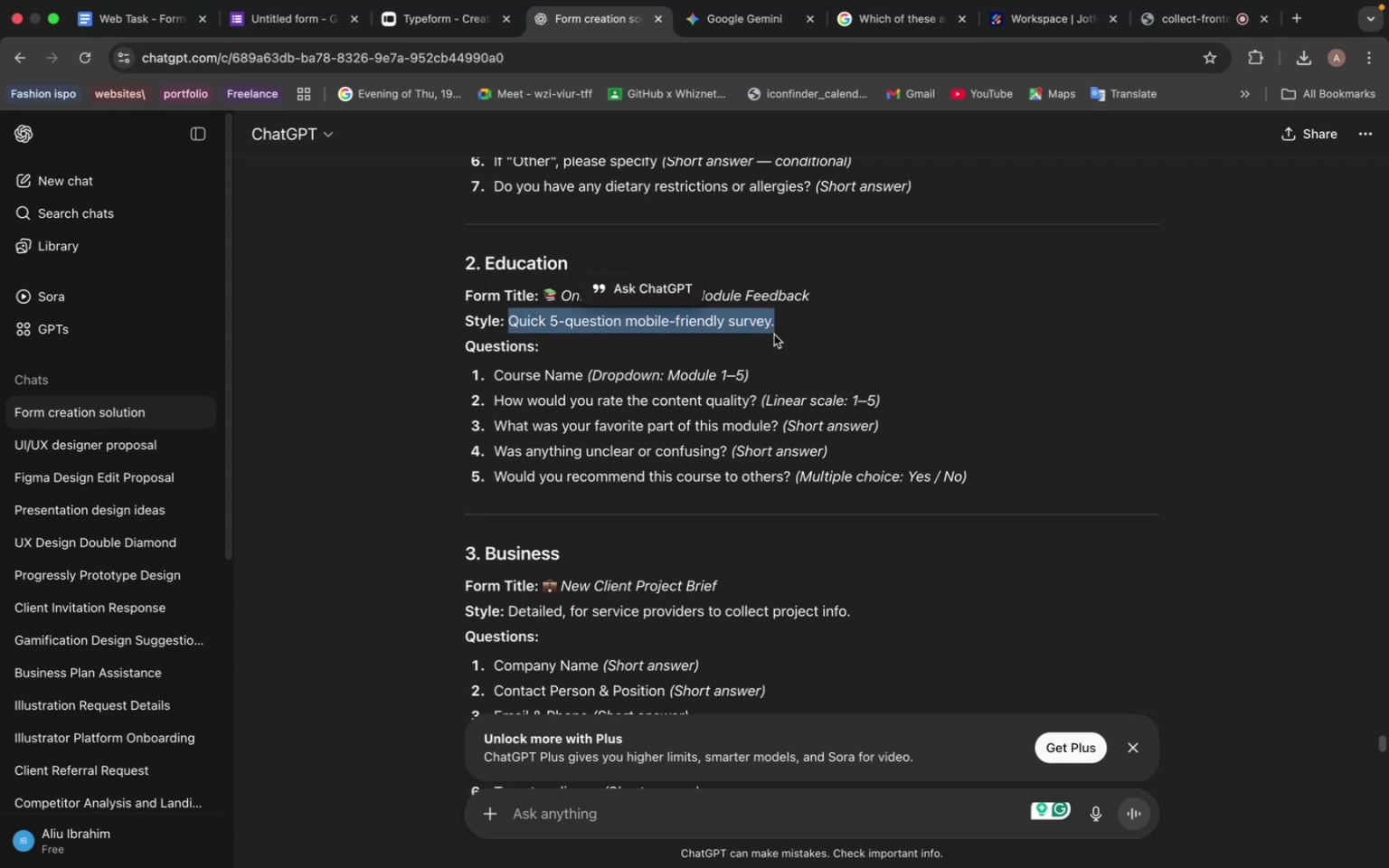 
key(Meta+C)
 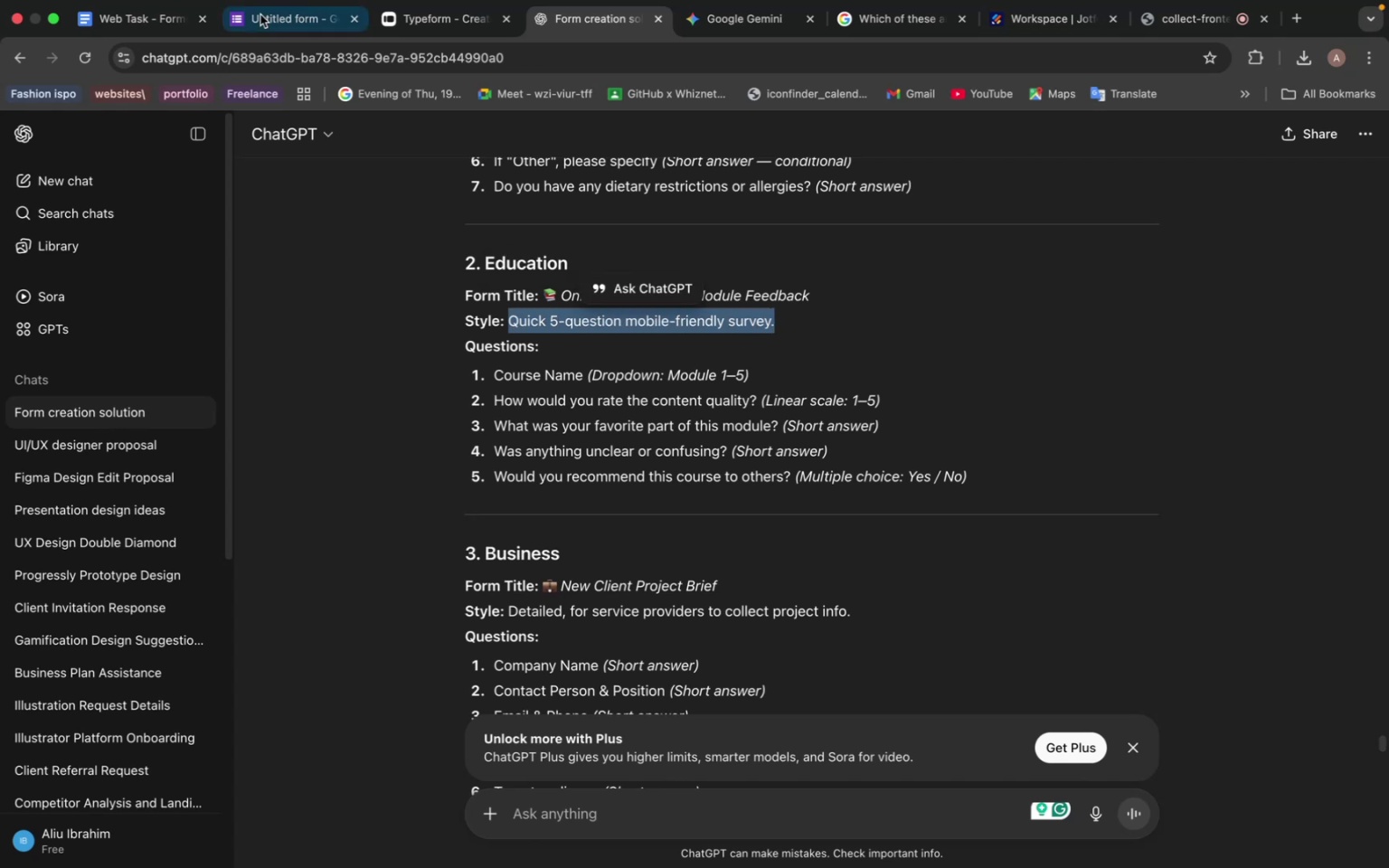 
left_click([259, 18])
 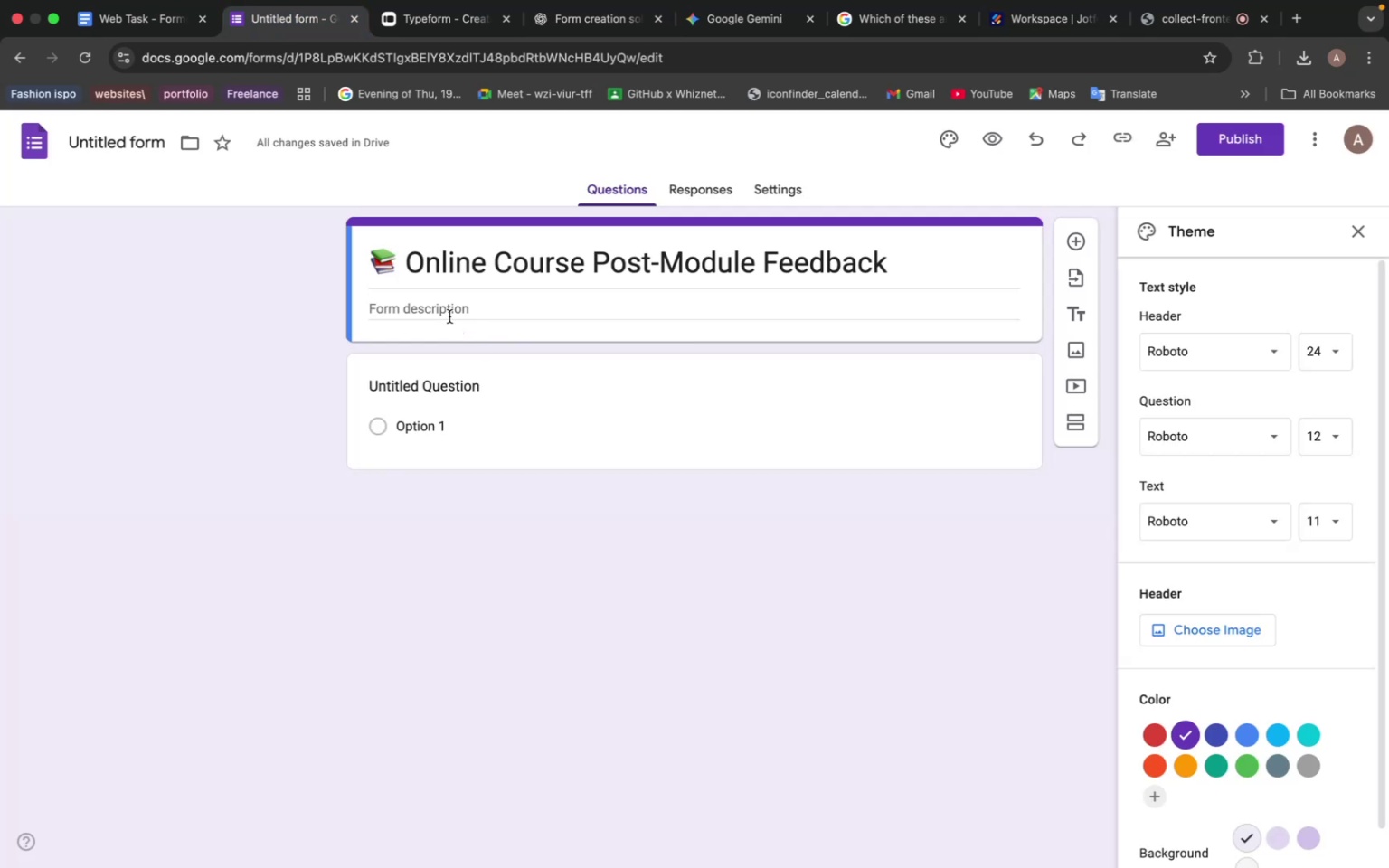 
left_click([446, 310])
 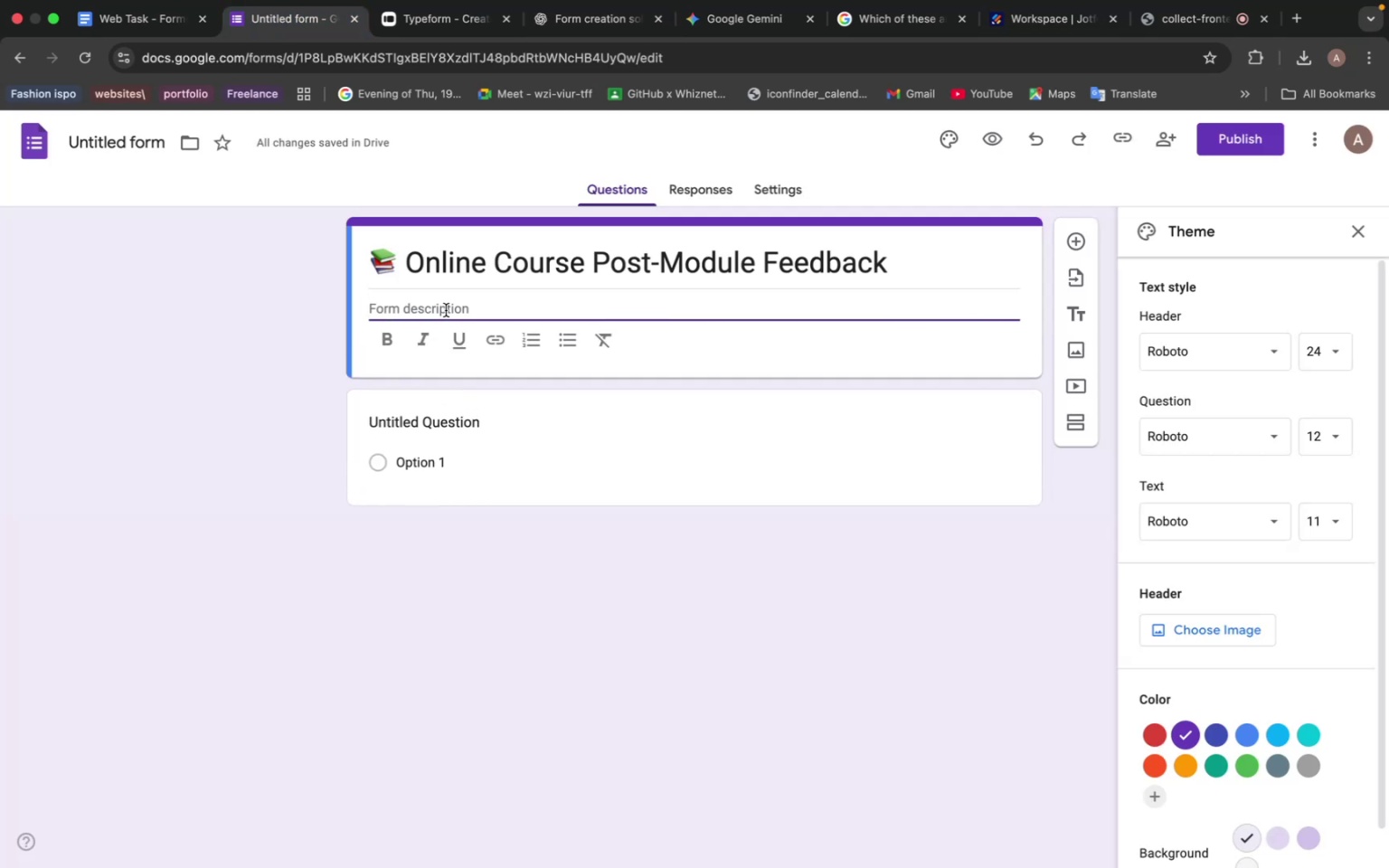 
key(Meta+V)
 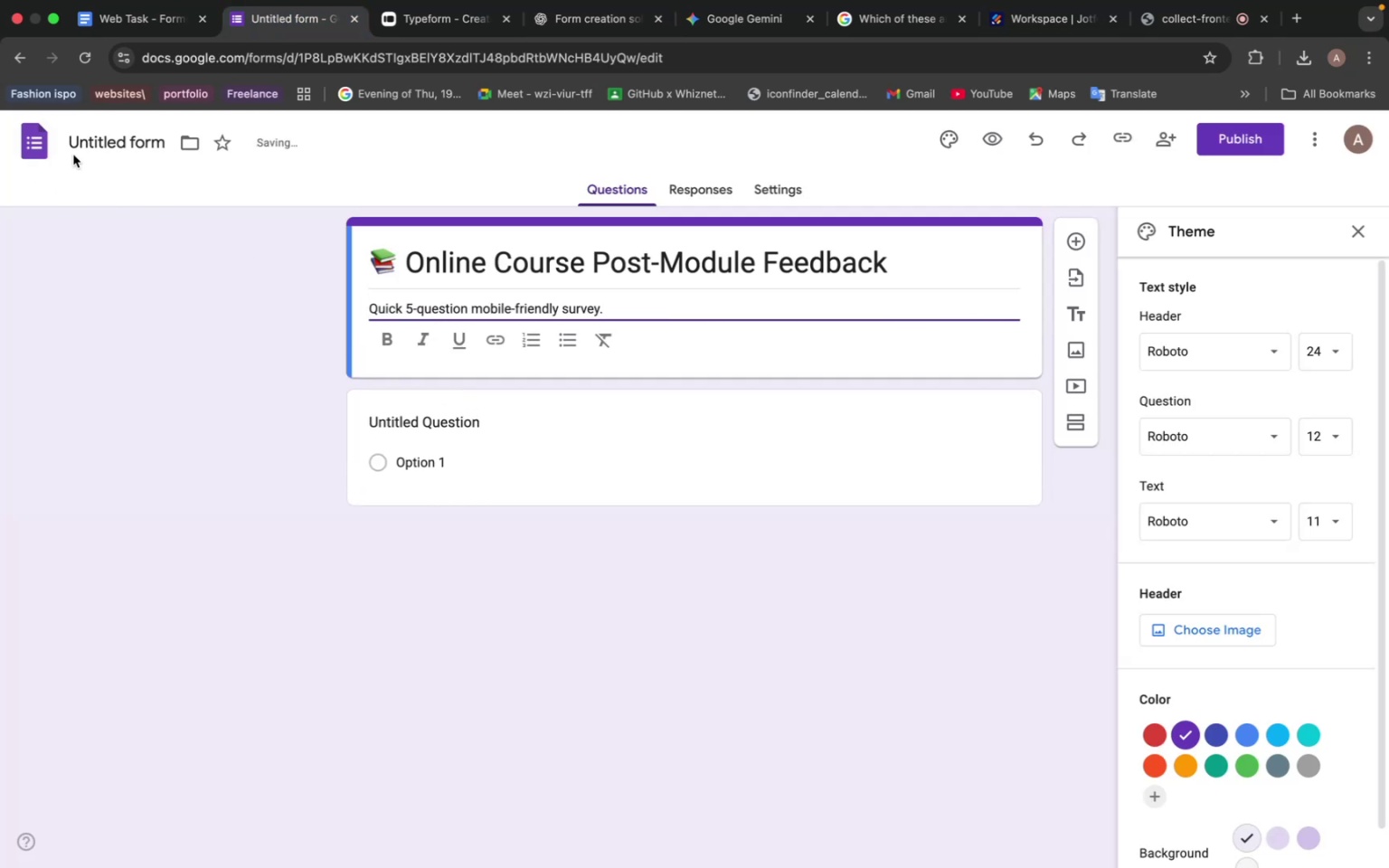 
left_click([120, 153])
 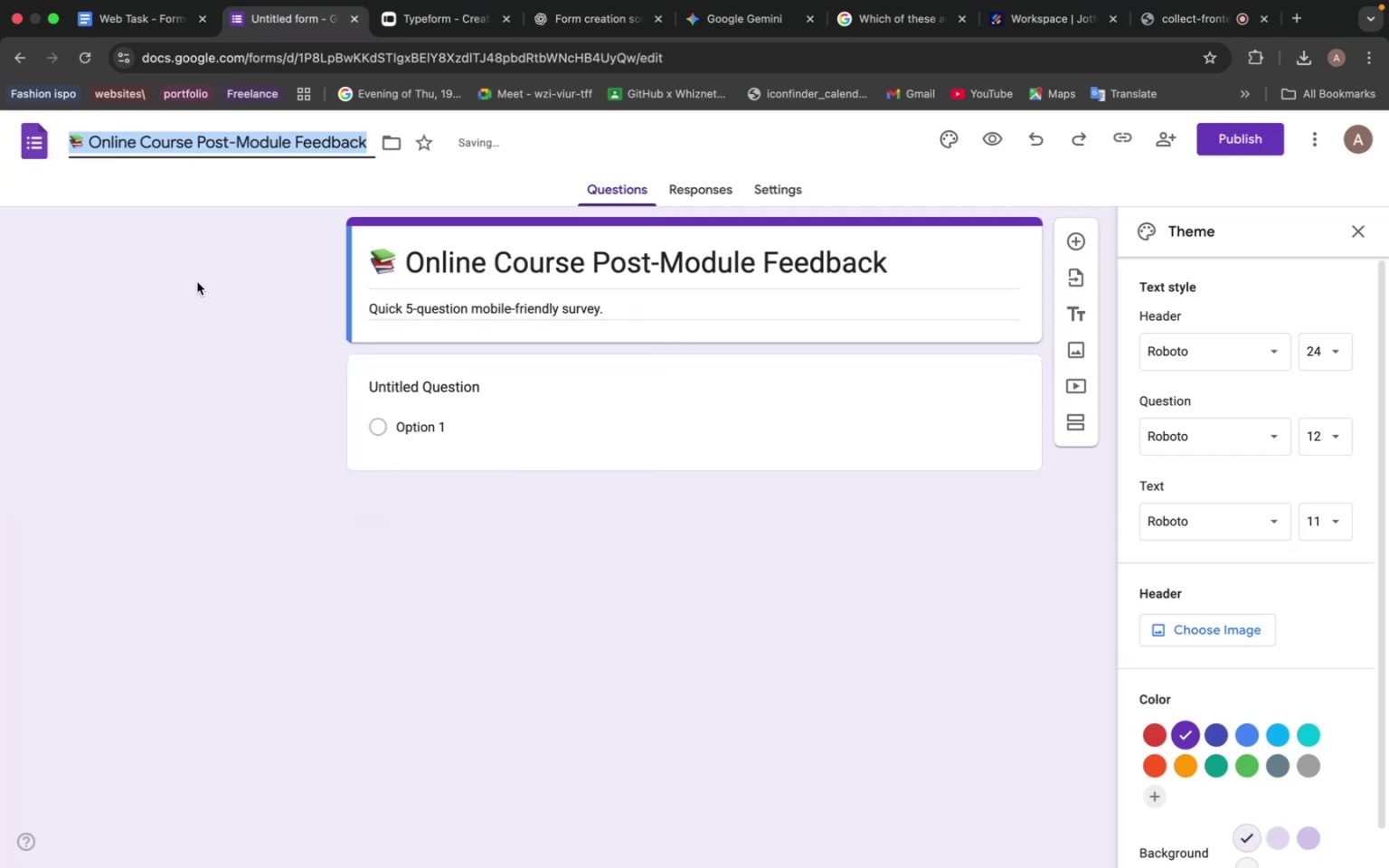 
left_click([197, 282])
 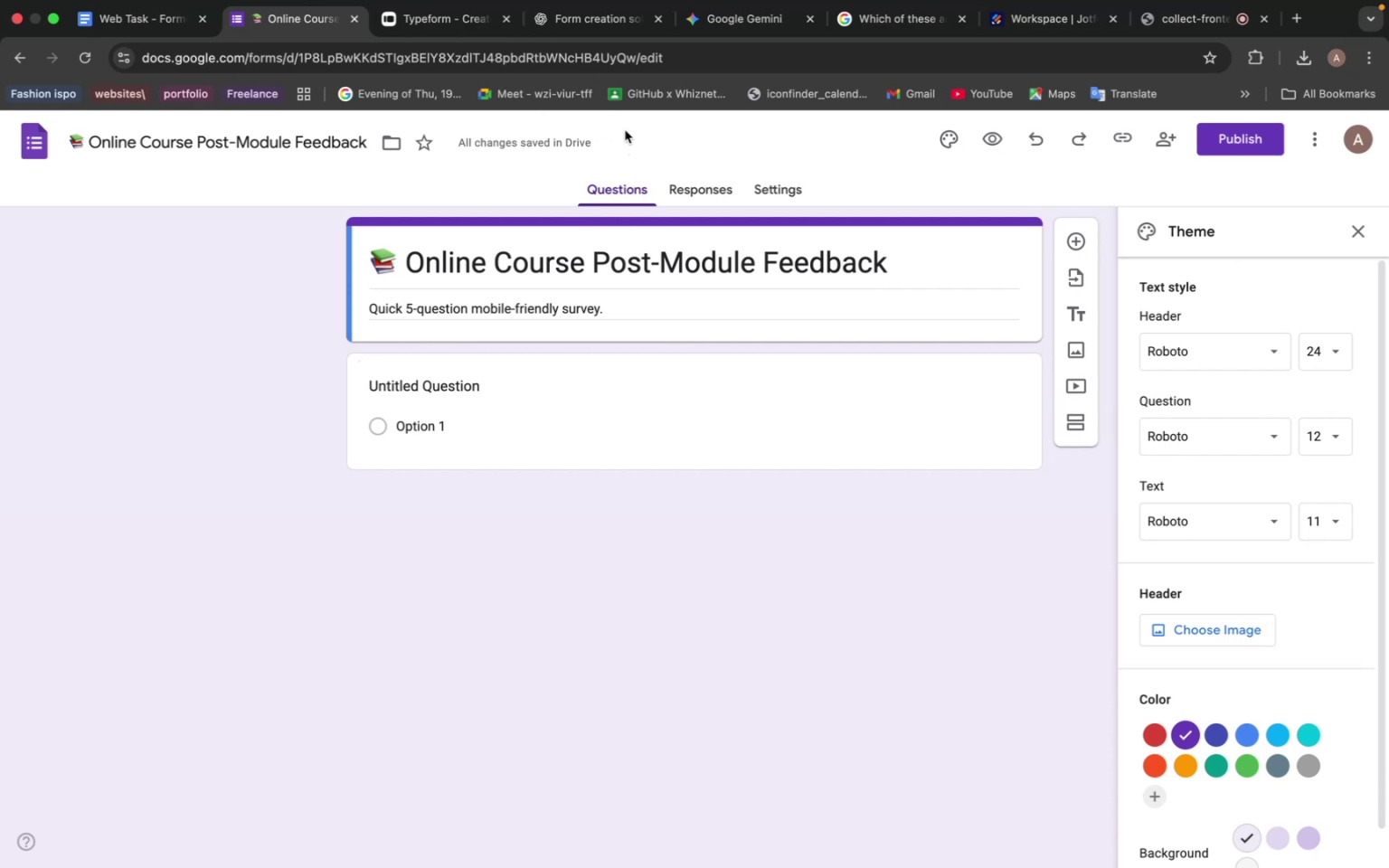 
wait(7.8)
 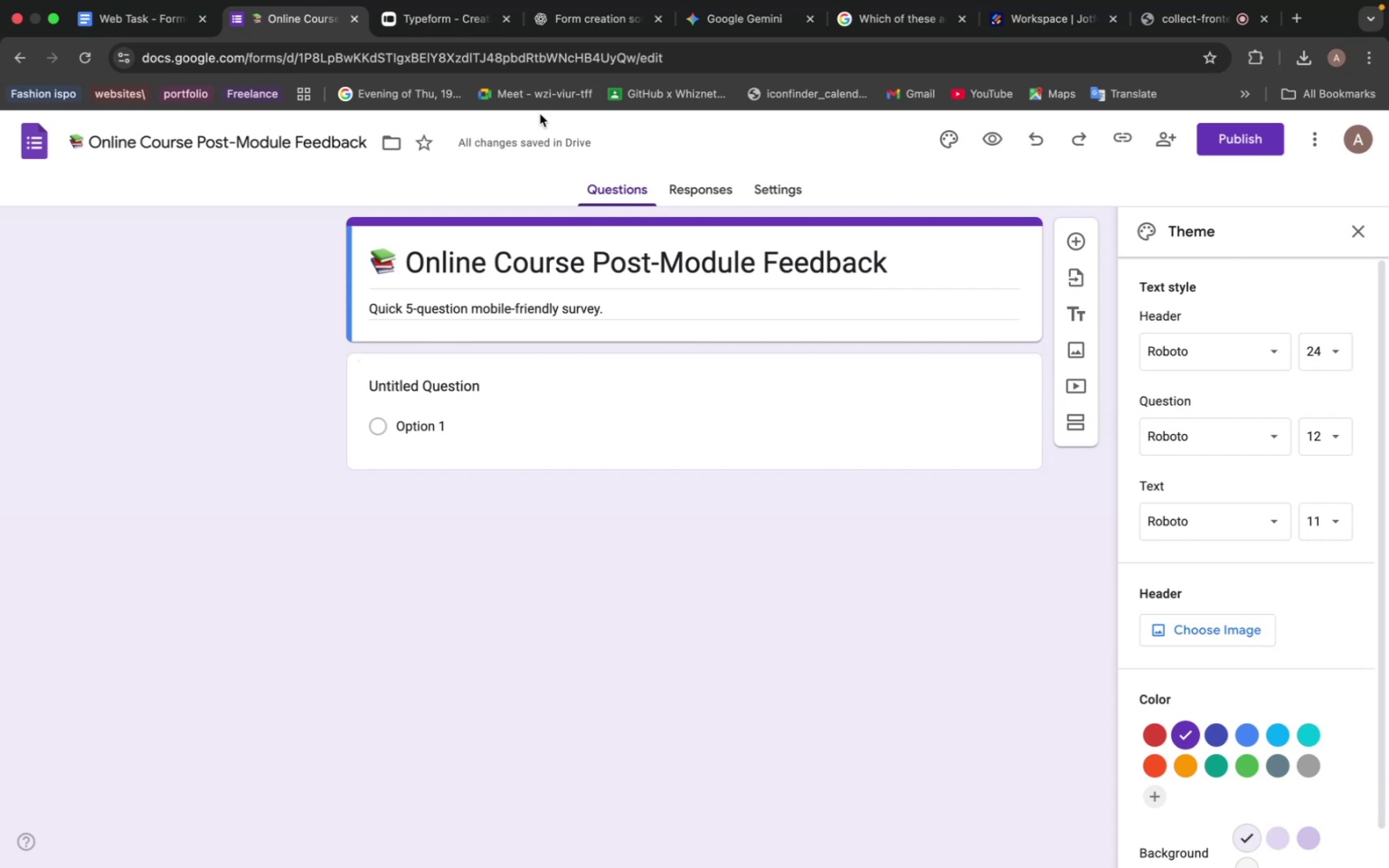 
left_click([632, 12])
 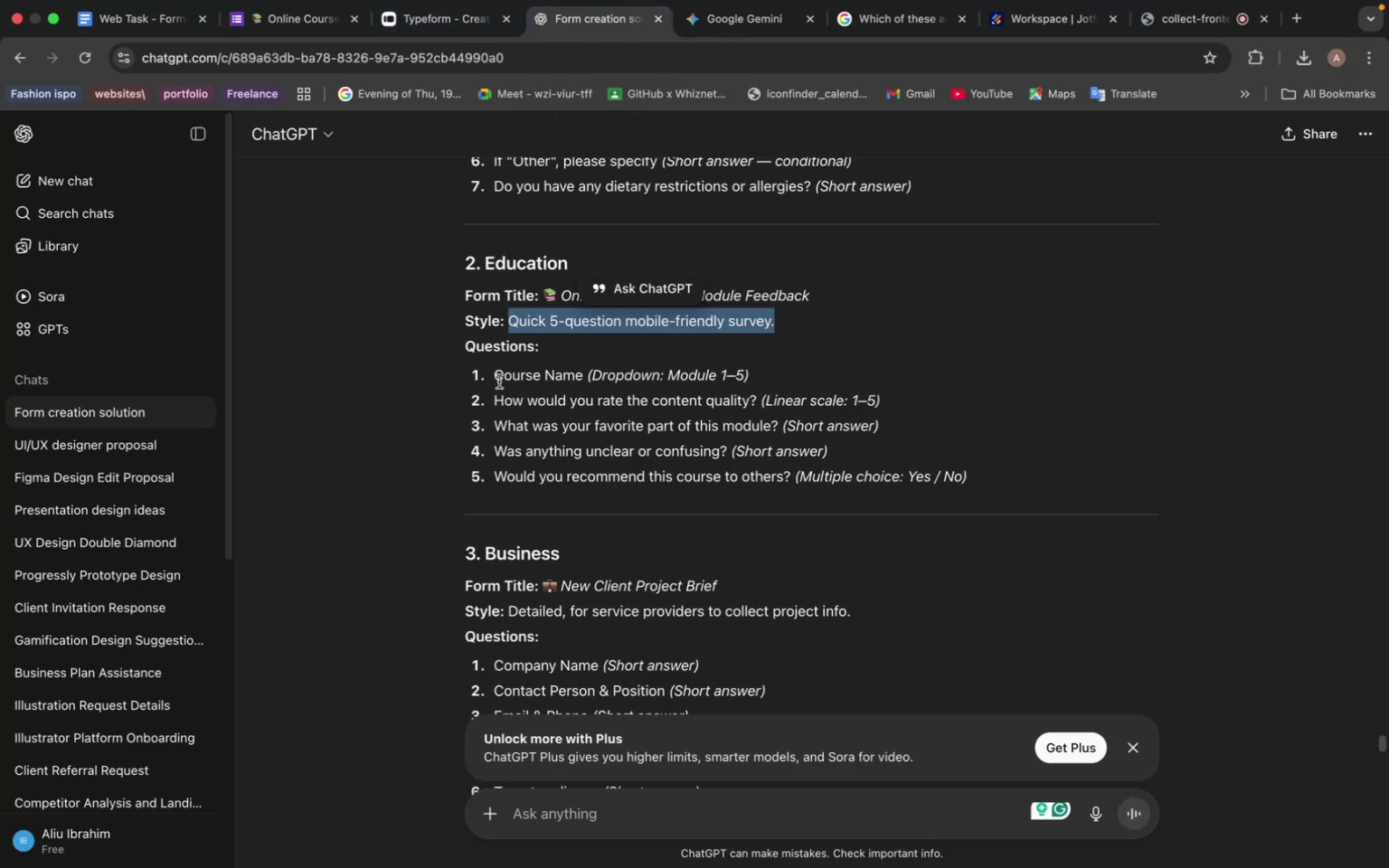 
left_click_drag(start_coordinate=[494, 378], to_coordinate=[583, 363])
 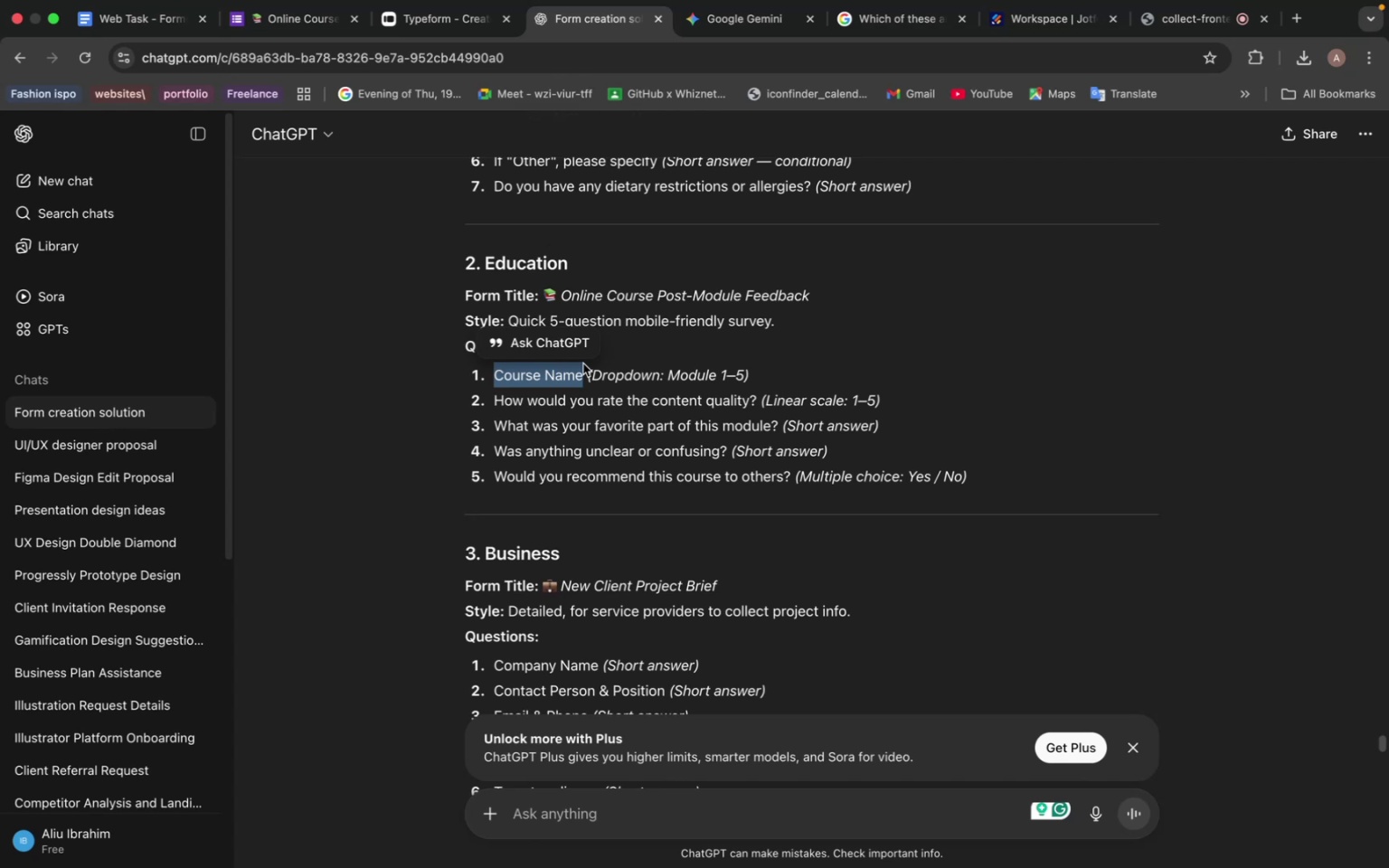 
key(Meta+C)
 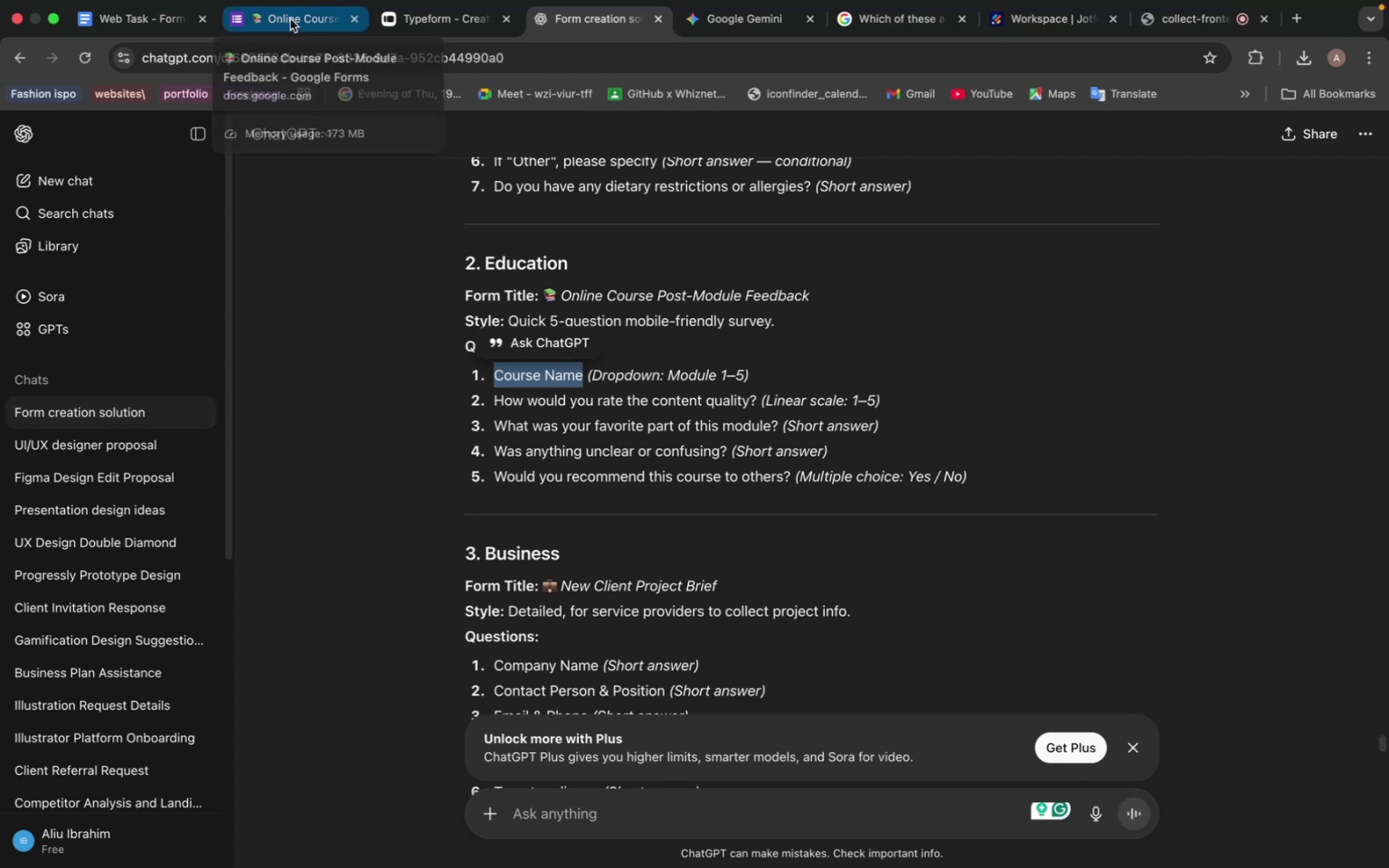 
left_click([410, 16])
 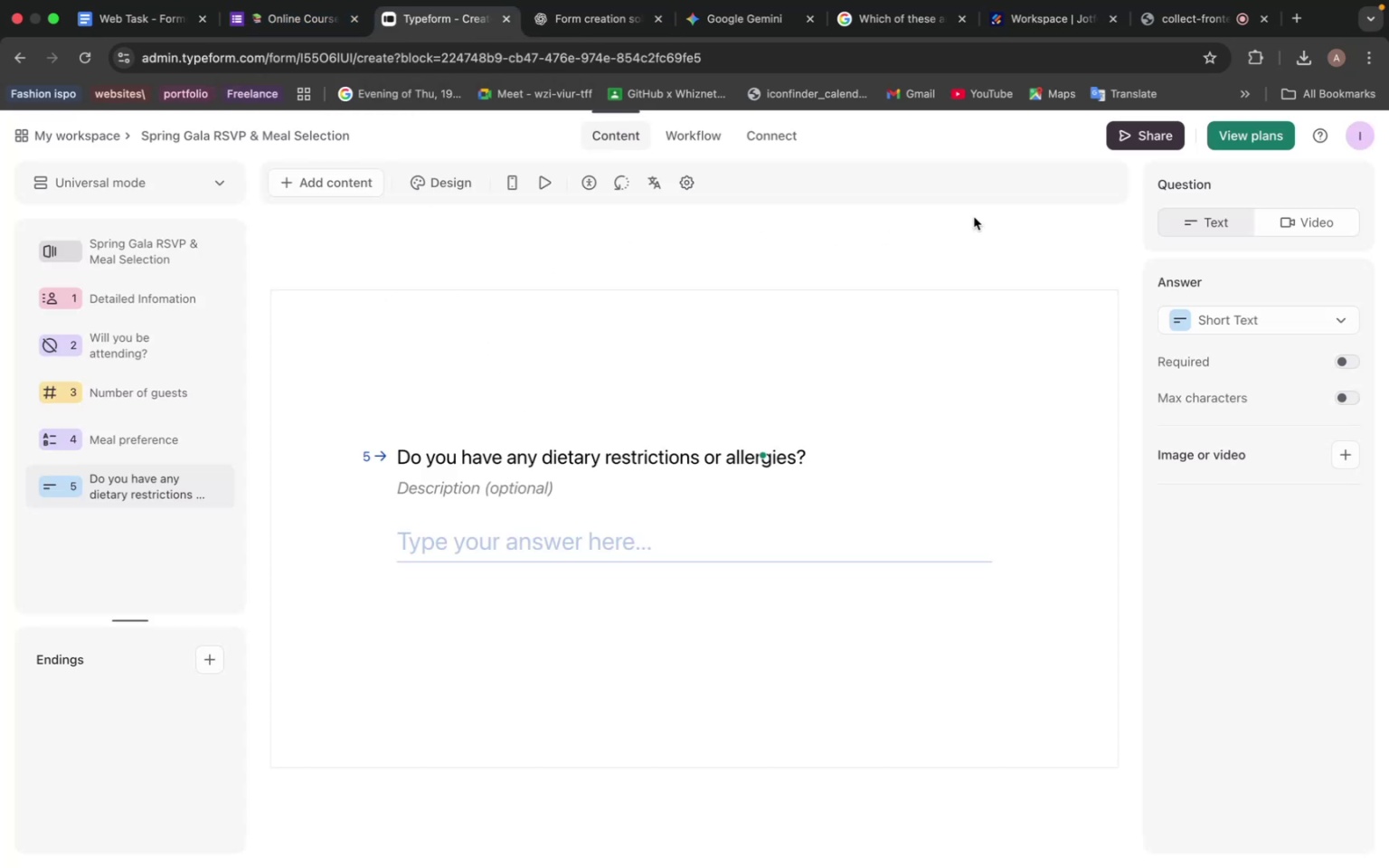 
left_click([1146, 132])
 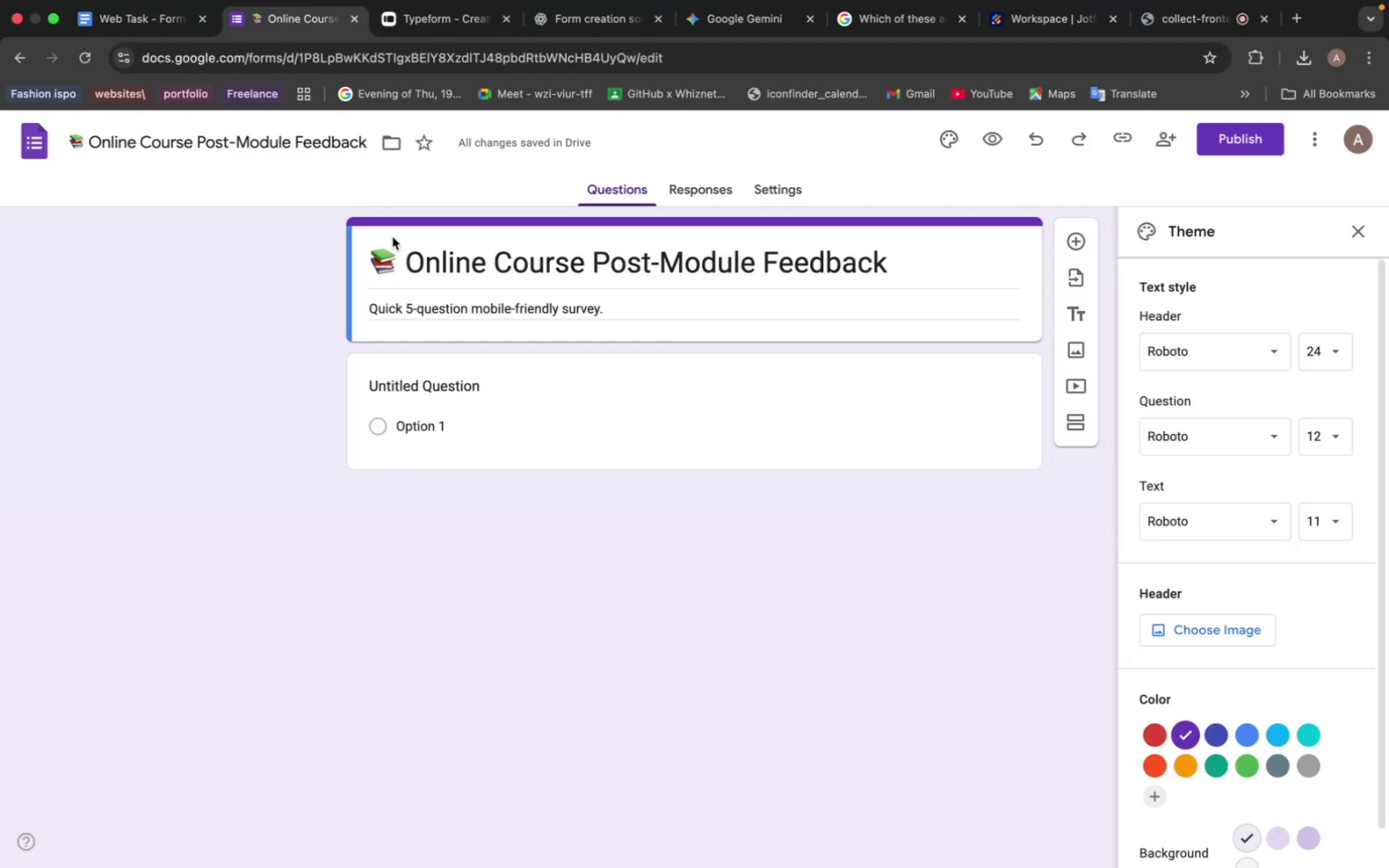 
wait(10.5)
 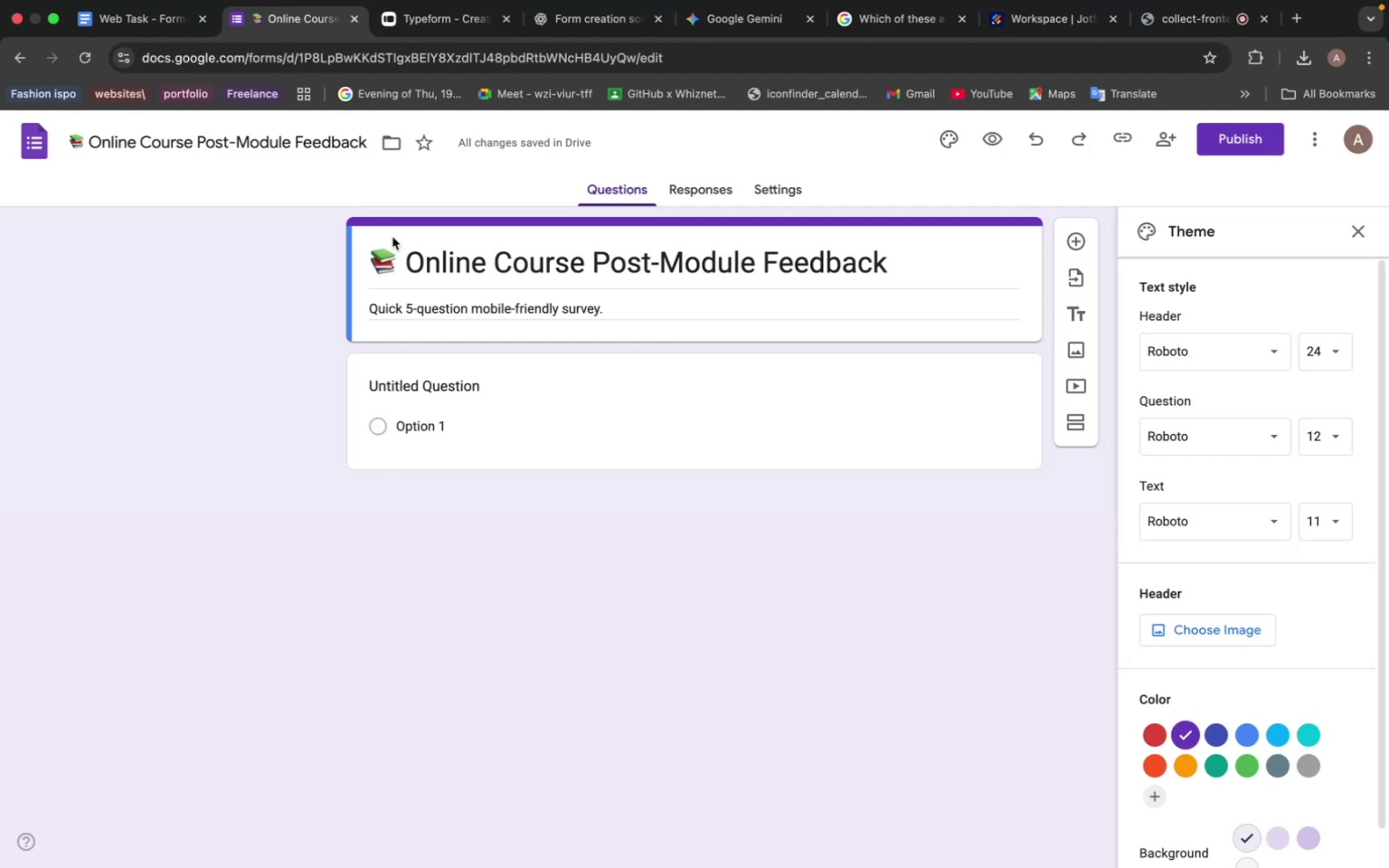 
left_click([447, 400])
 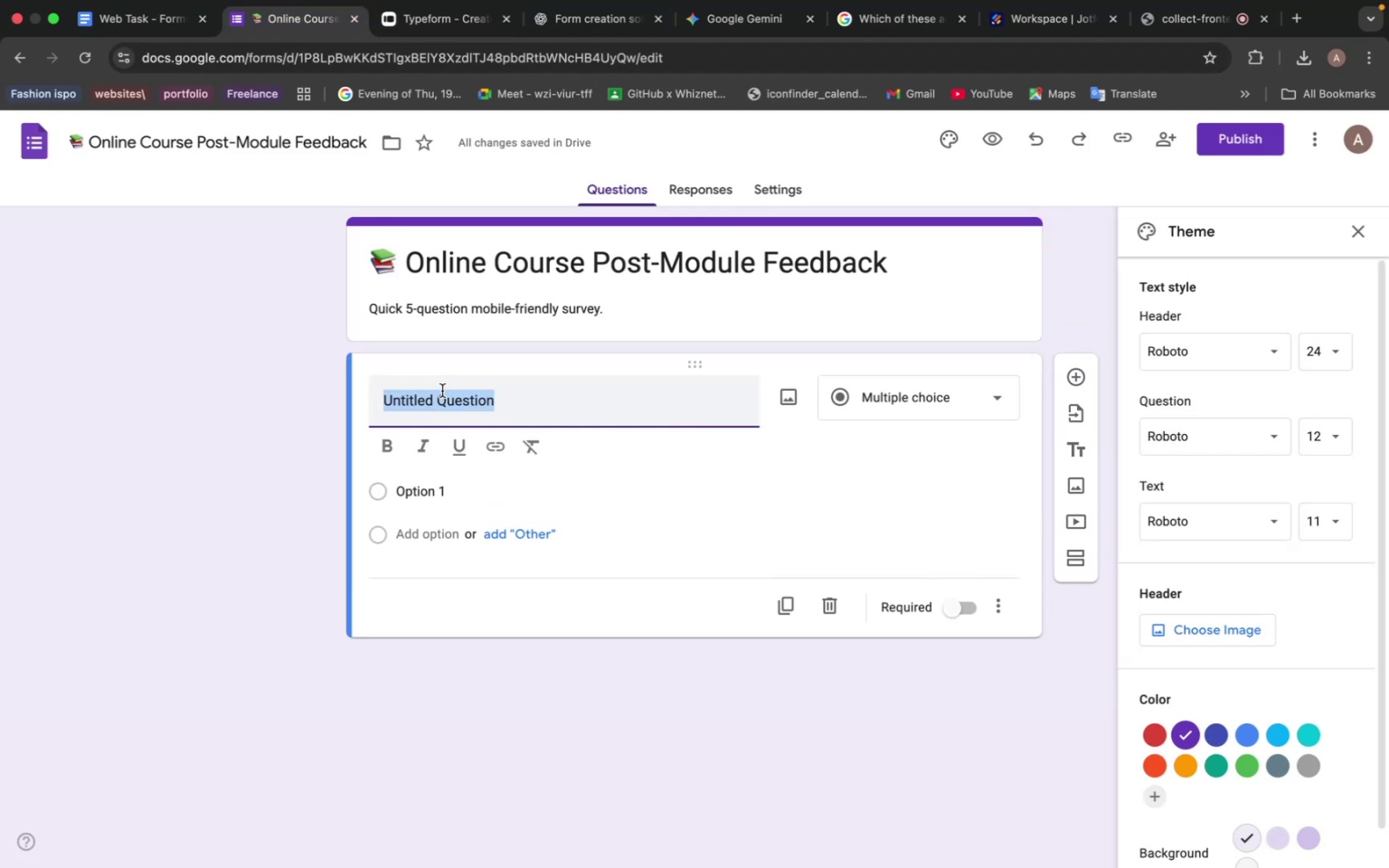 
key(Meta+V)
 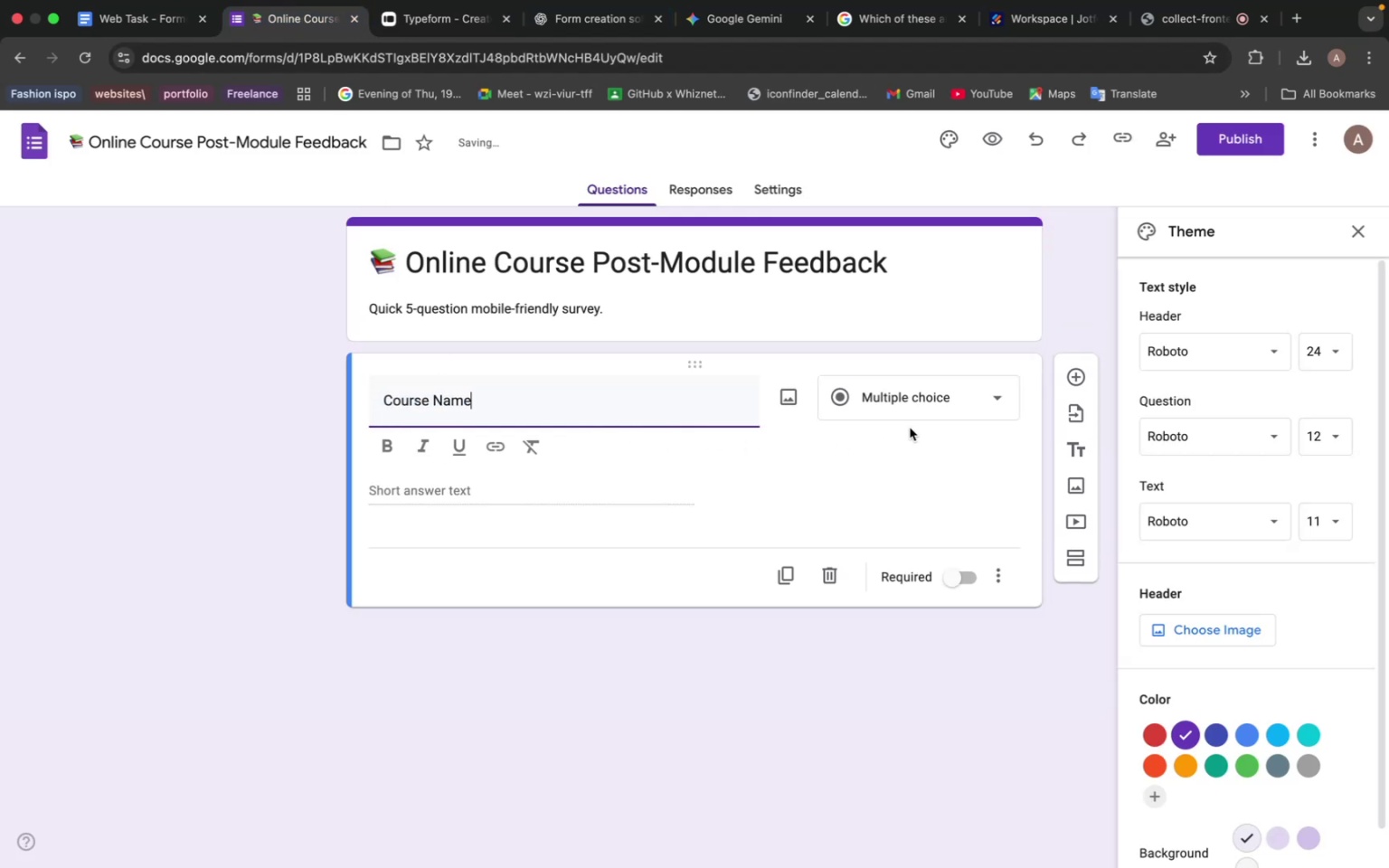 
left_click([926, 396])
 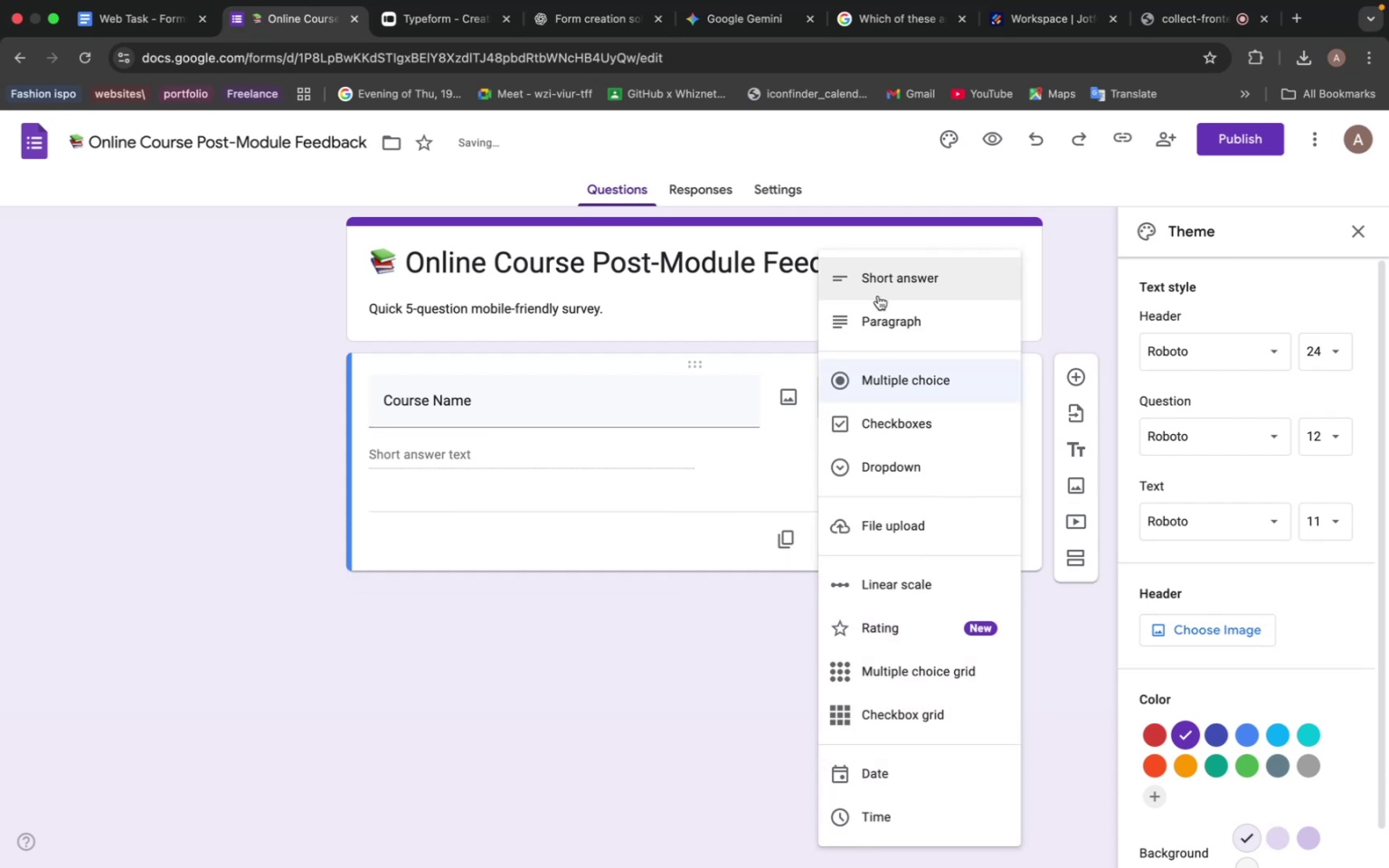 
left_click([878, 284])
 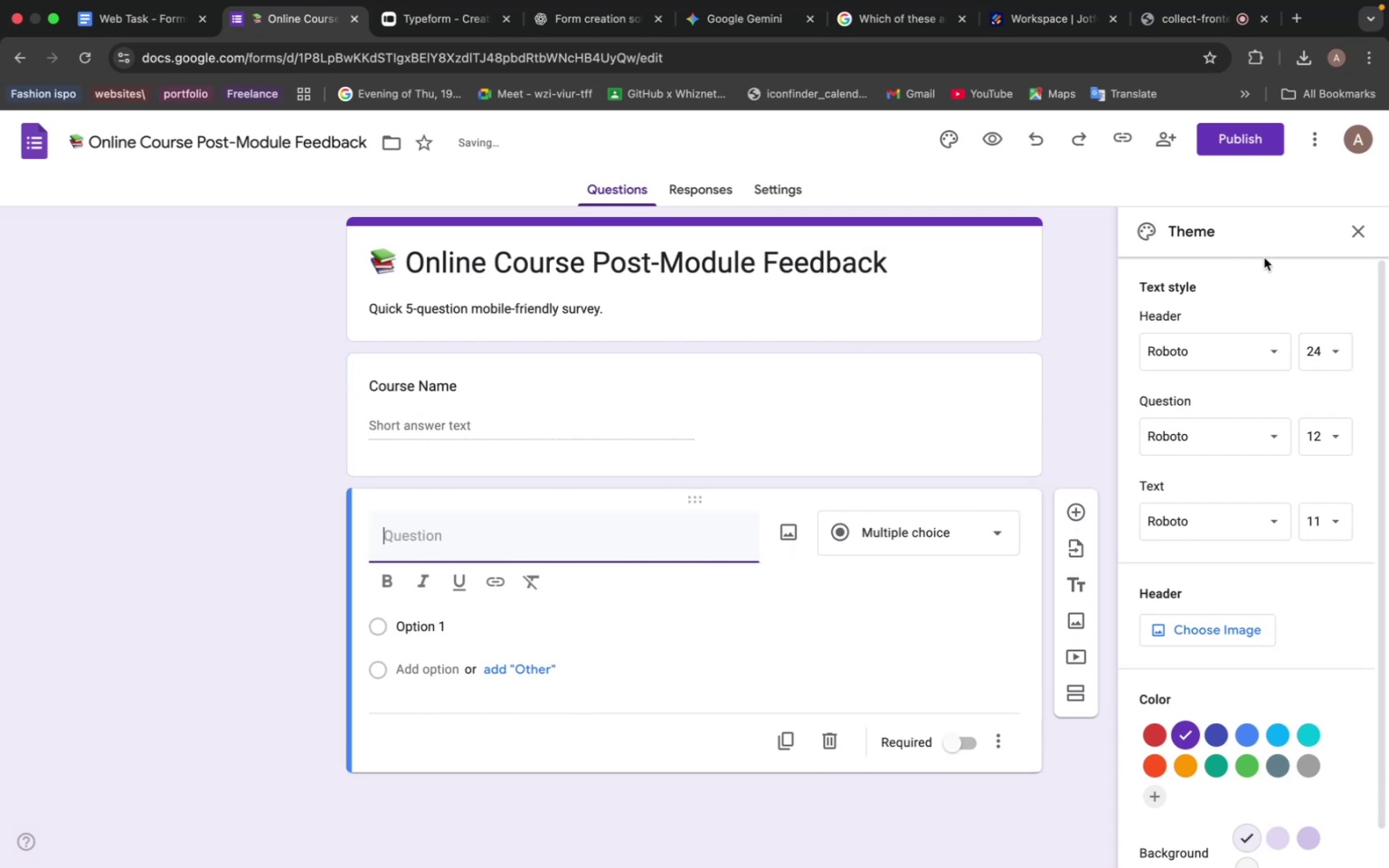 
left_click([1356, 231])
 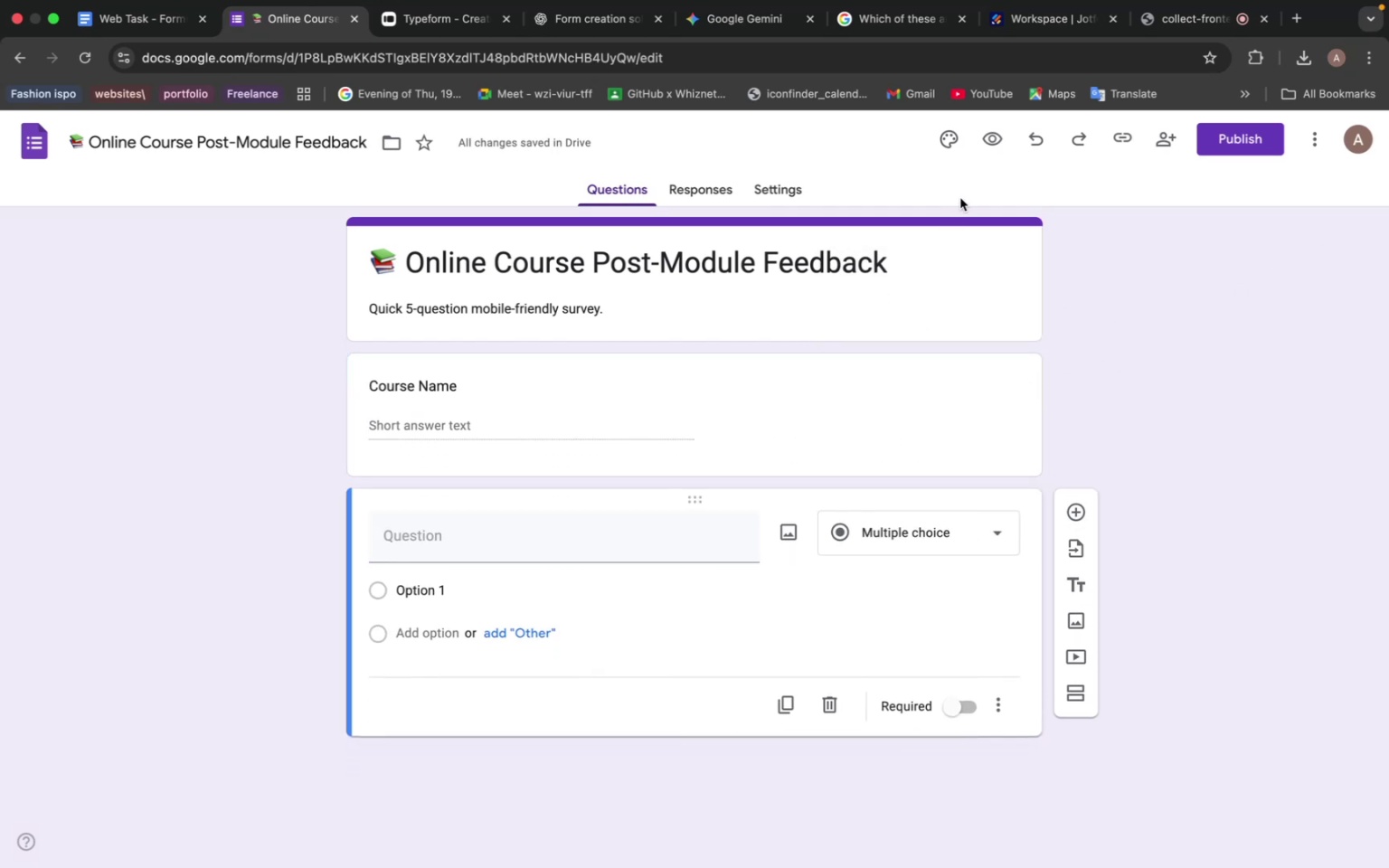 
left_click([950, 156])
 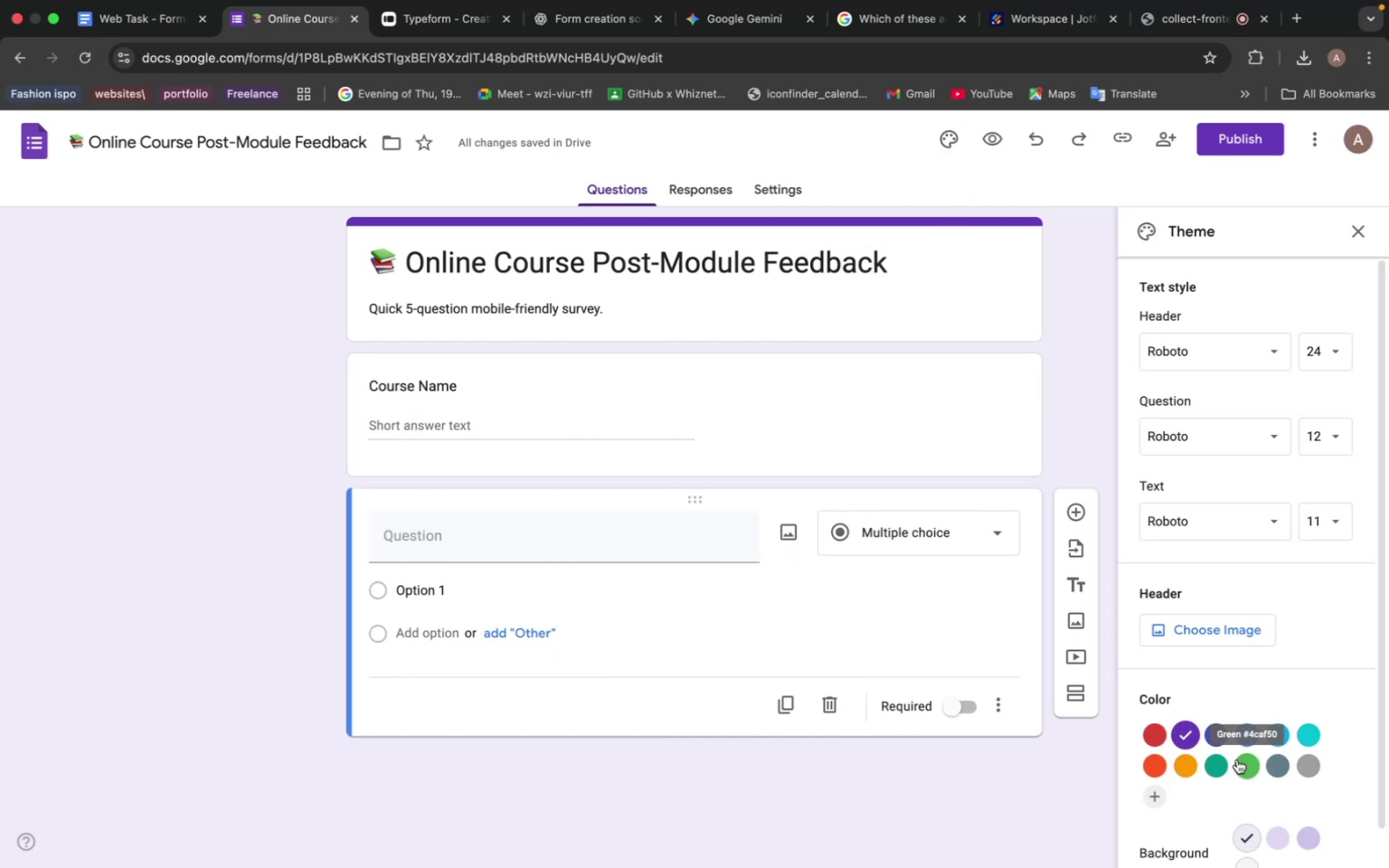 
left_click([1267, 761])
 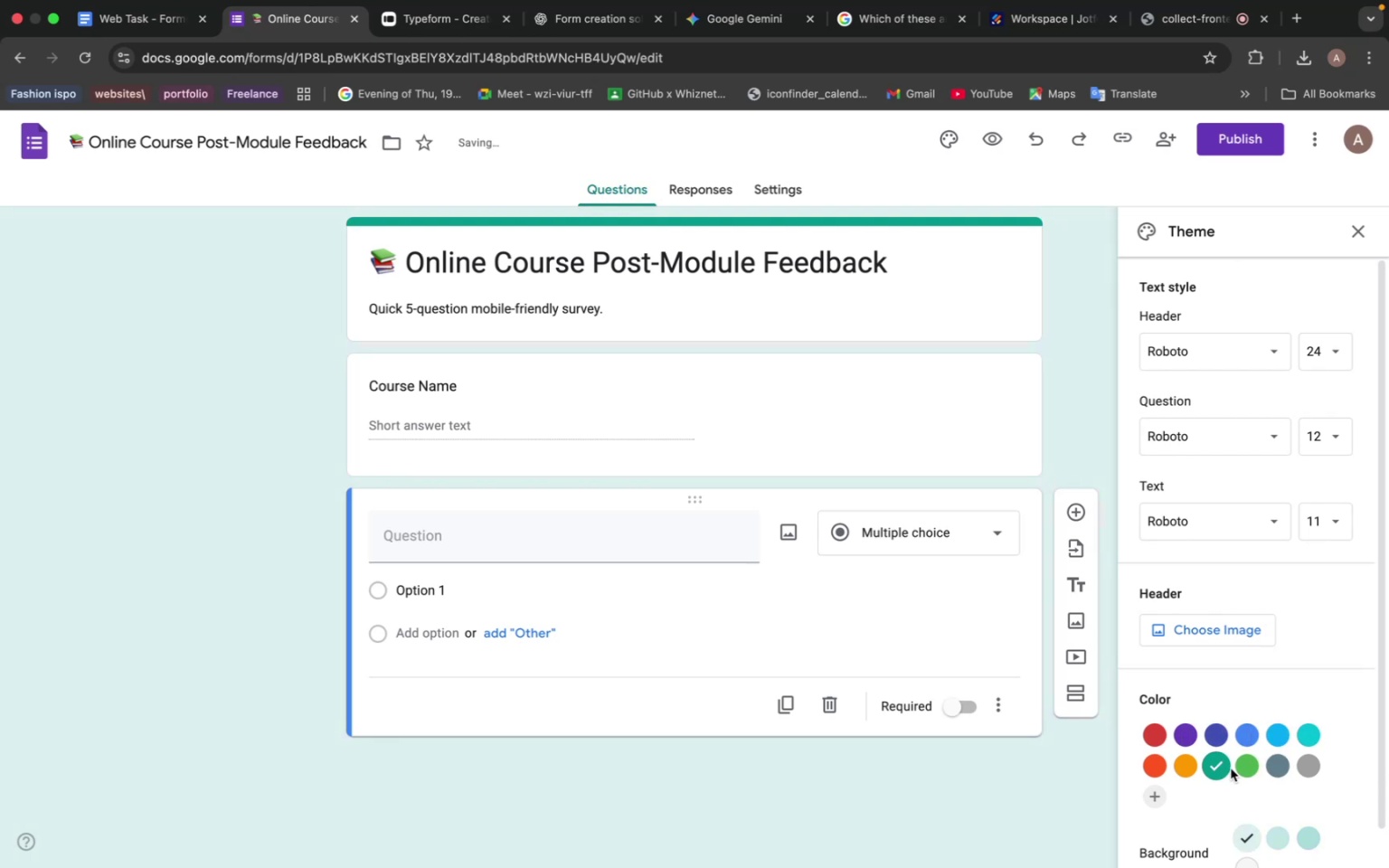 
left_click([1244, 769])
 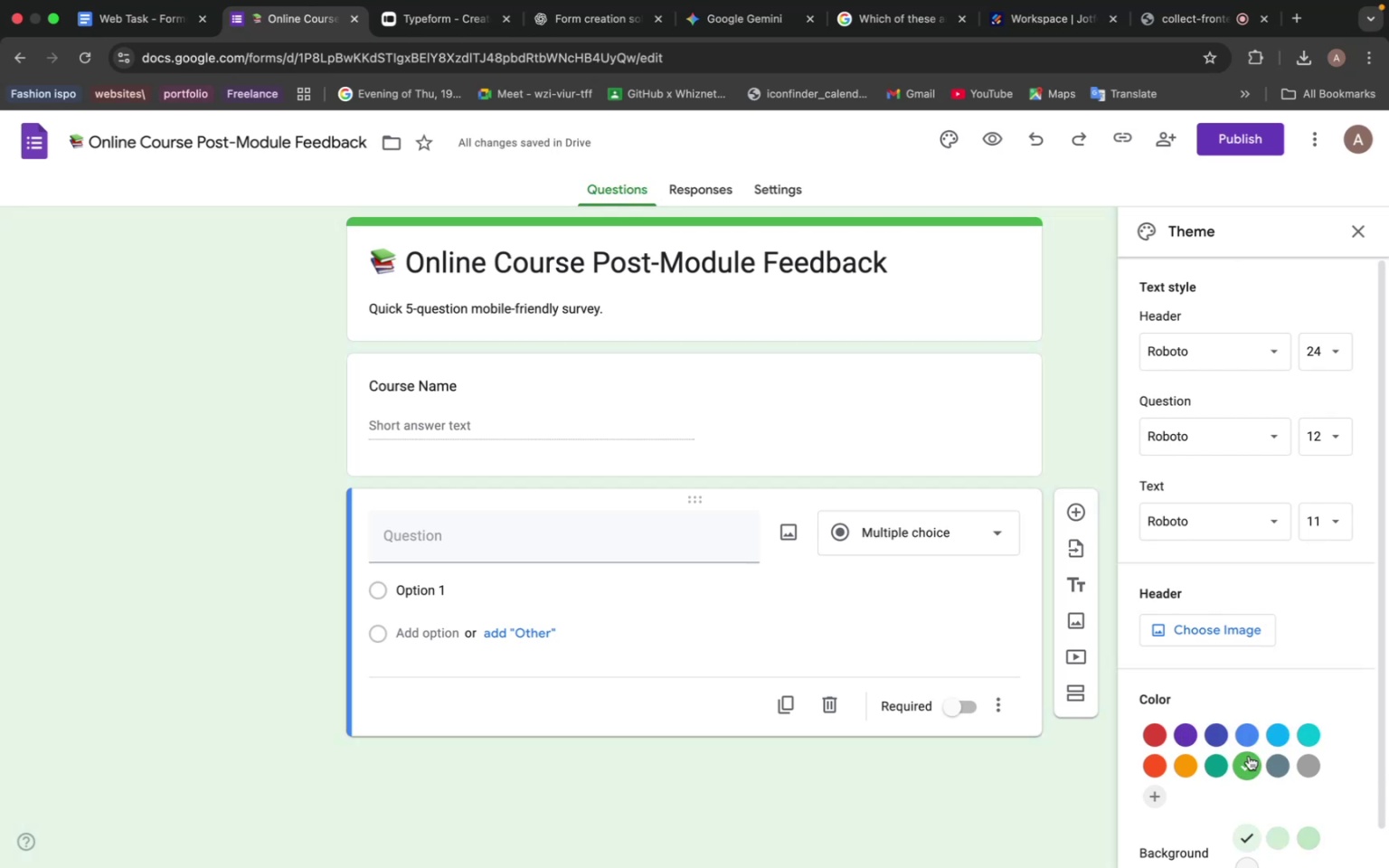 
left_click([1220, 739])
 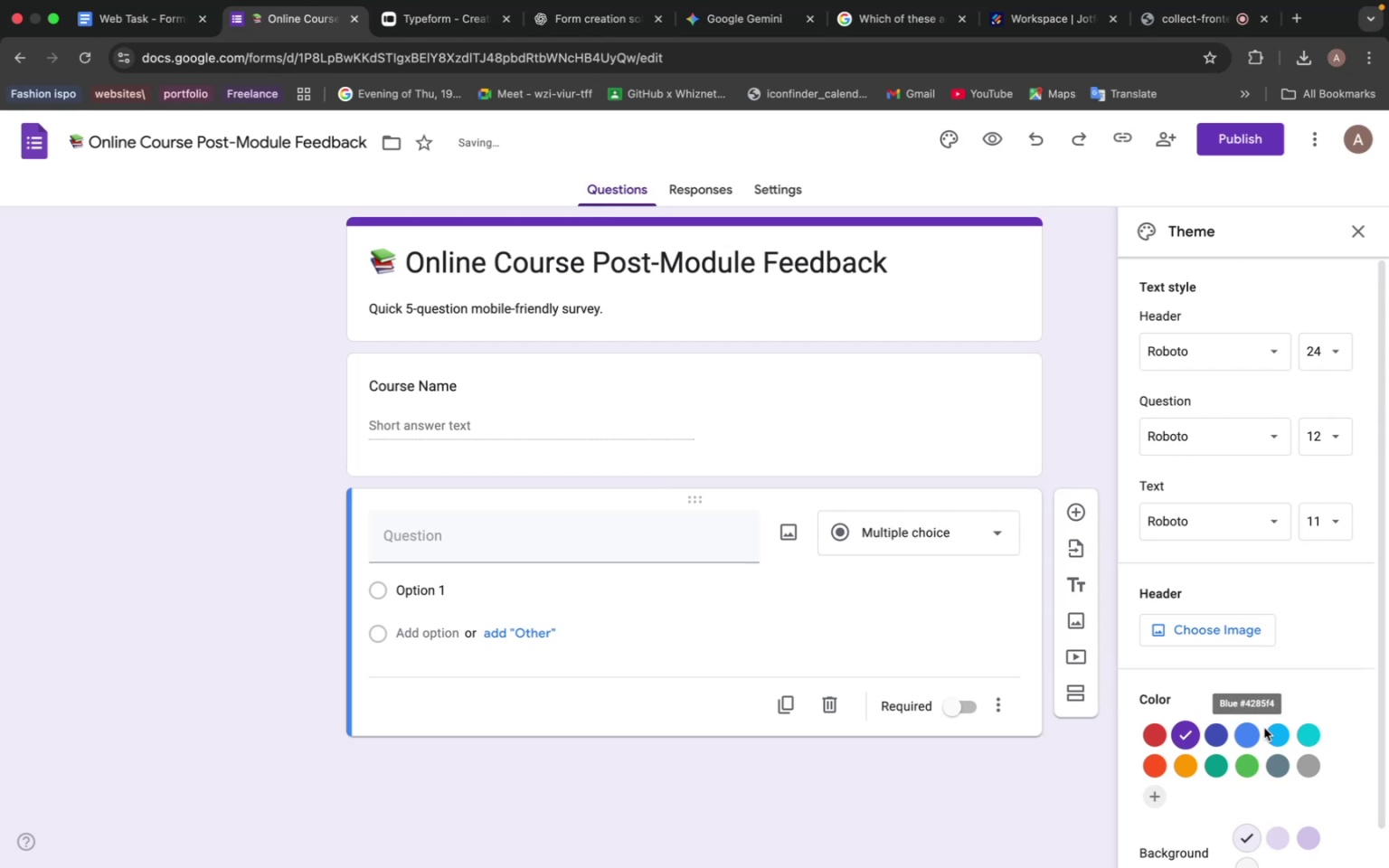 
left_click([1280, 735])
 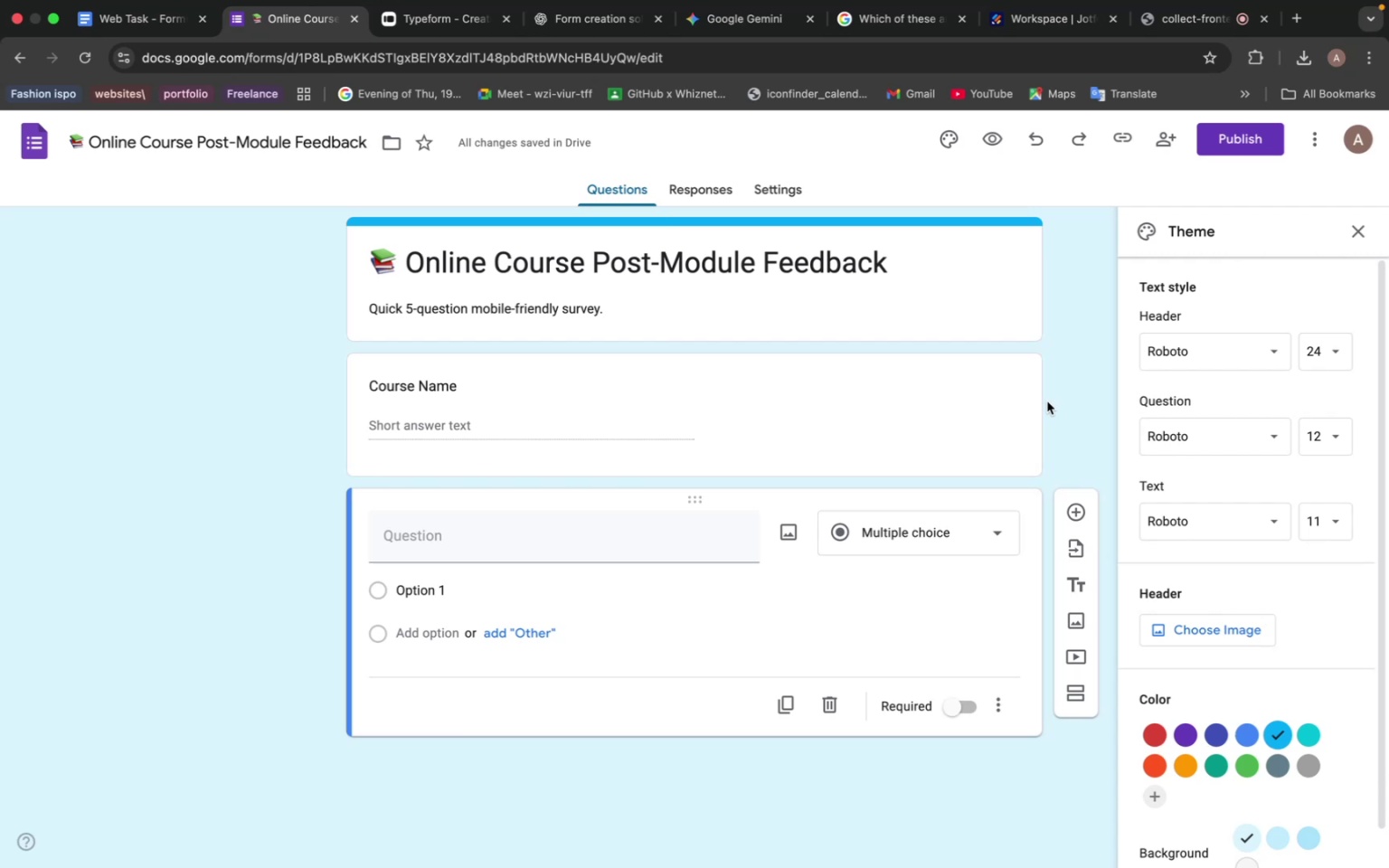 
wait(22.52)
 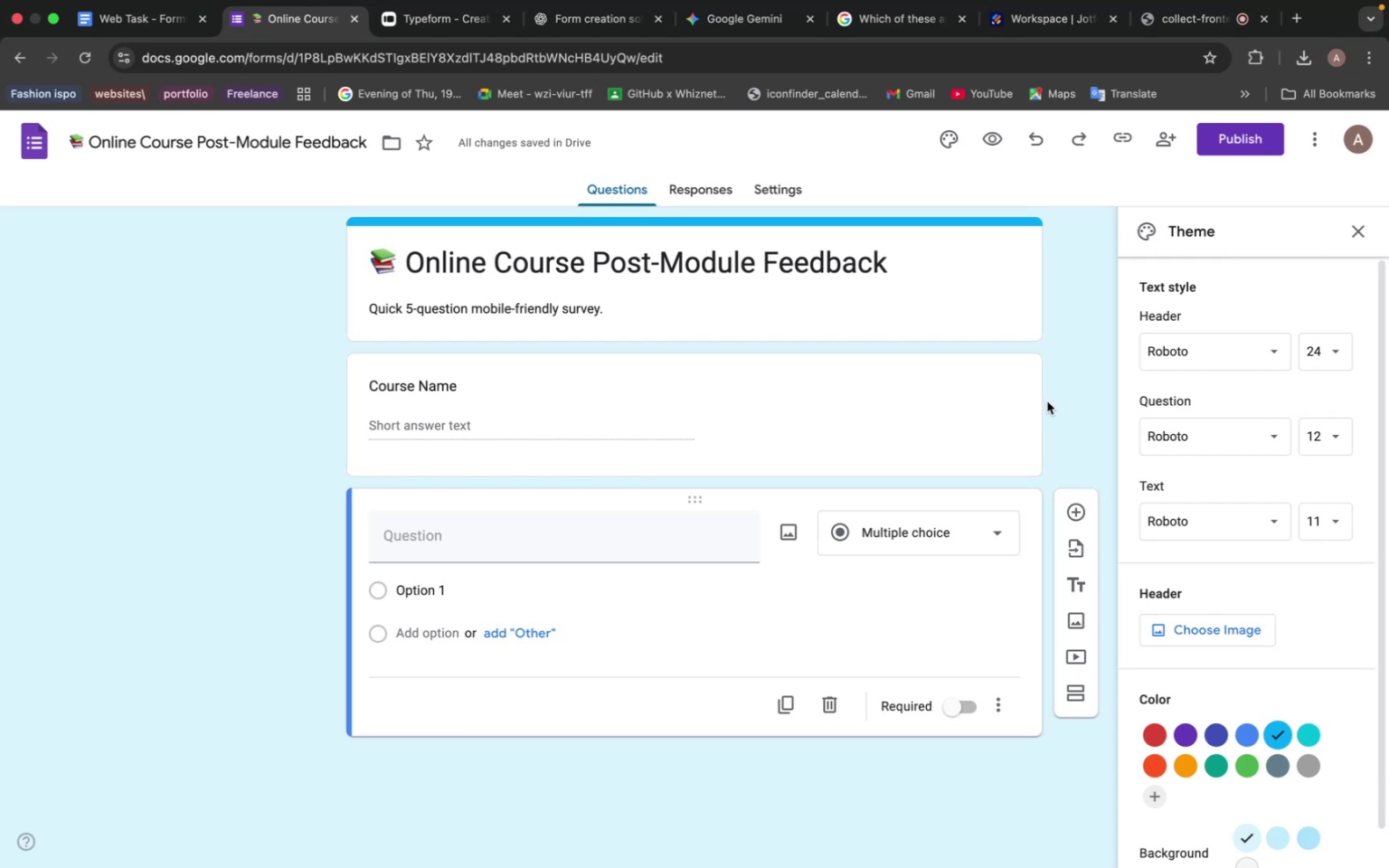 
scroll: coordinate [947, 517], scroll_direction: down, amount: 3.0
 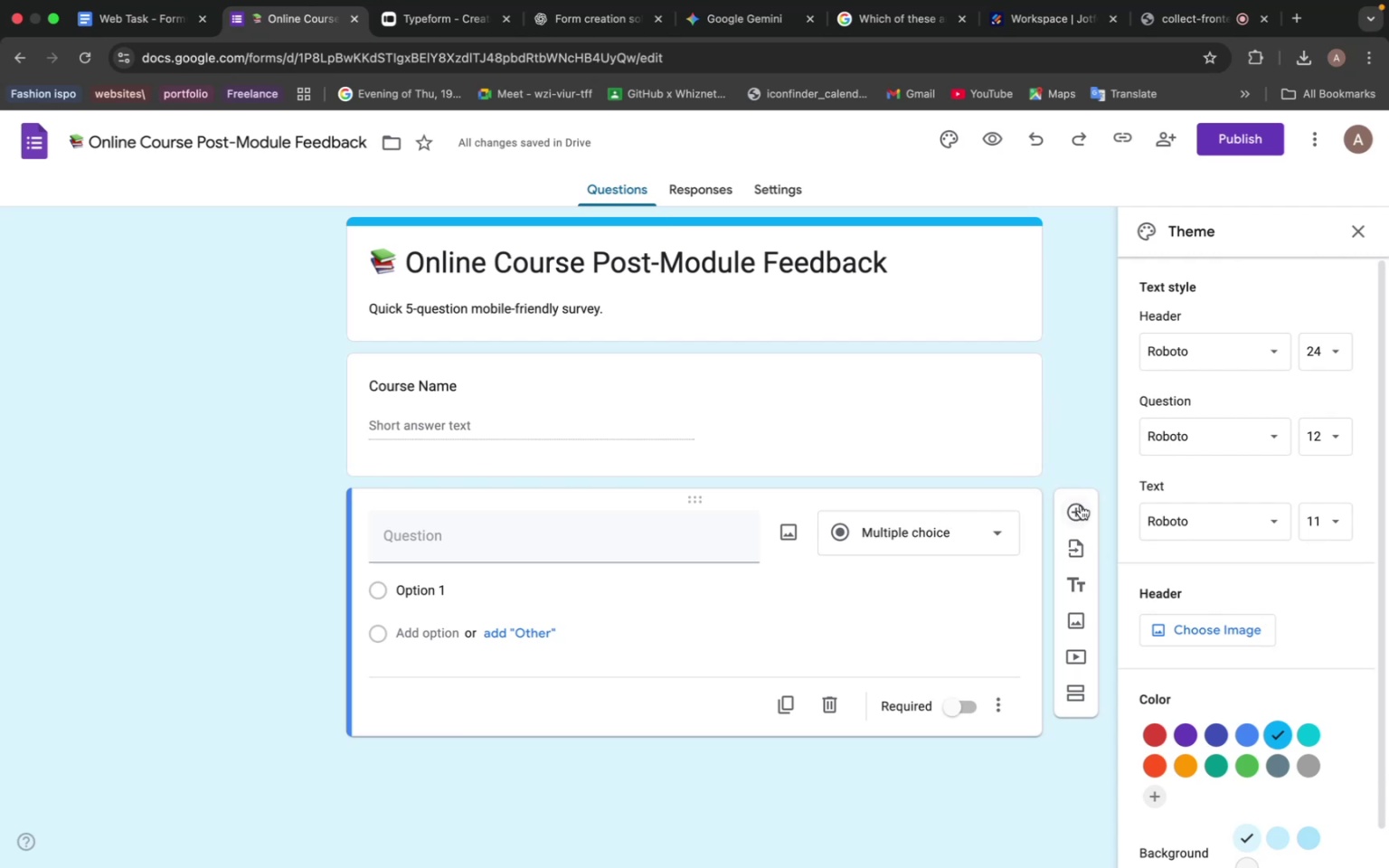 
left_click([1081, 505])
 